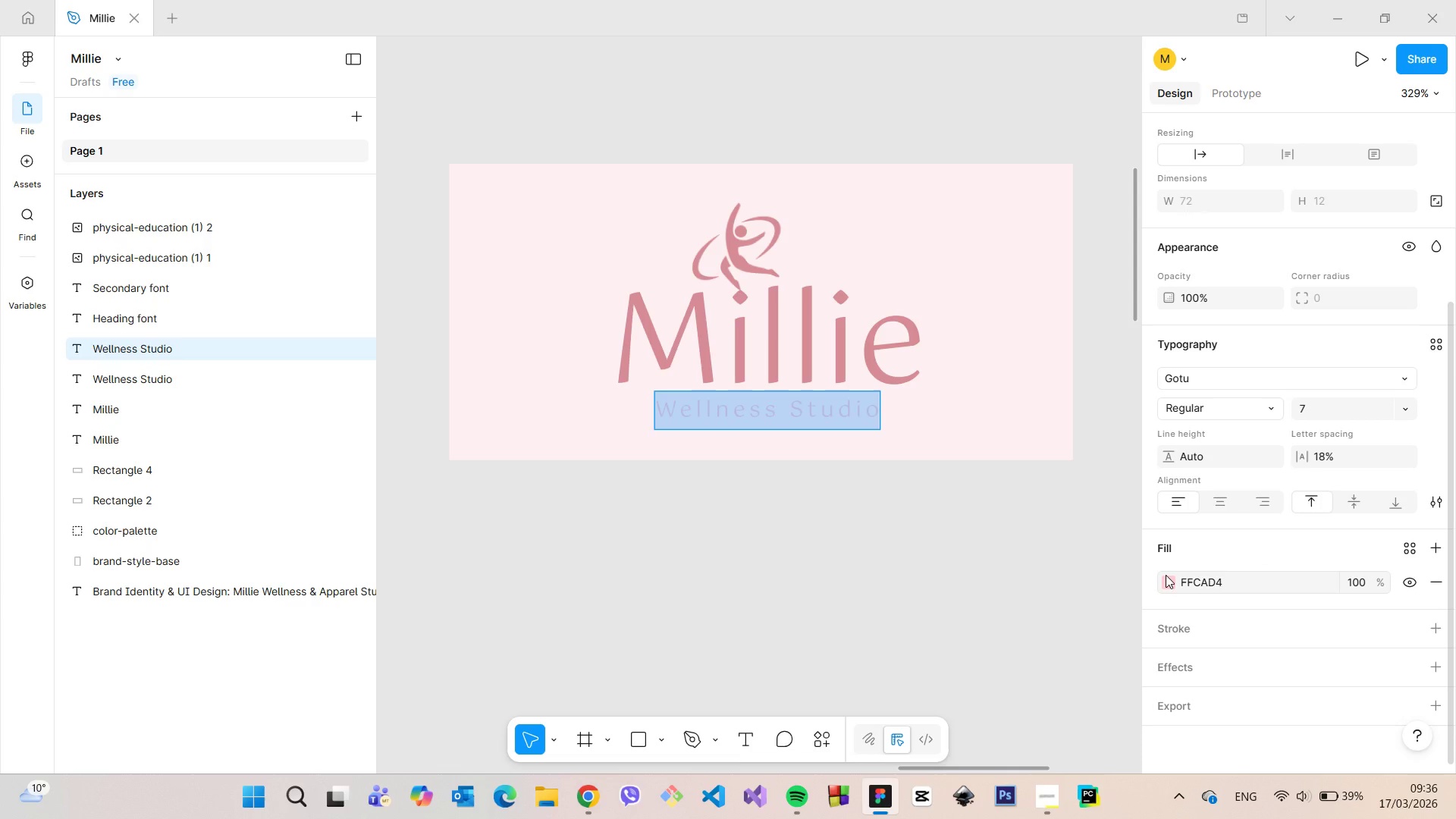 
left_click([1166, 575])
 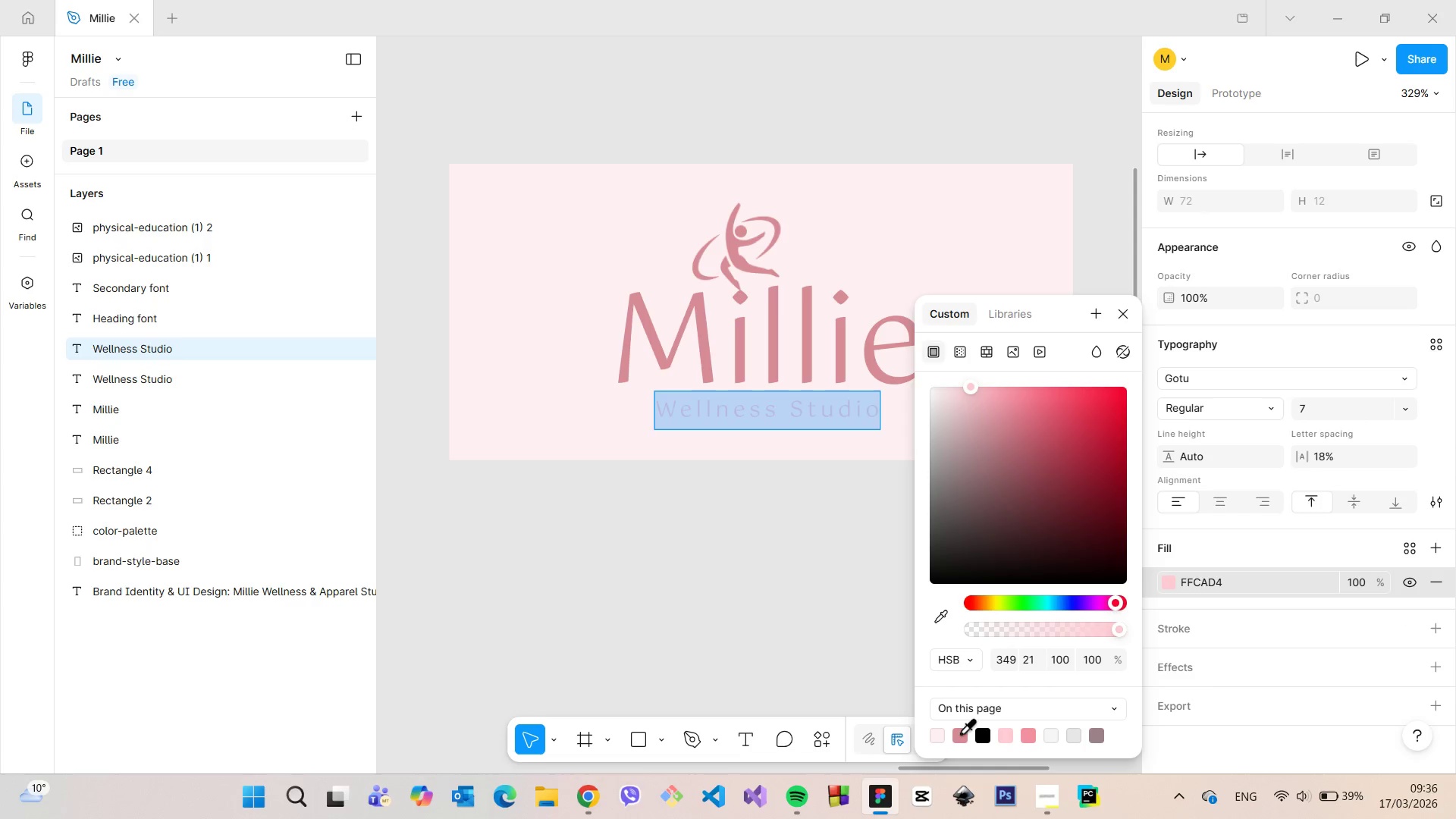 
left_click([959, 733])
 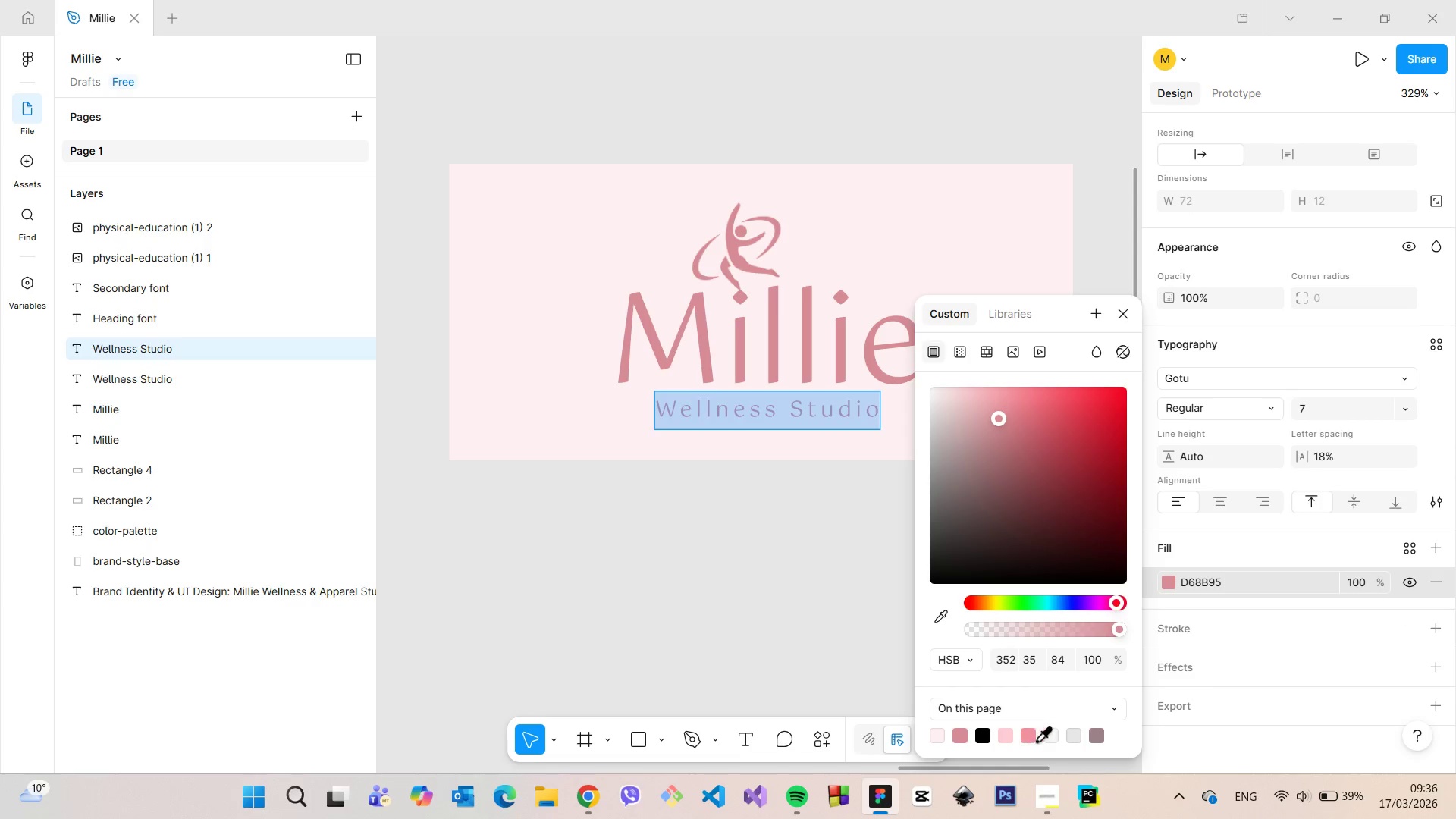 
left_click([1033, 736])
 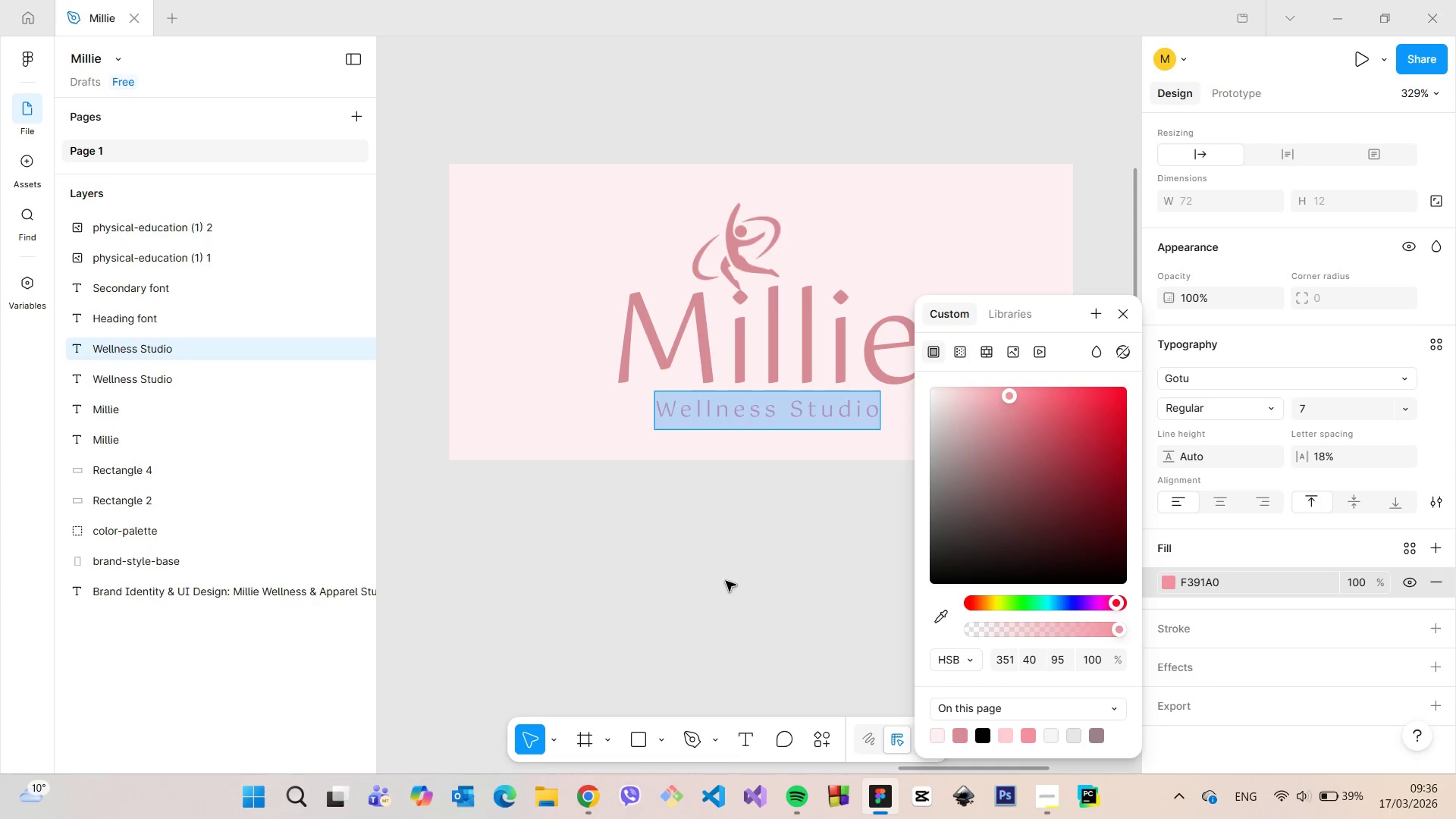 
left_click([732, 570])
 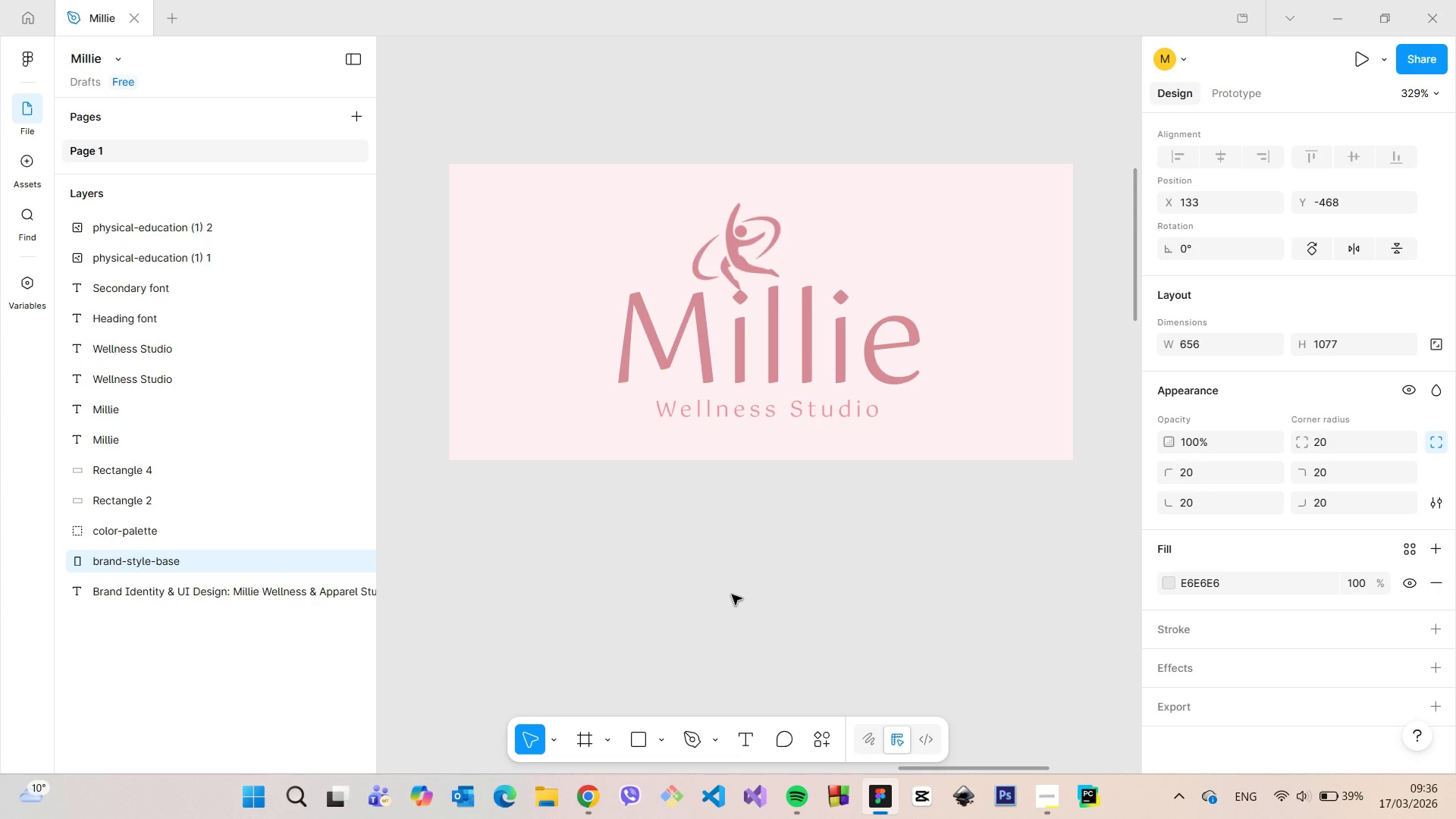 
scroll: coordinate [729, 604], scroll_direction: down, amount: 6.0
 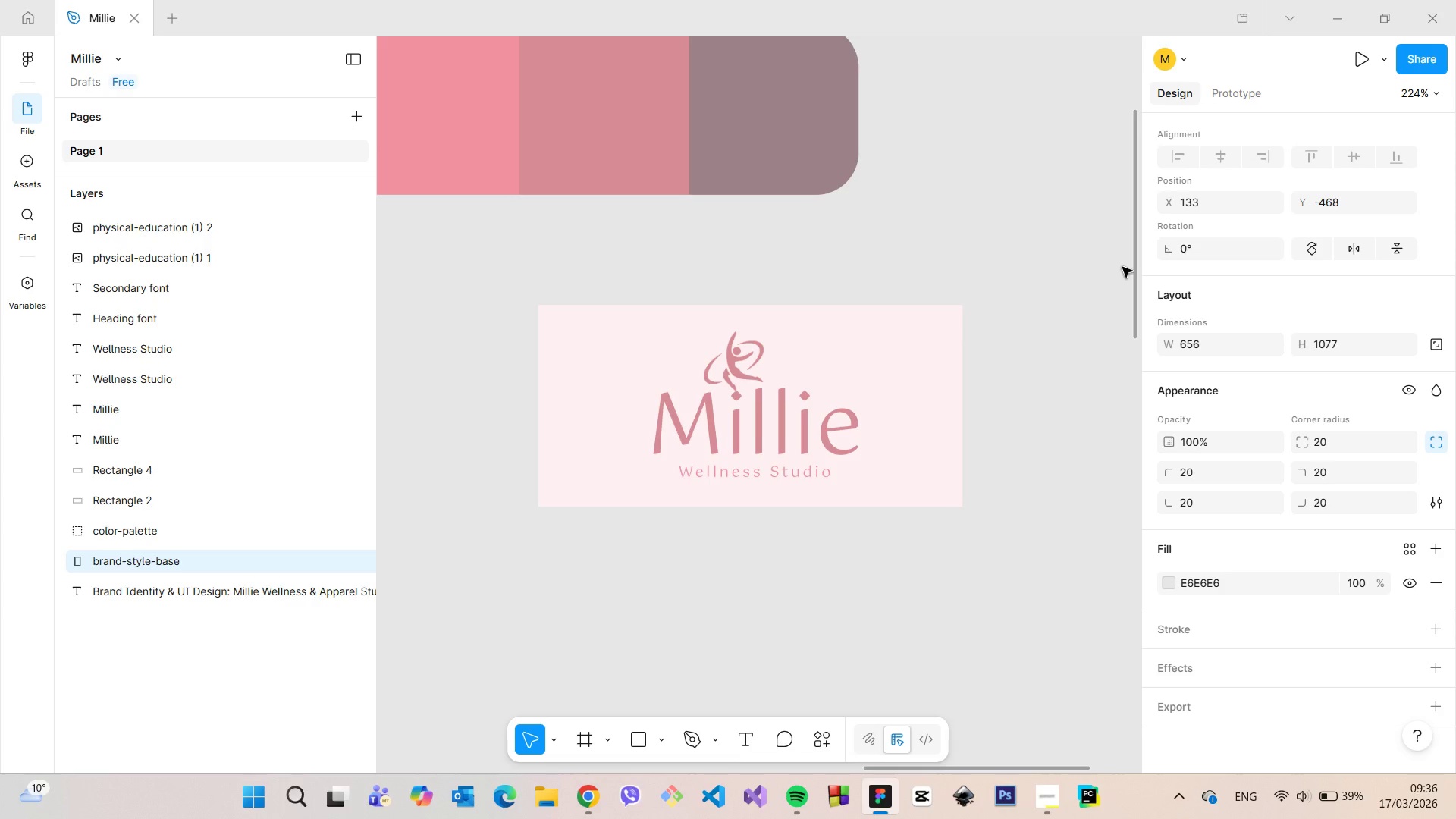 
left_click_drag(start_coordinate=[1131, 270], to_coordinate=[1130, 396])
 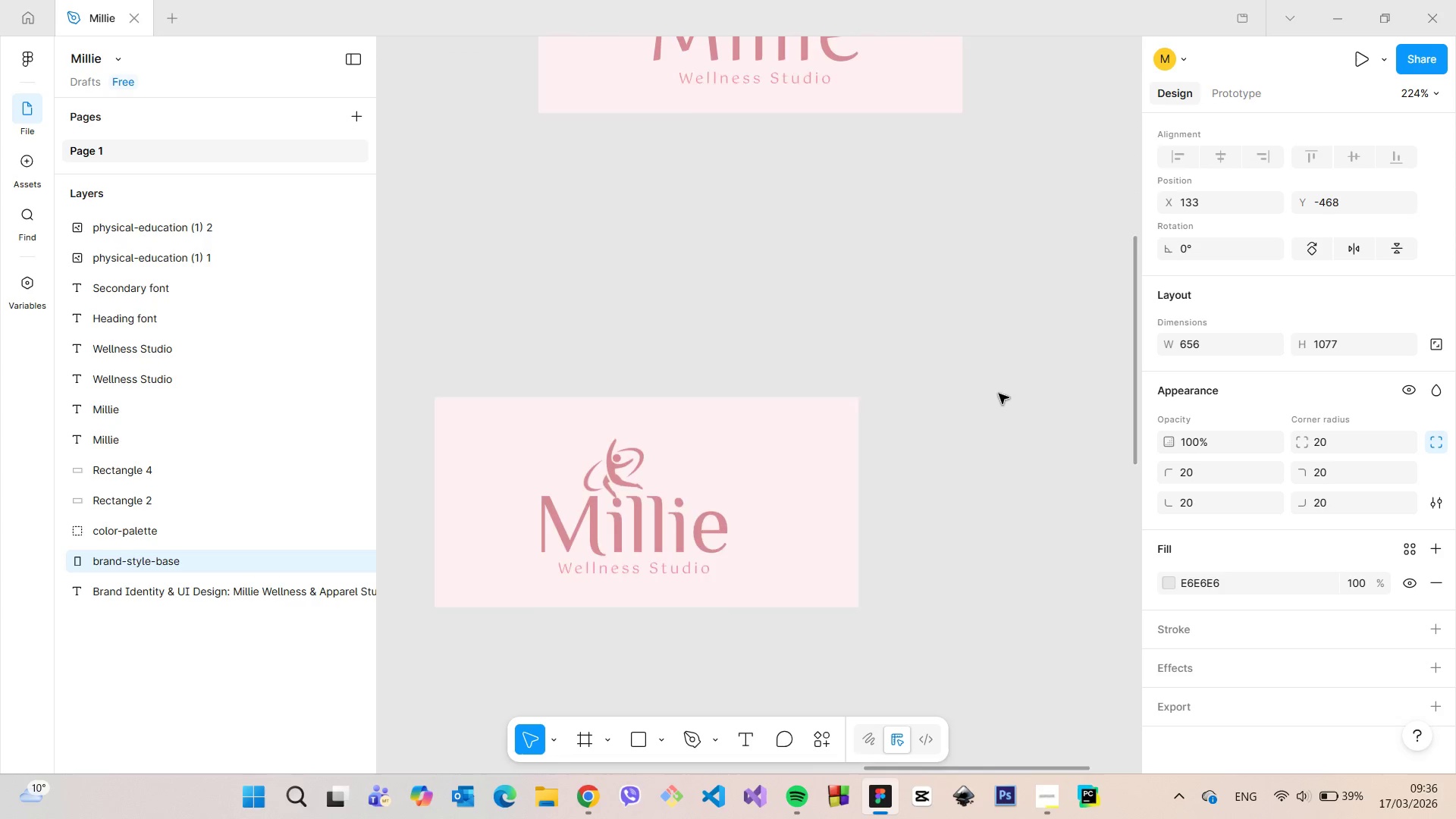 
scroll: coordinate [999, 394], scroll_direction: down, amount: 5.0
 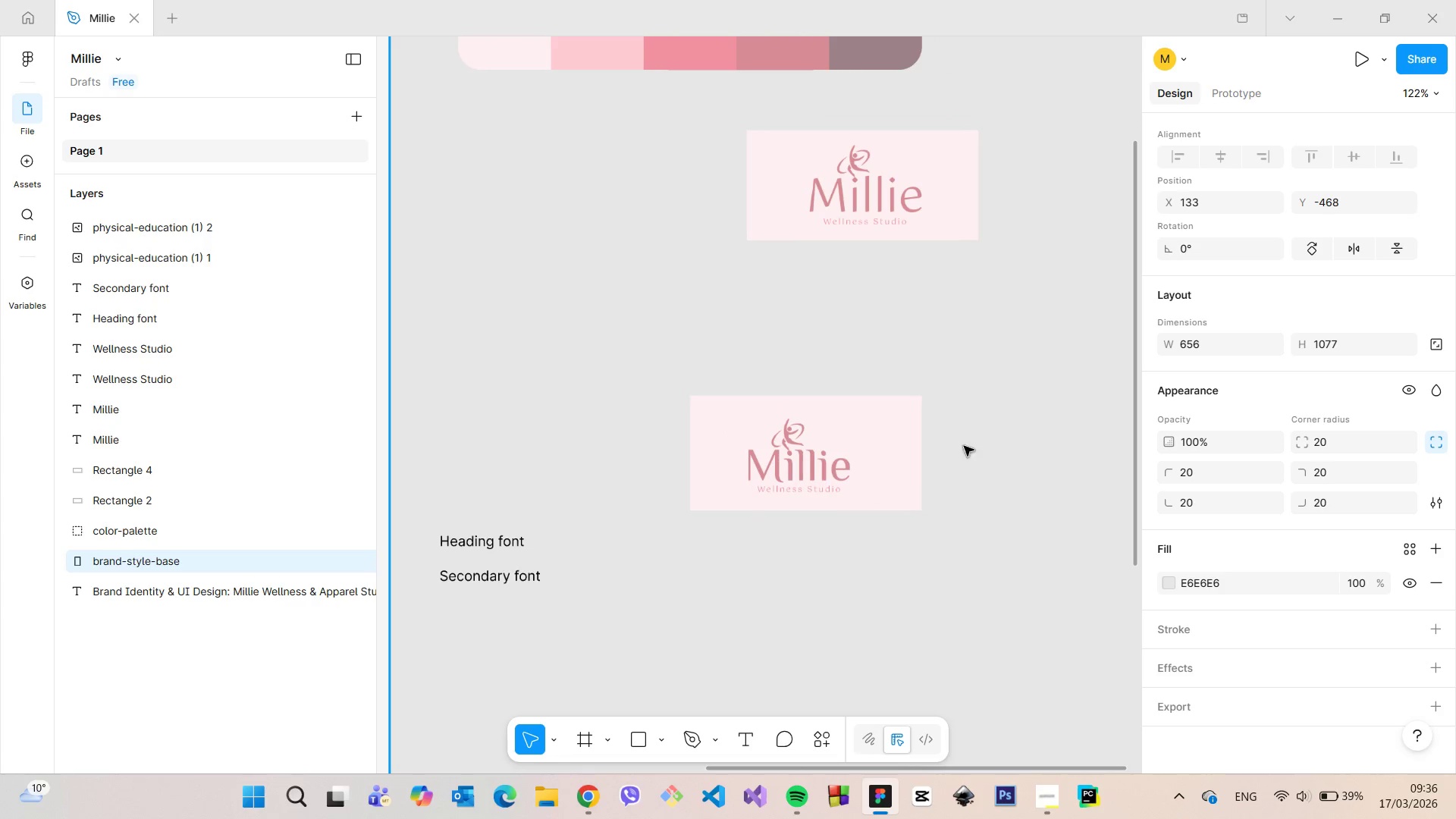 
scroll: coordinate [854, 514], scroll_direction: up, amount: 10.0
 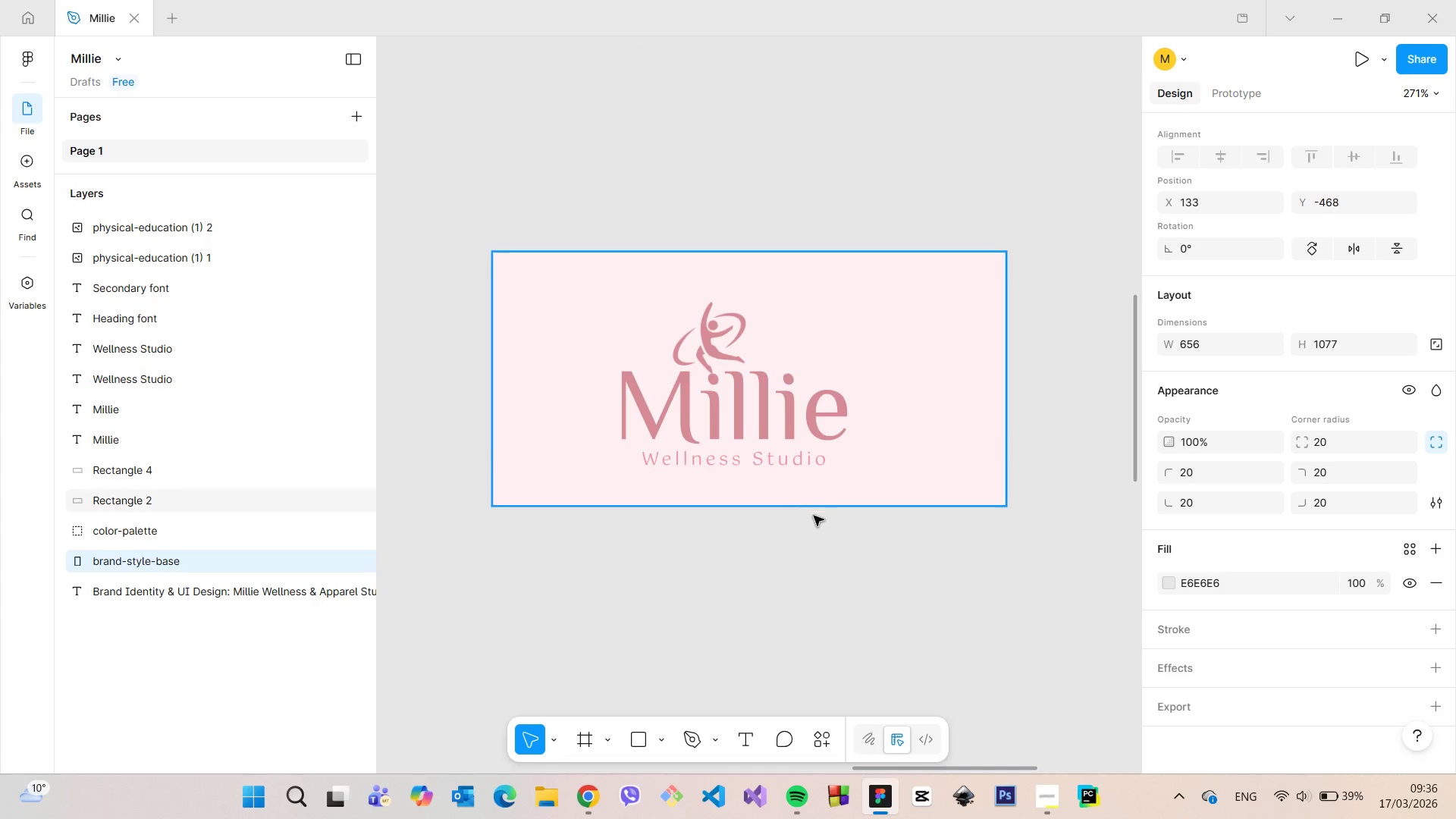 
scroll: coordinate [817, 541], scroll_direction: down, amount: 7.0
 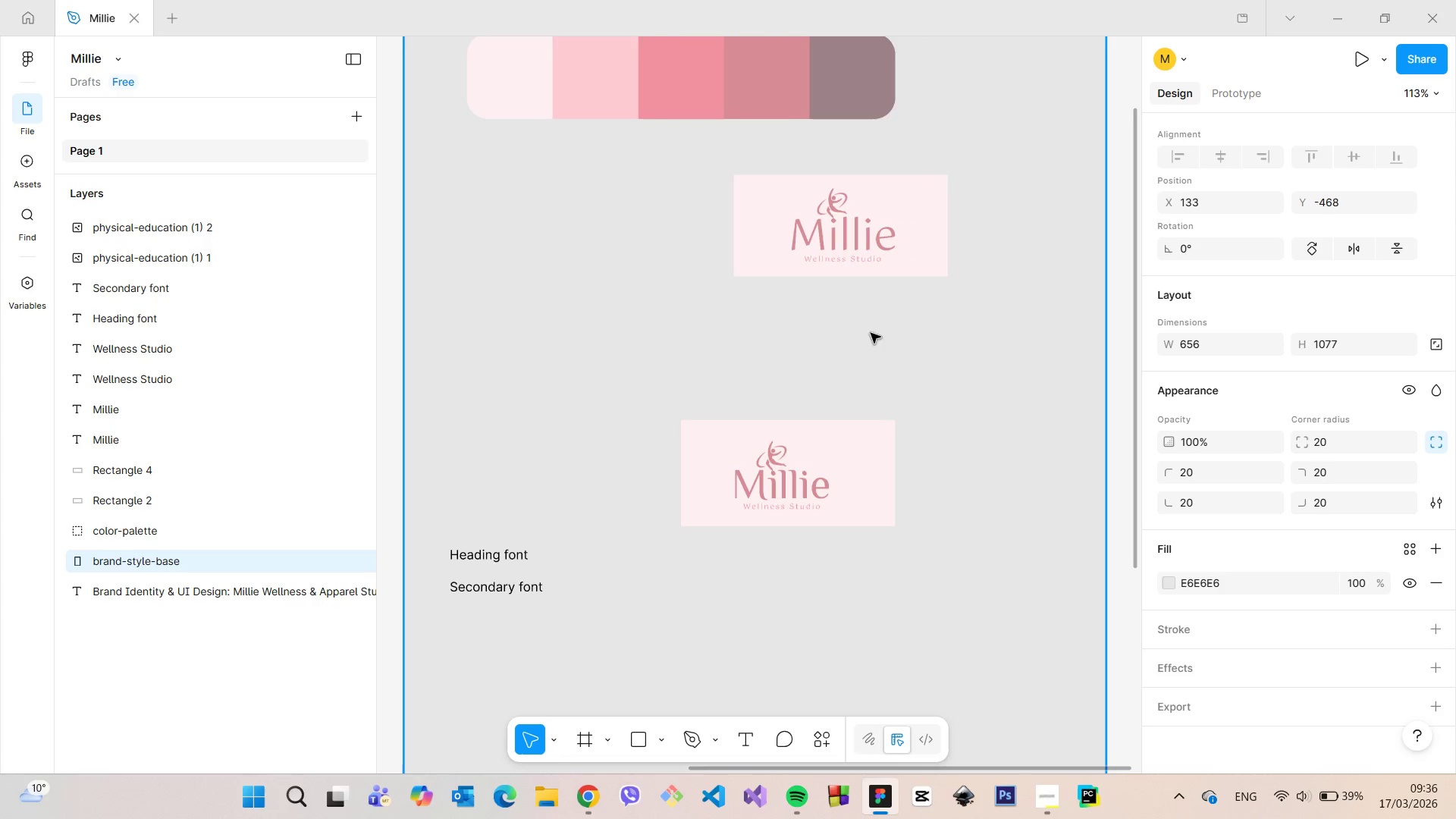 
scroll: coordinate [883, 325], scroll_direction: up, amount: 4.0
 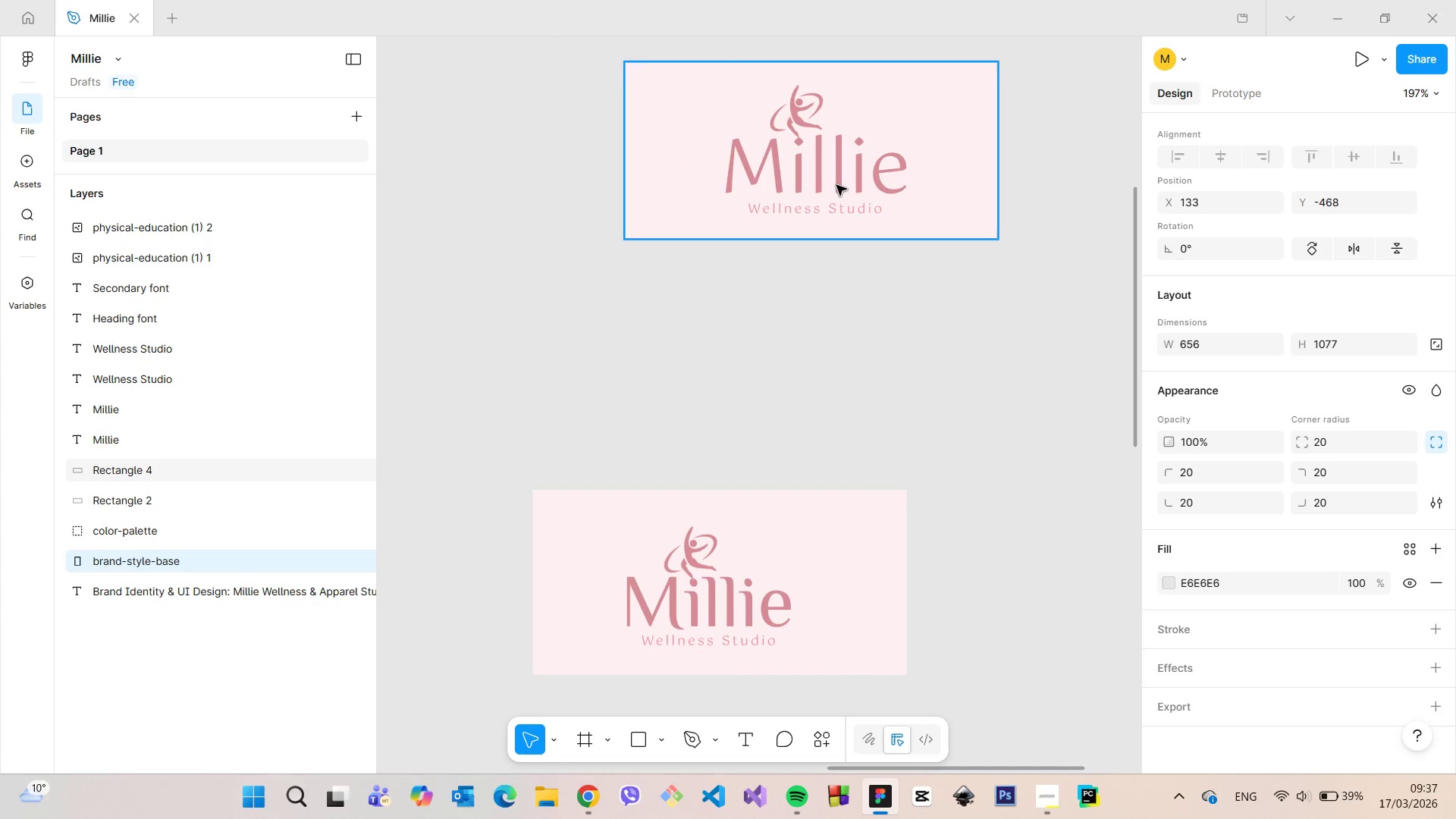 
left_click([836, 185])
 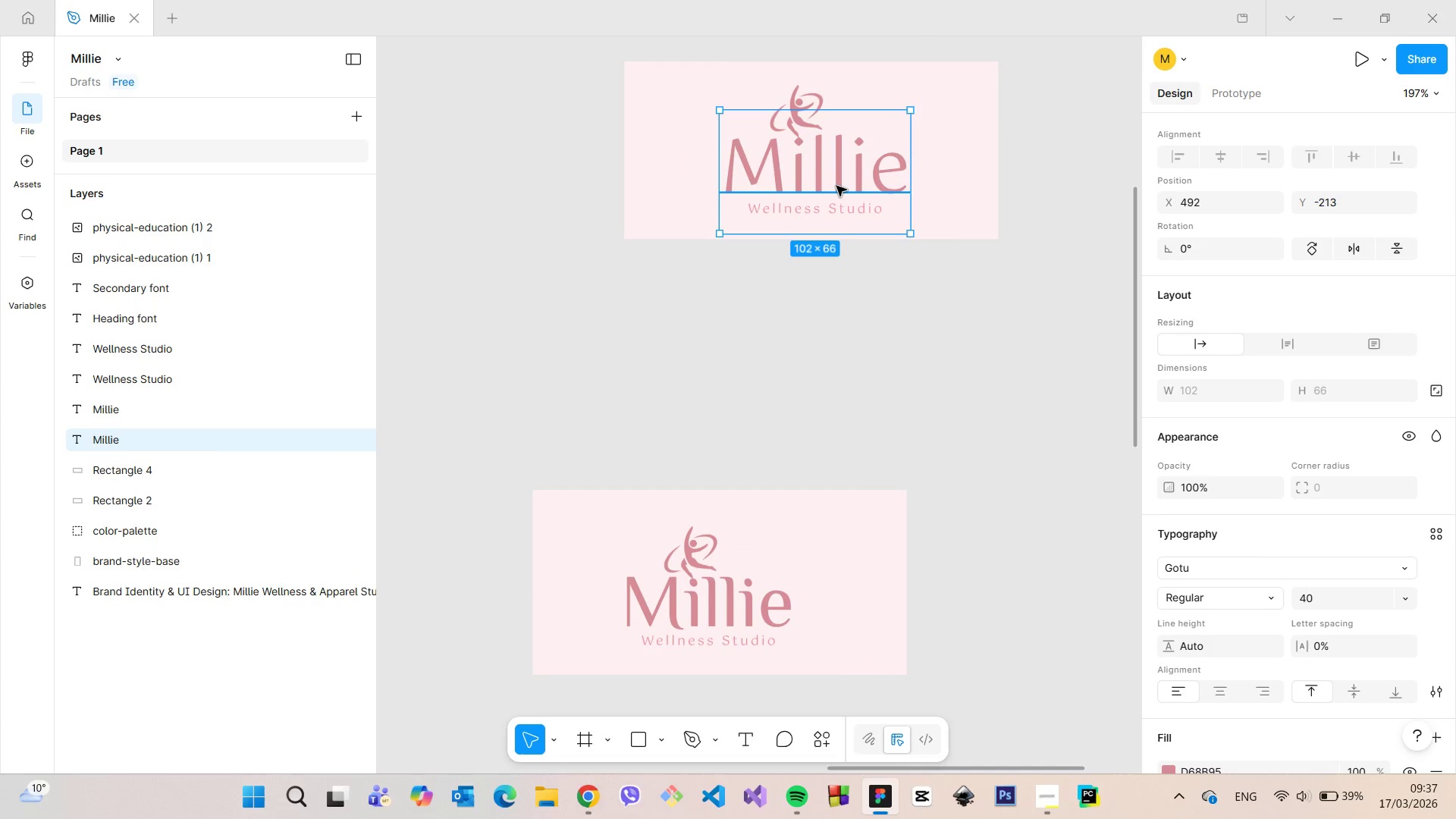 
key(Backspace)
 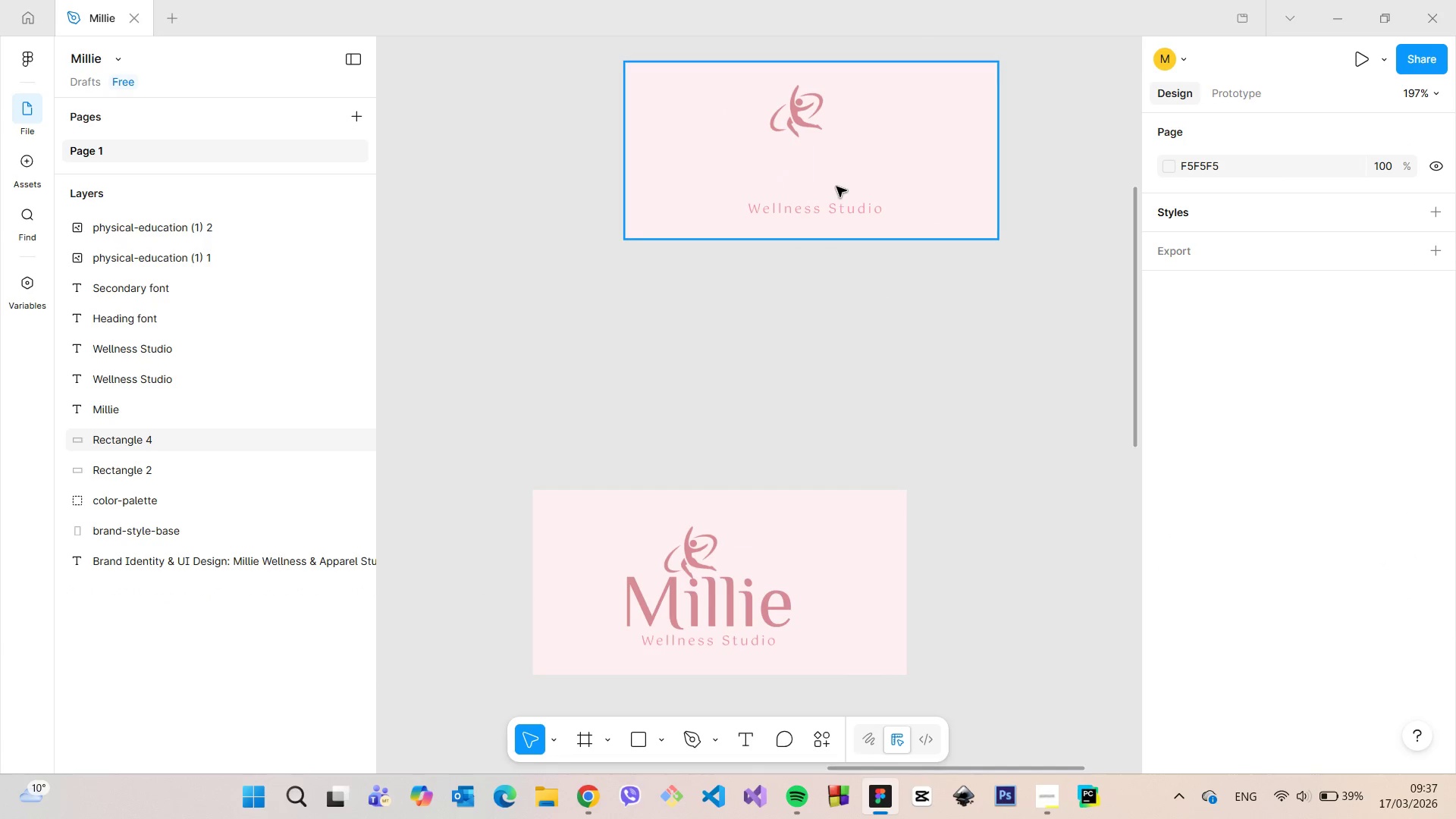 
left_click([836, 187])
 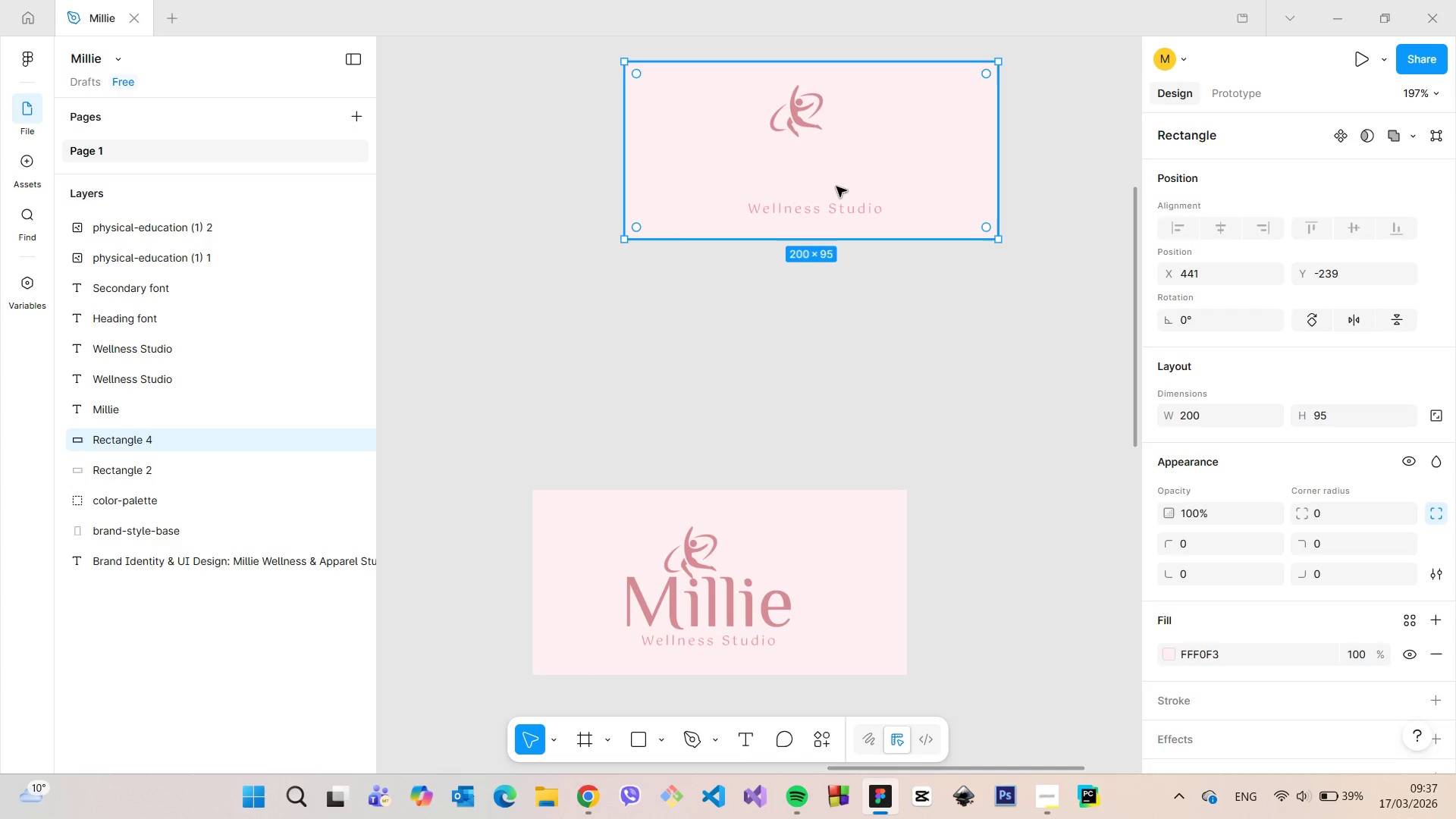 
key(Backspace)
 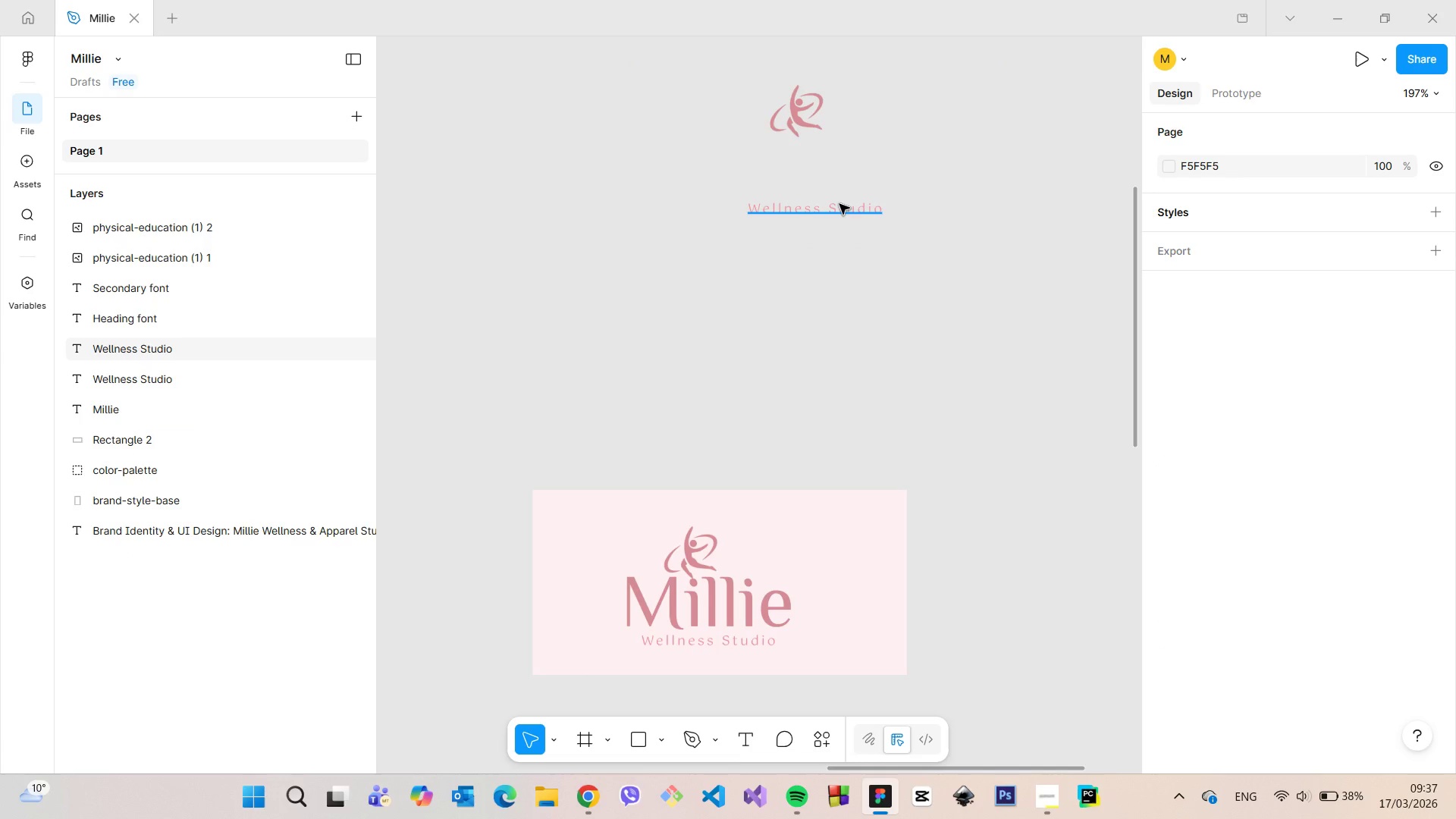 
left_click([839, 204])
 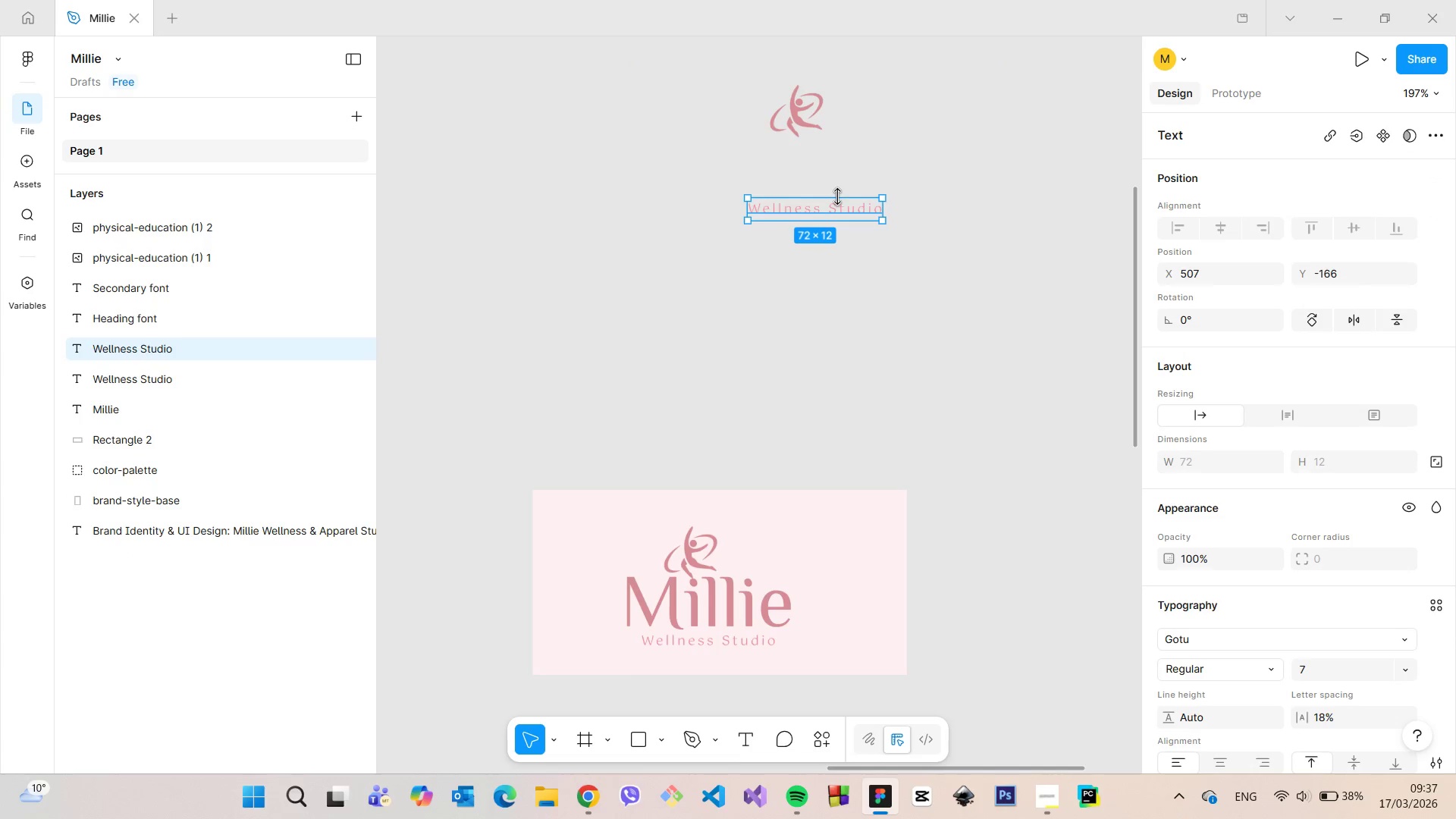 
key(Backspace)
 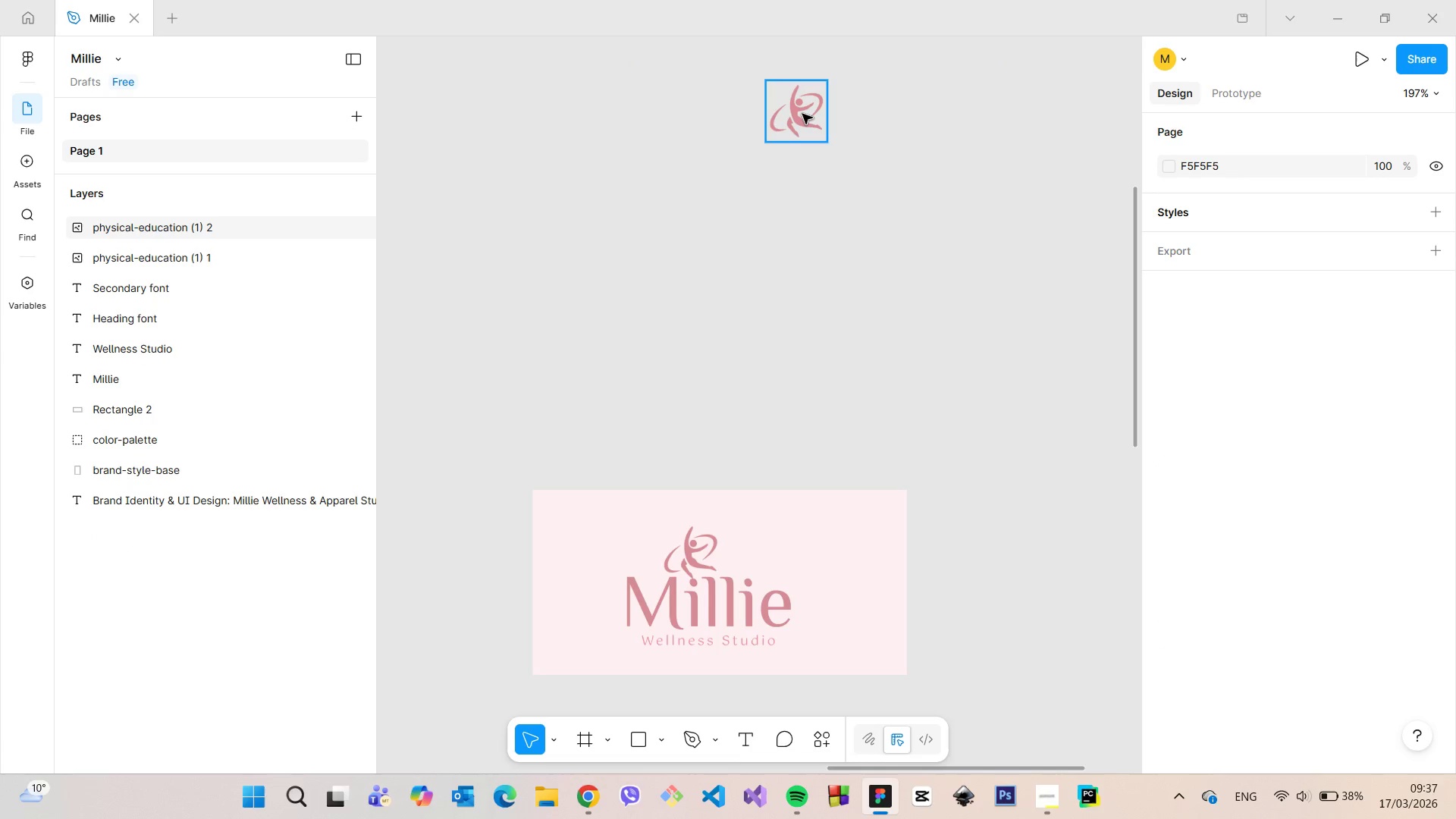 
left_click([802, 114])
 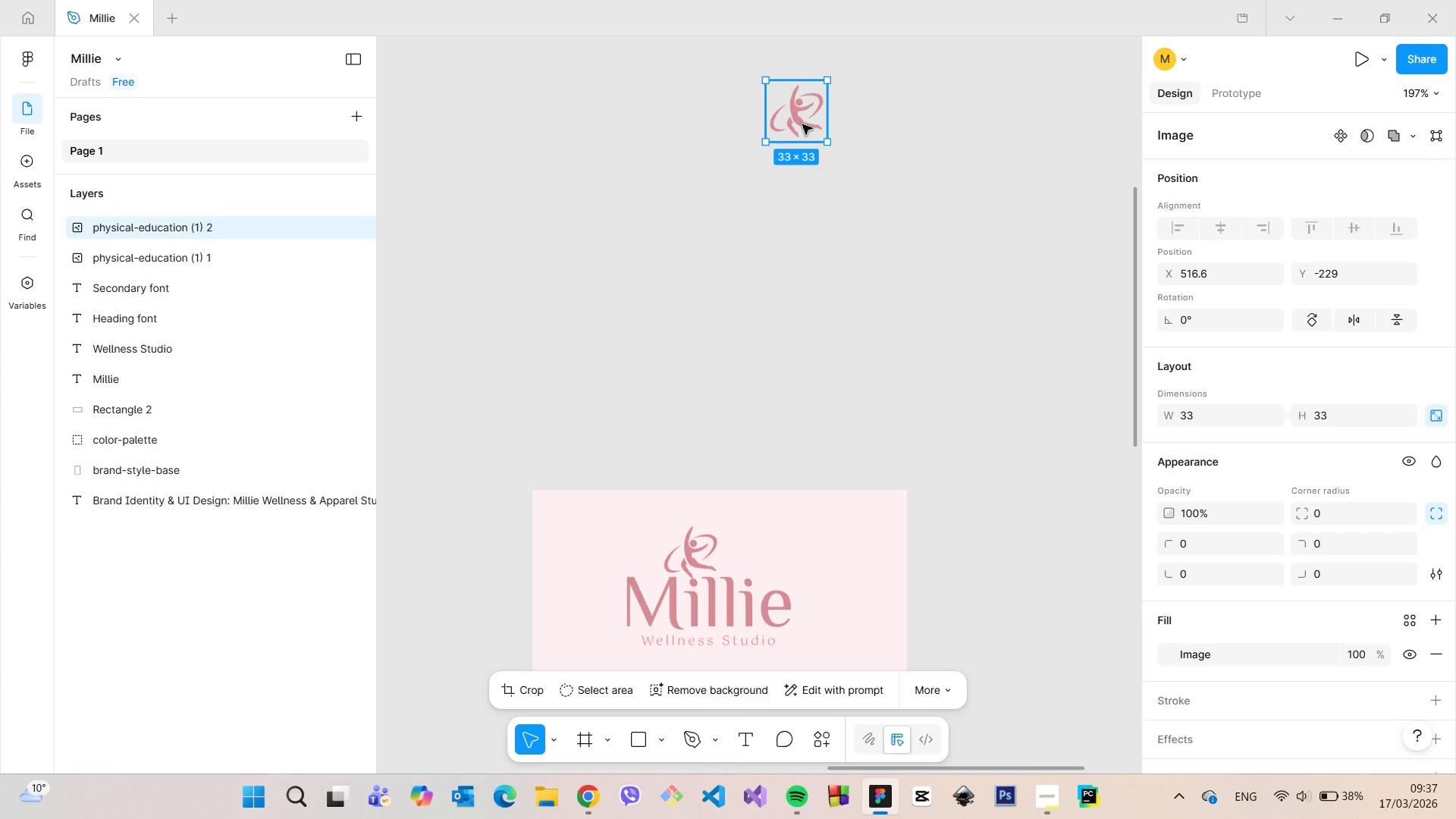 
key(Backspace)
 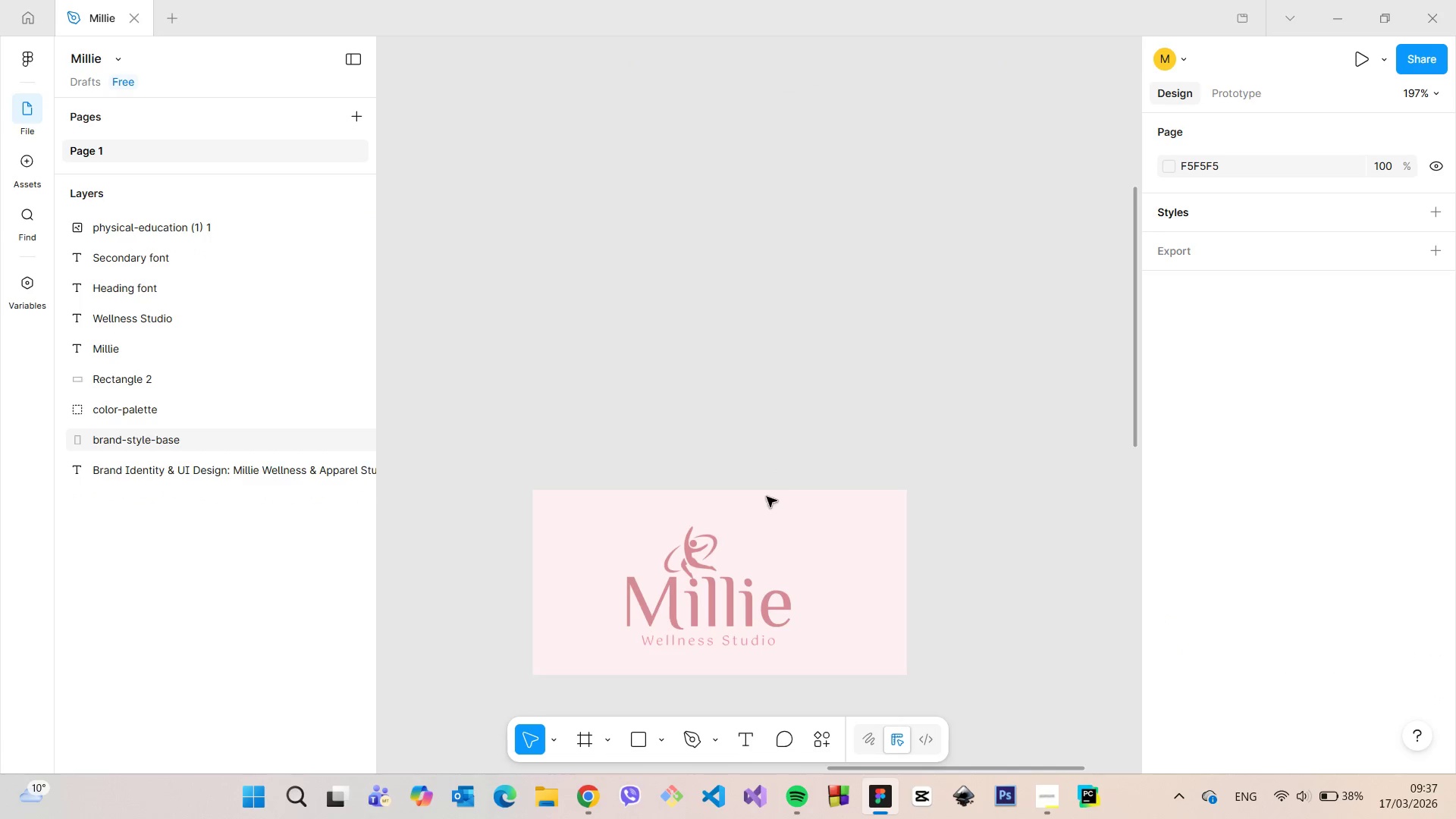 
scroll: coordinate [727, 624], scroll_direction: down, amount: 13.0
 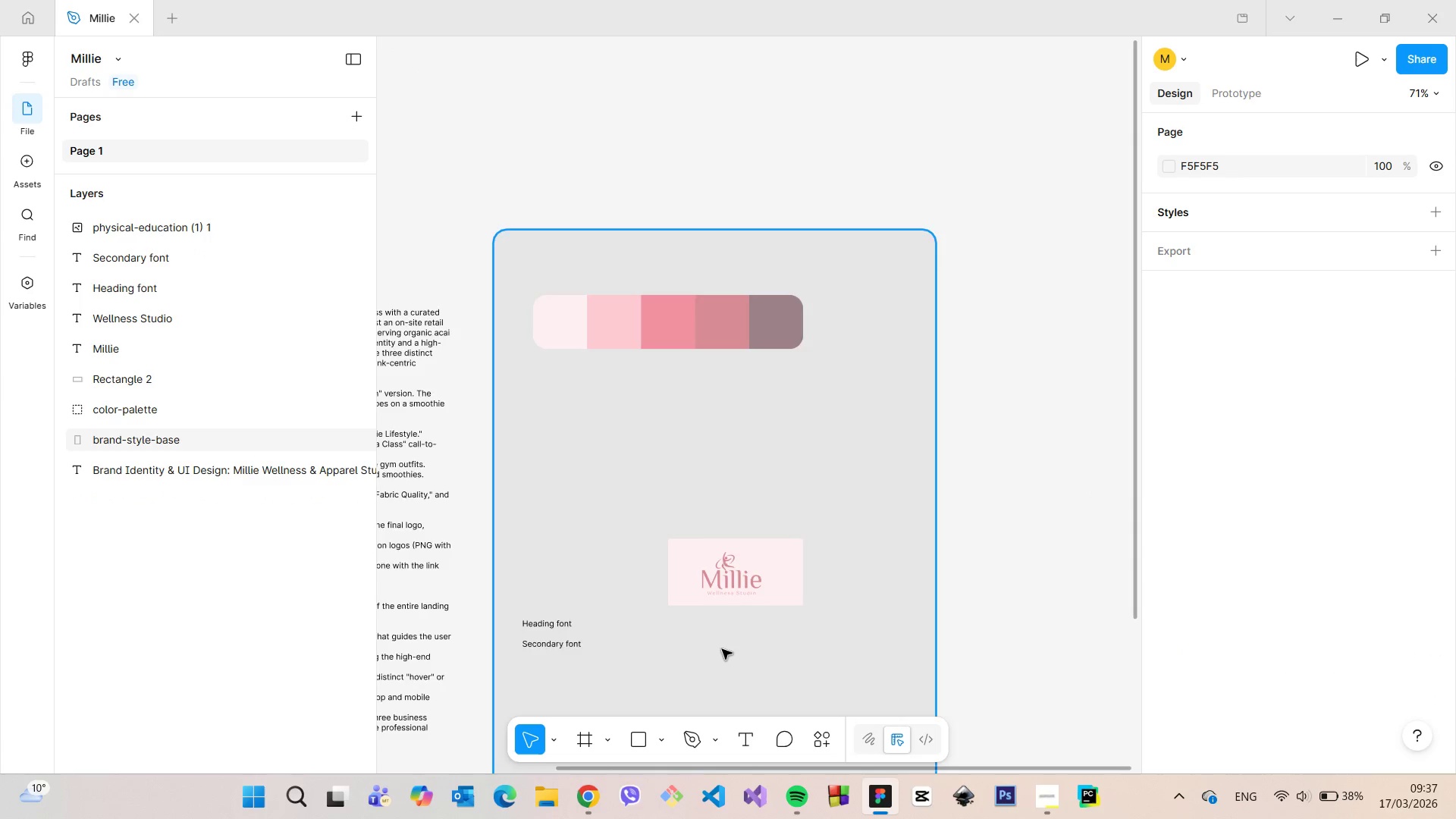 
scroll: coordinate [723, 650], scroll_direction: up, amount: 13.0
 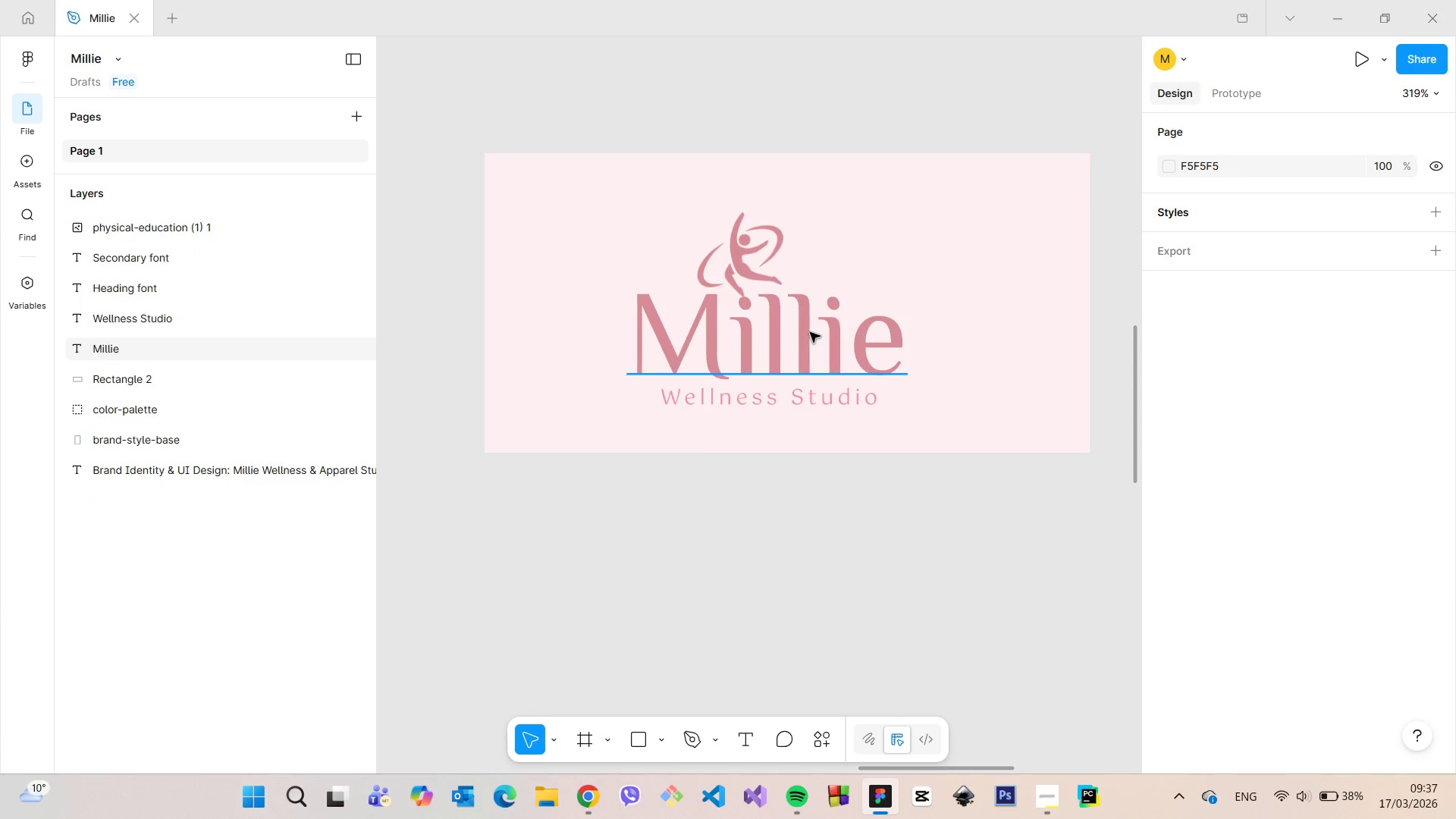 
left_click([810, 332])
 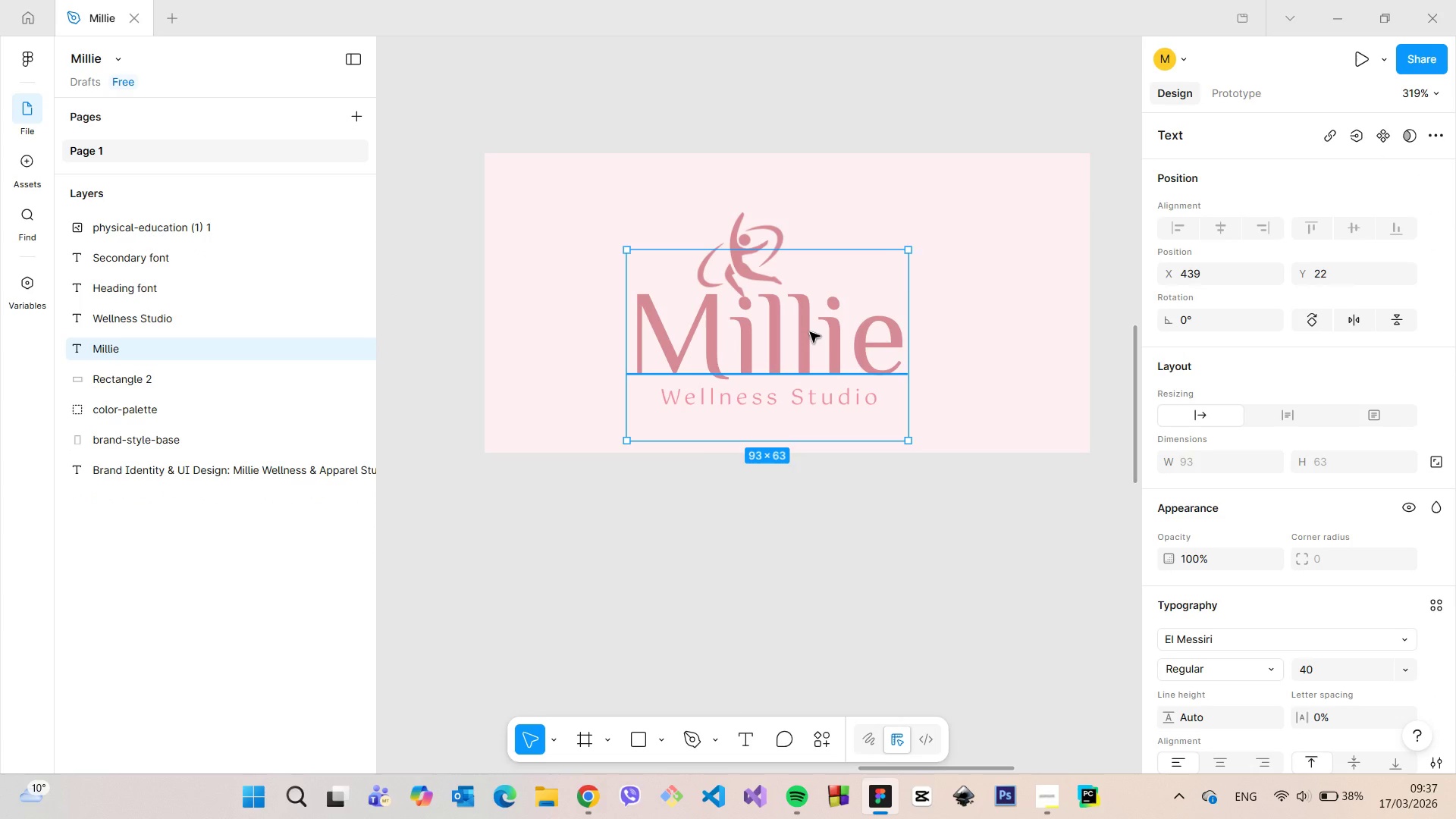 
double_click([810, 332])
 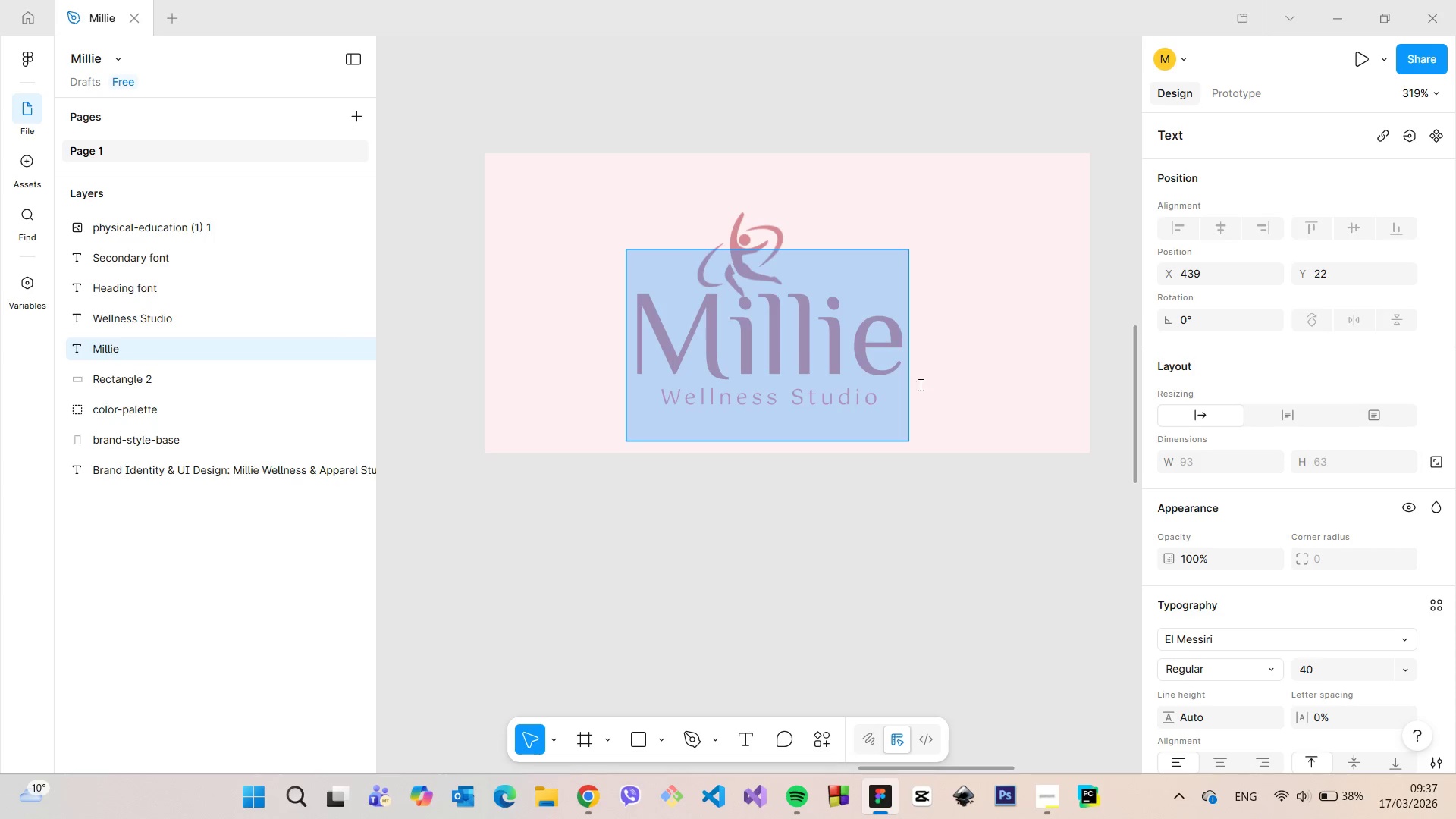 
left_click([988, 381])
 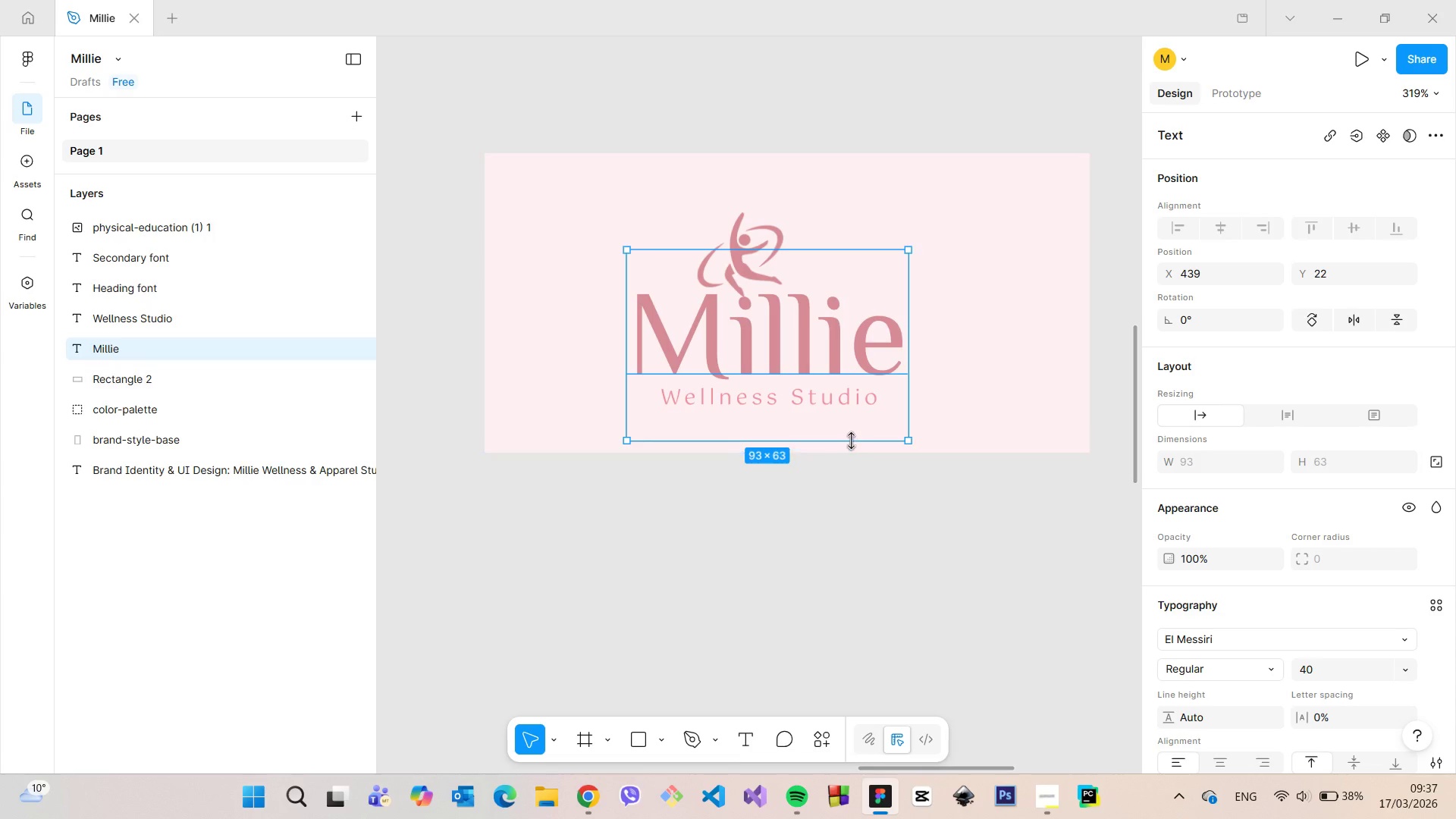 
left_click_drag(start_coordinate=[851, 441], to_coordinate=[854, 386])
 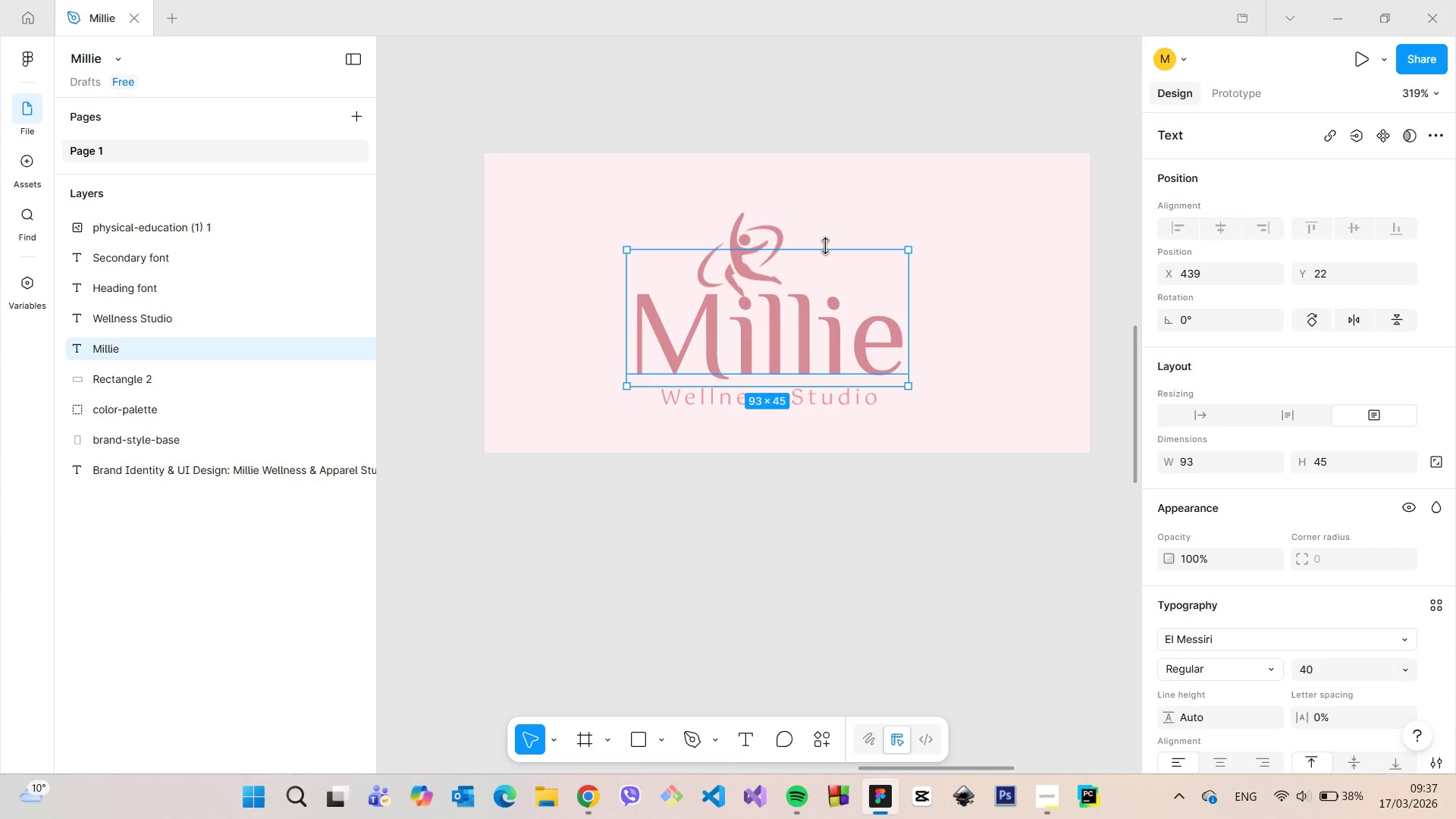 
left_click_drag(start_coordinate=[826, 250], to_coordinate=[827, 244])
 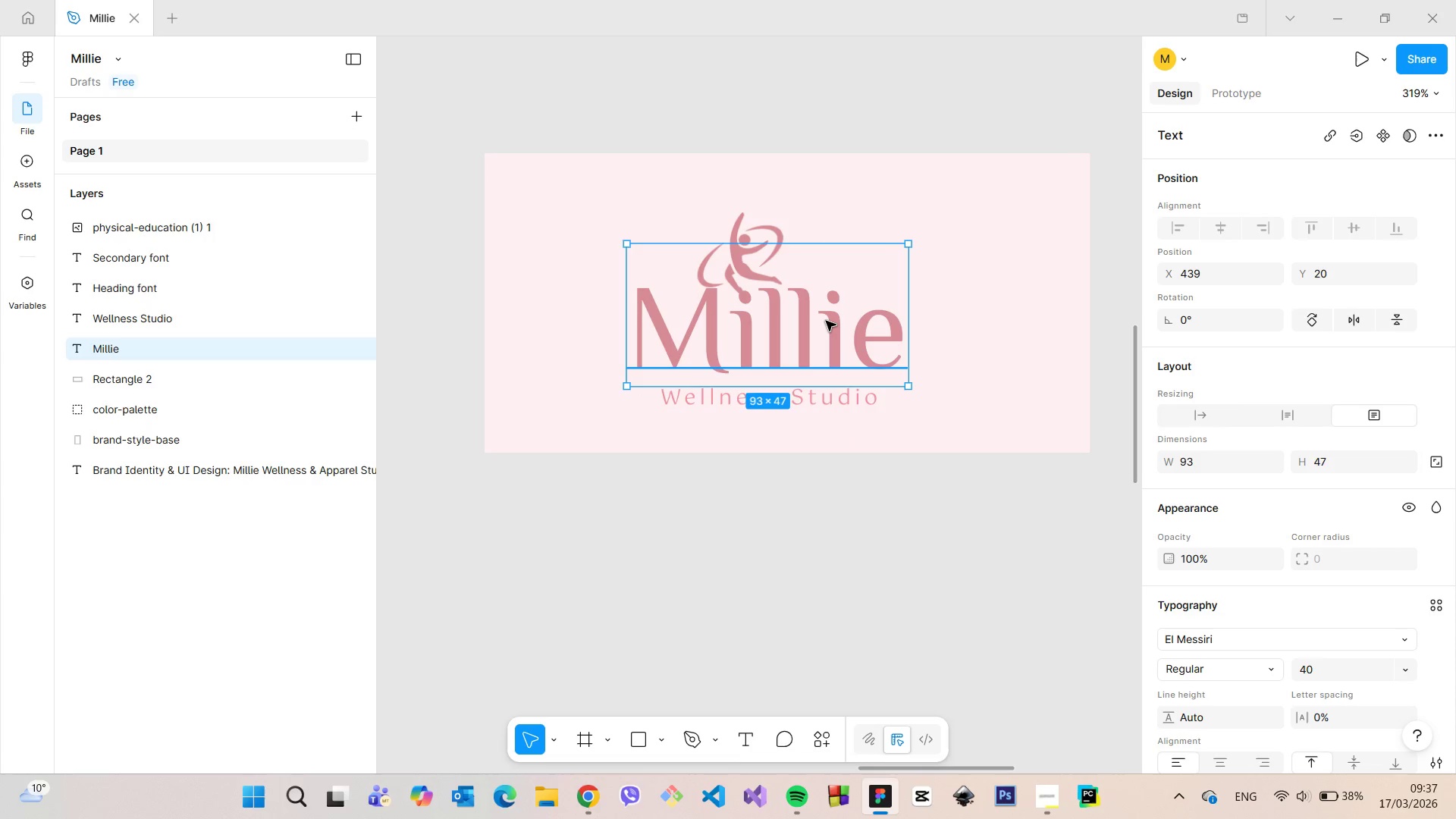 
double_click([826, 321])
 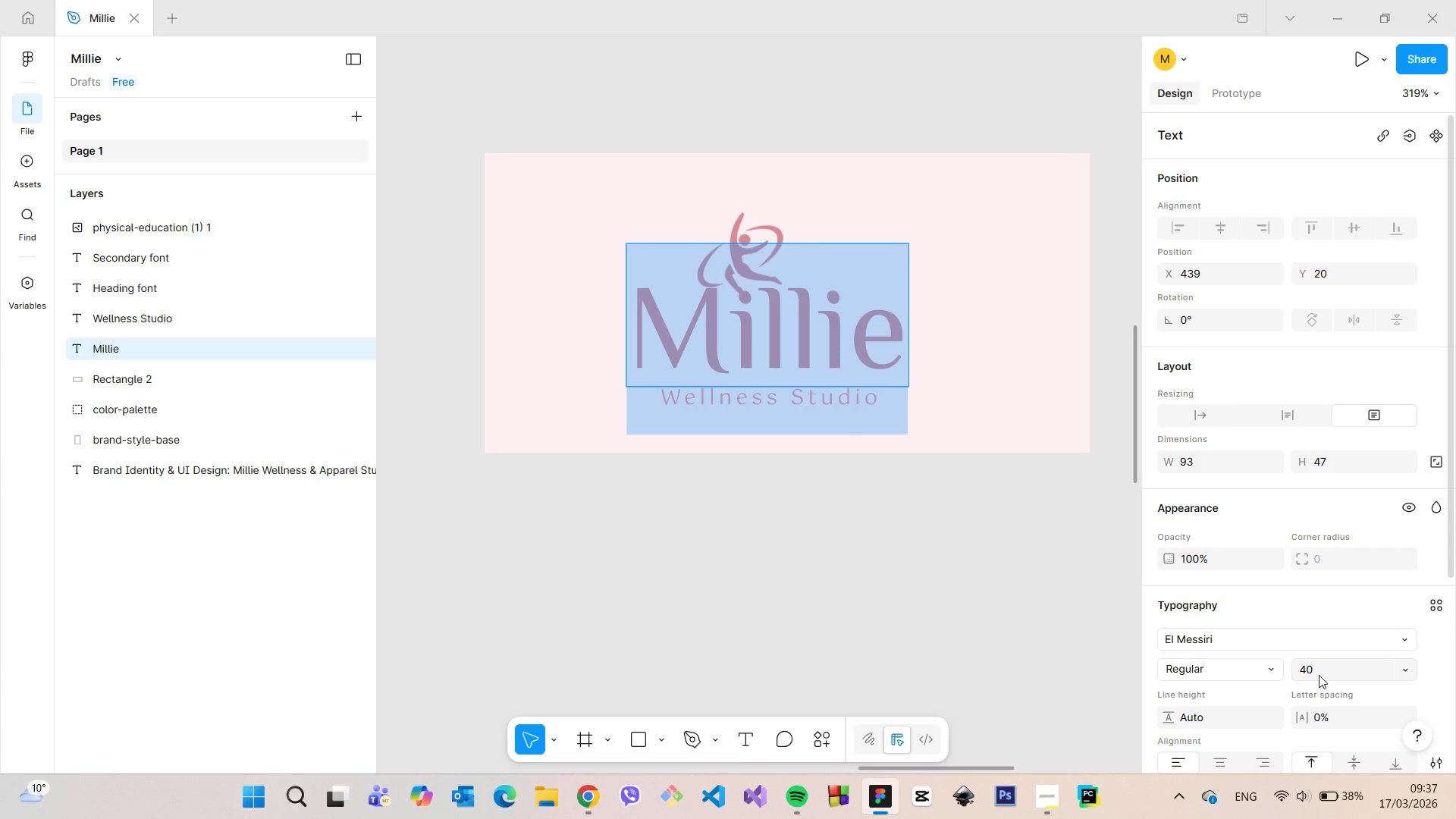 
left_click([1320, 675])
 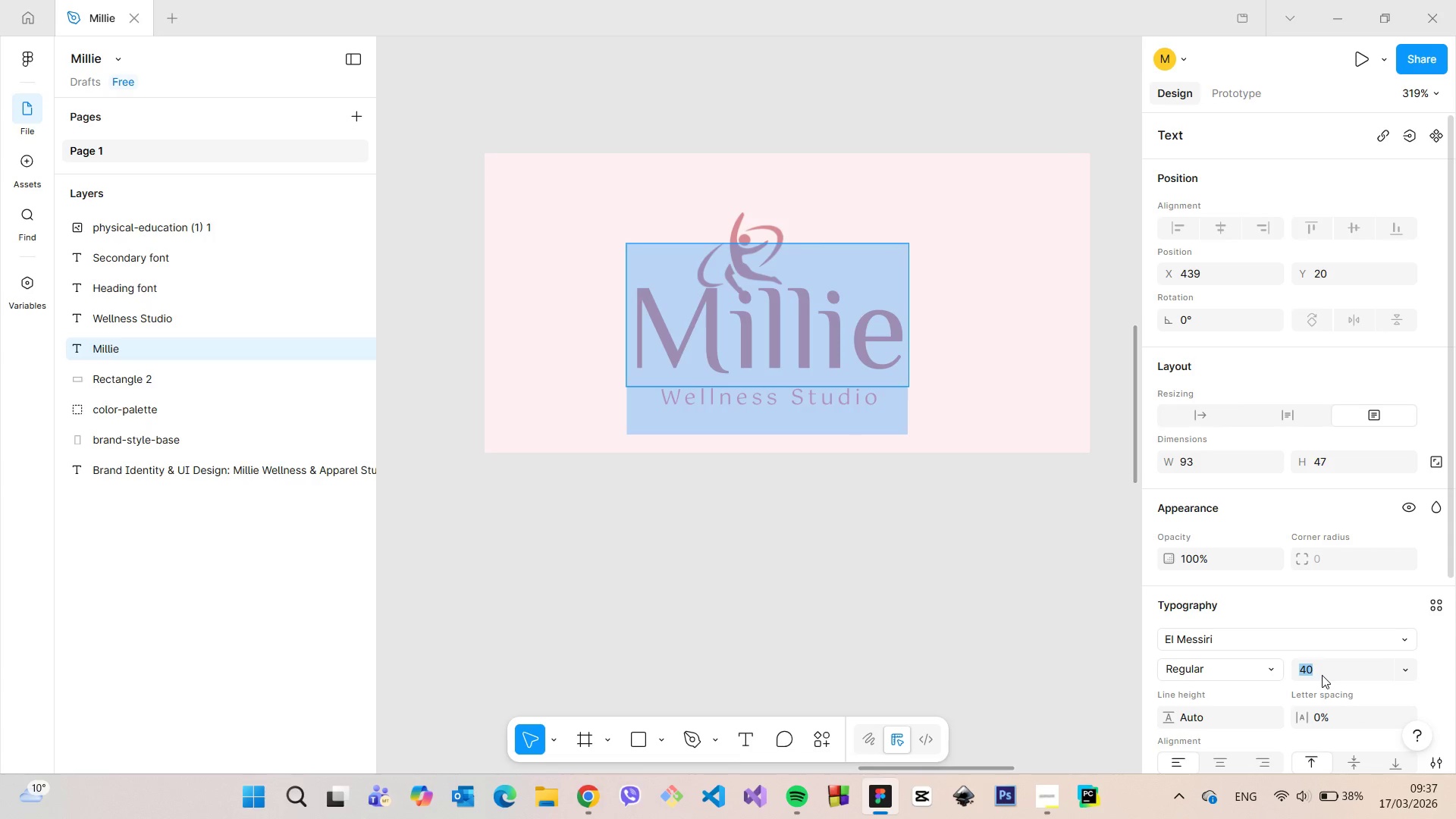 
scroll: coordinate [1081, 641], scroll_direction: down, amount: 5.0
 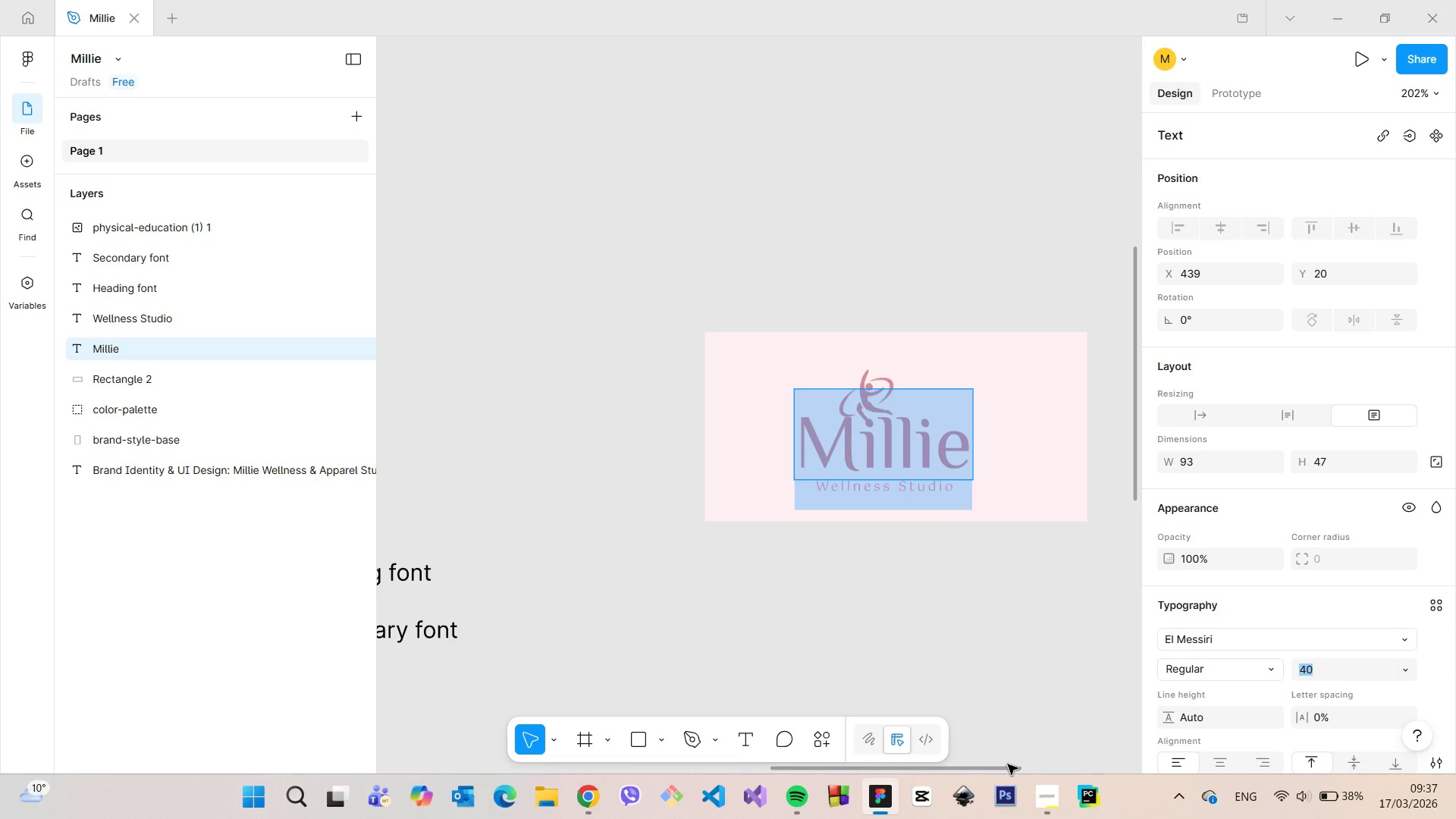 
left_click_drag(start_coordinate=[1008, 765], to_coordinate=[1032, 768])
 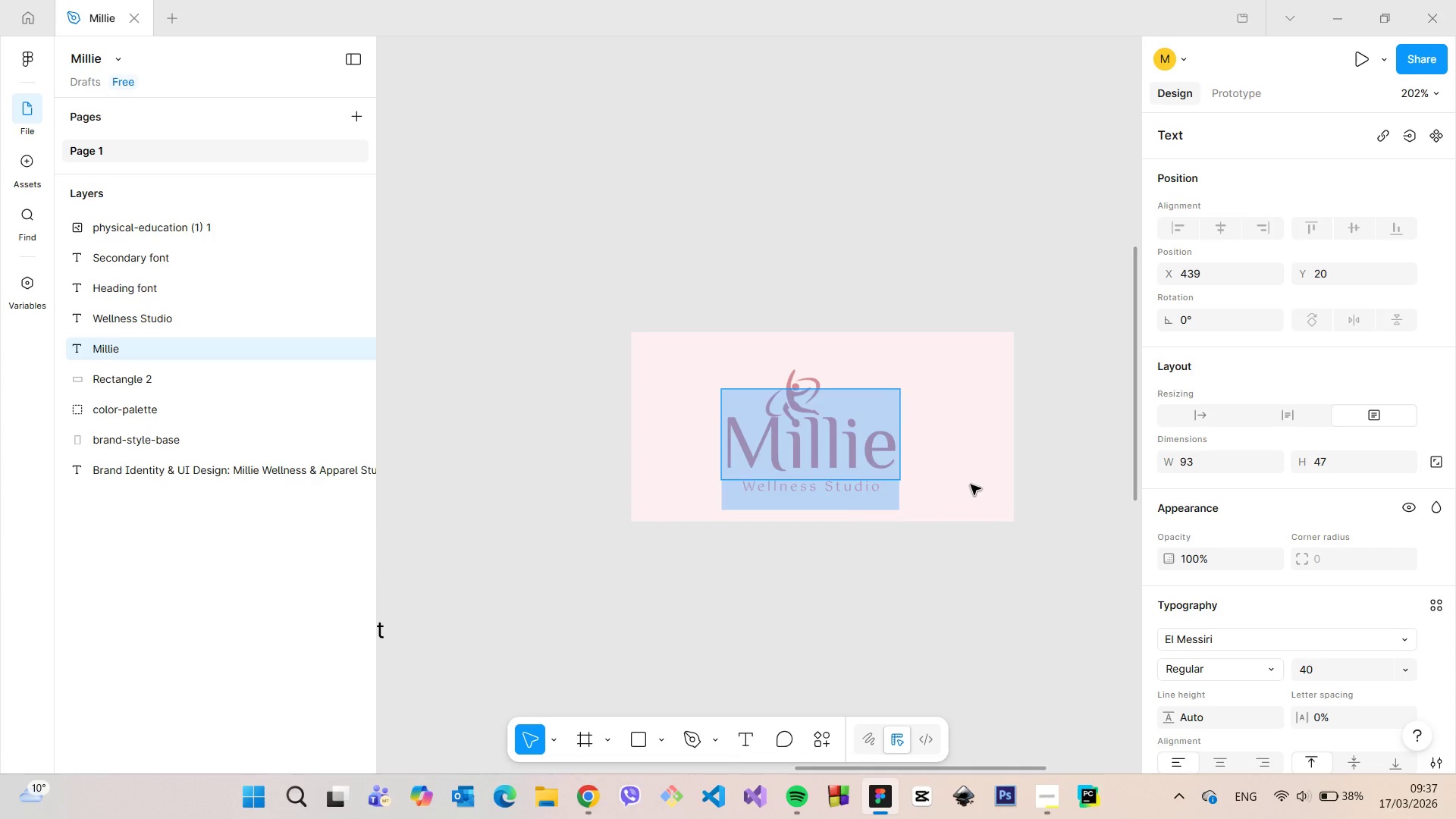 
left_click([971, 485])
 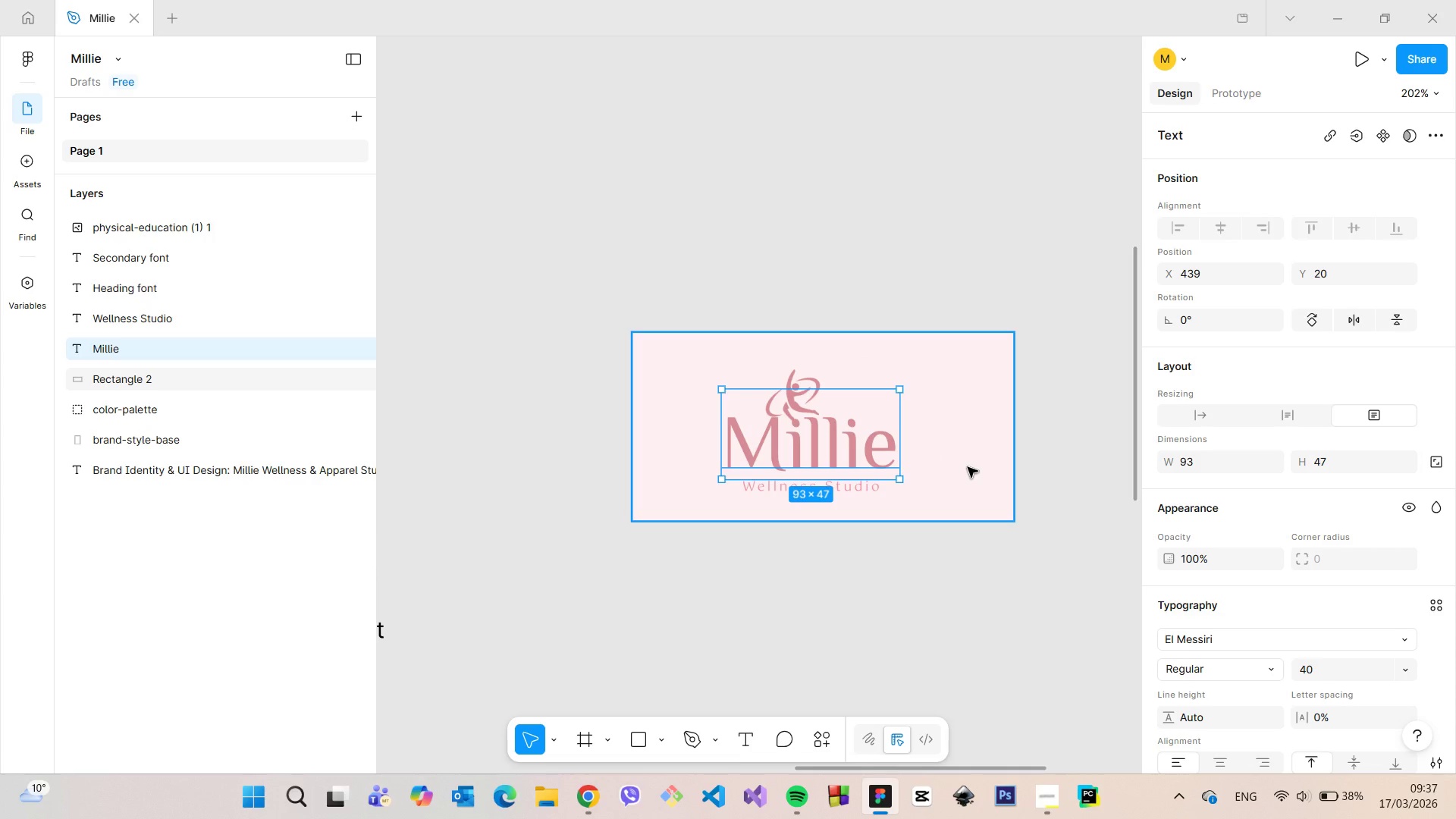 
left_click([968, 467])
 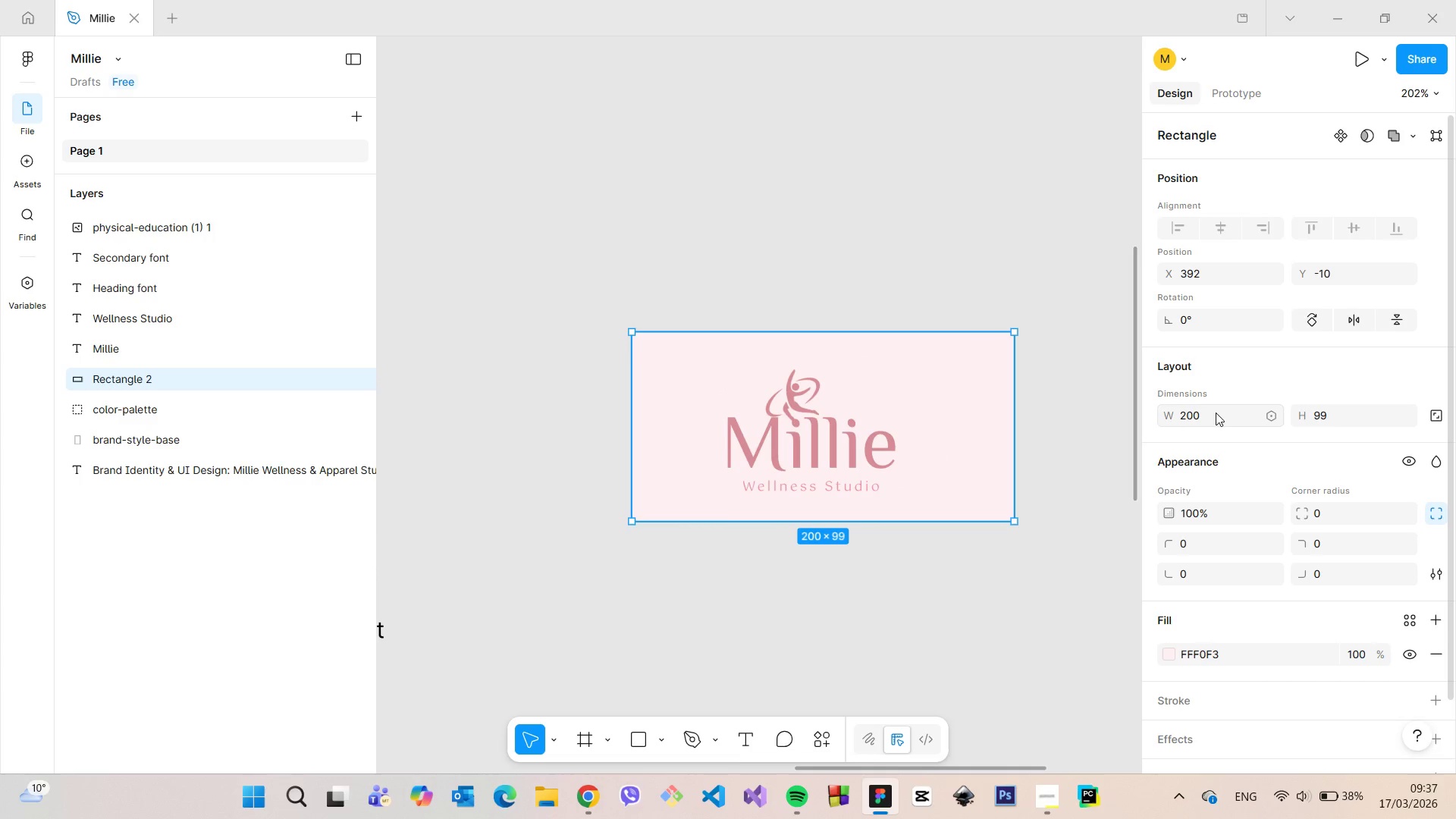 
left_click([1333, 425])
 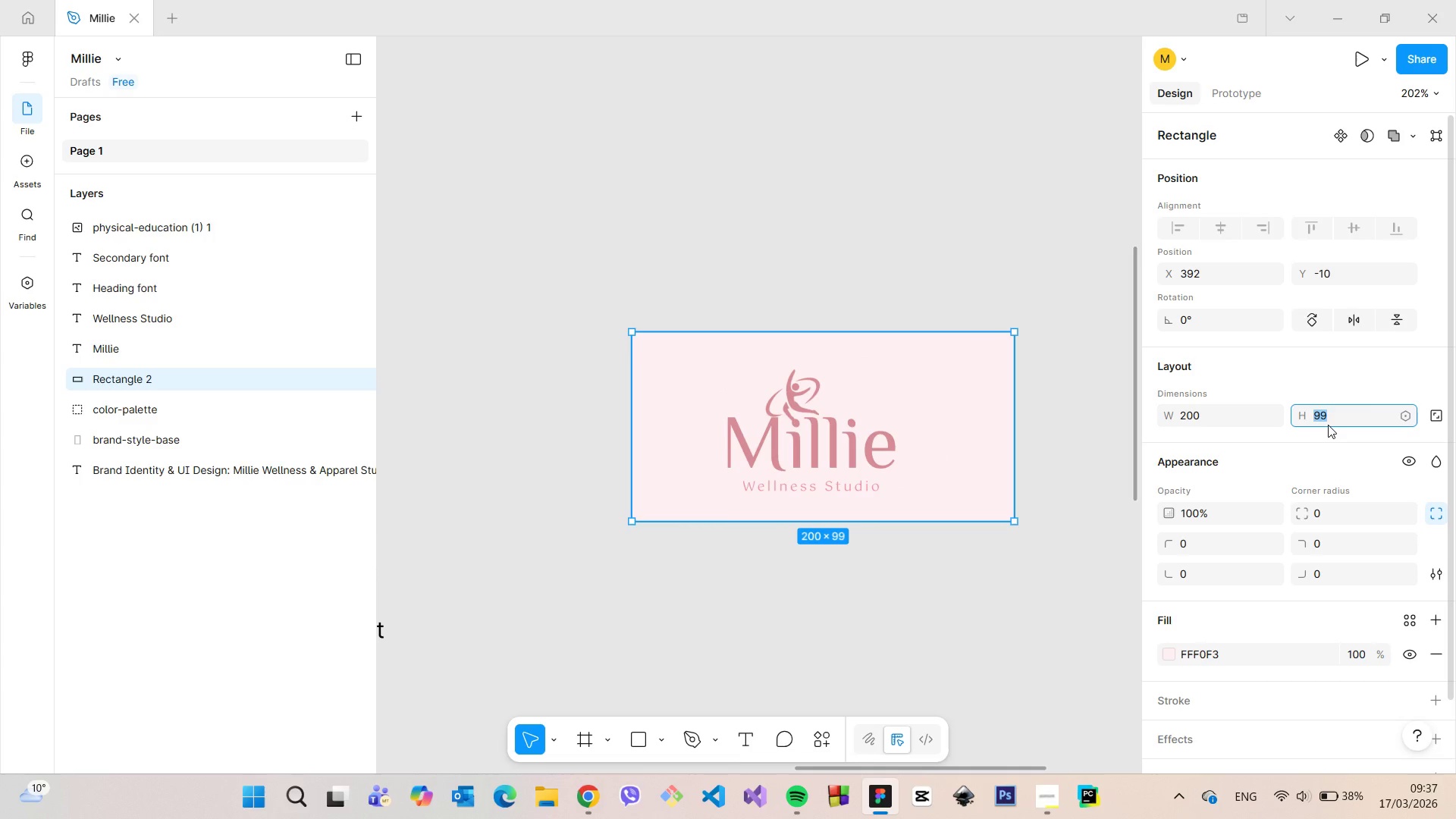 
type(100)
 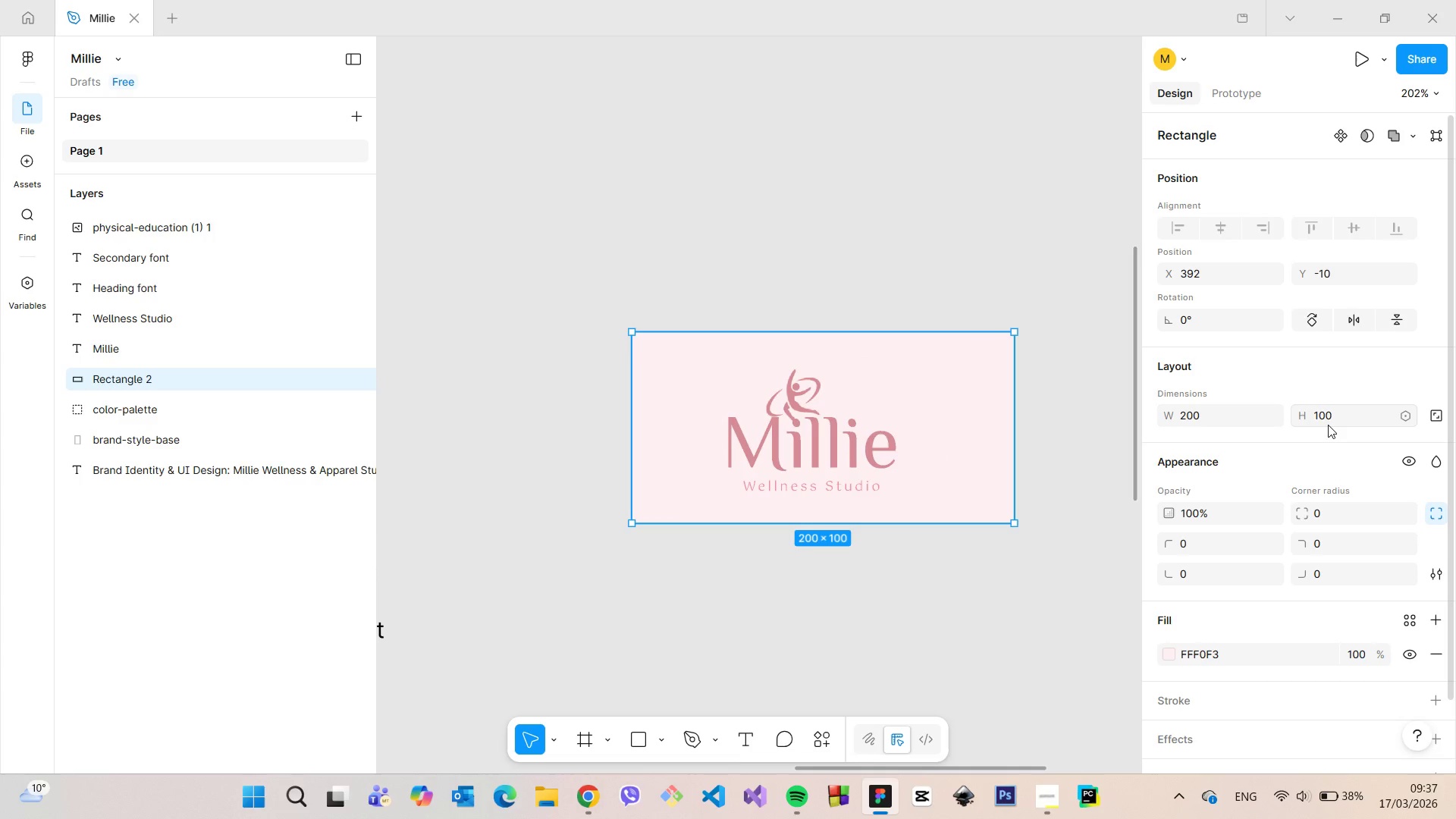 
key(Enter)
 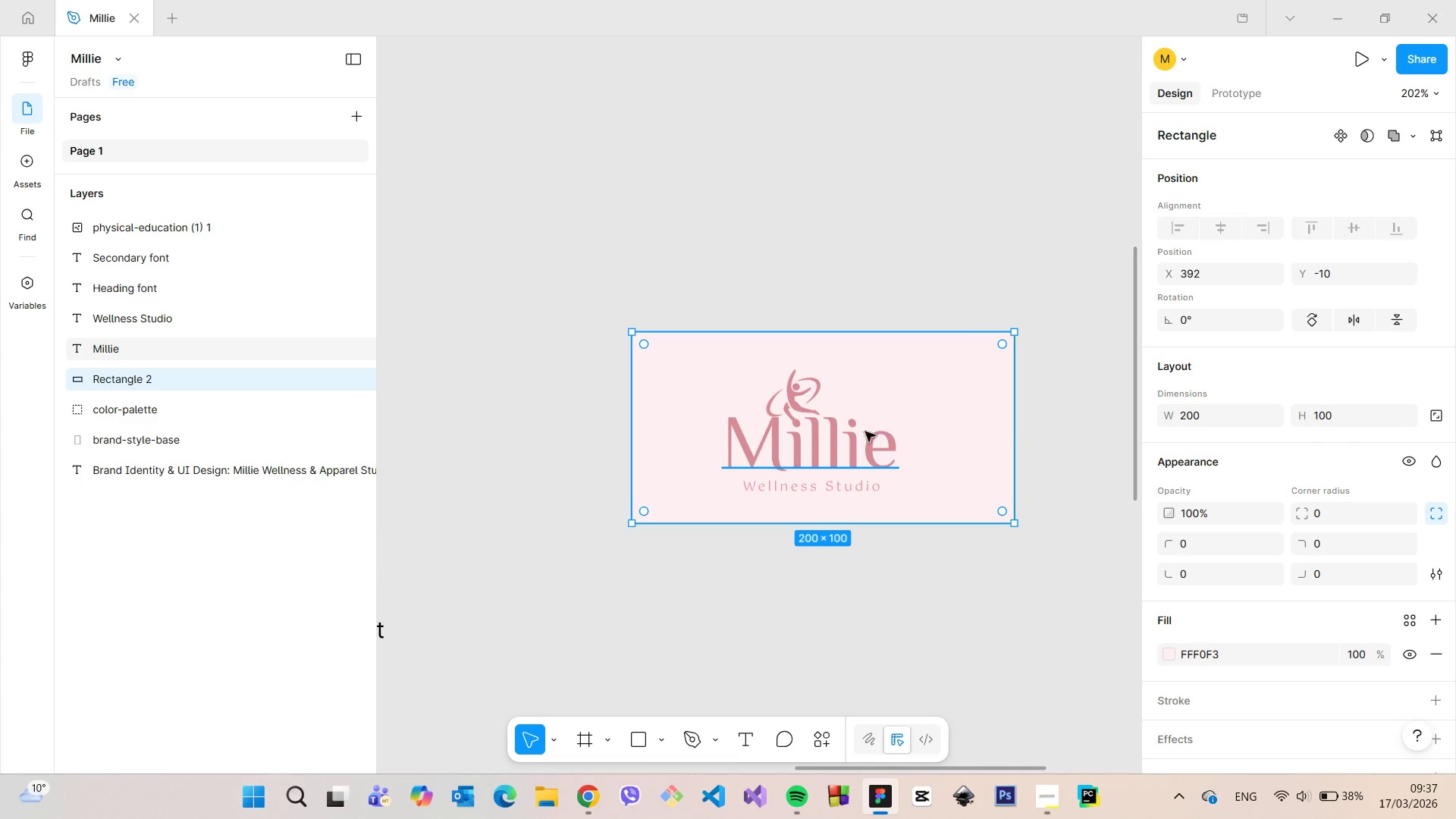 
double_click([851, 450])
 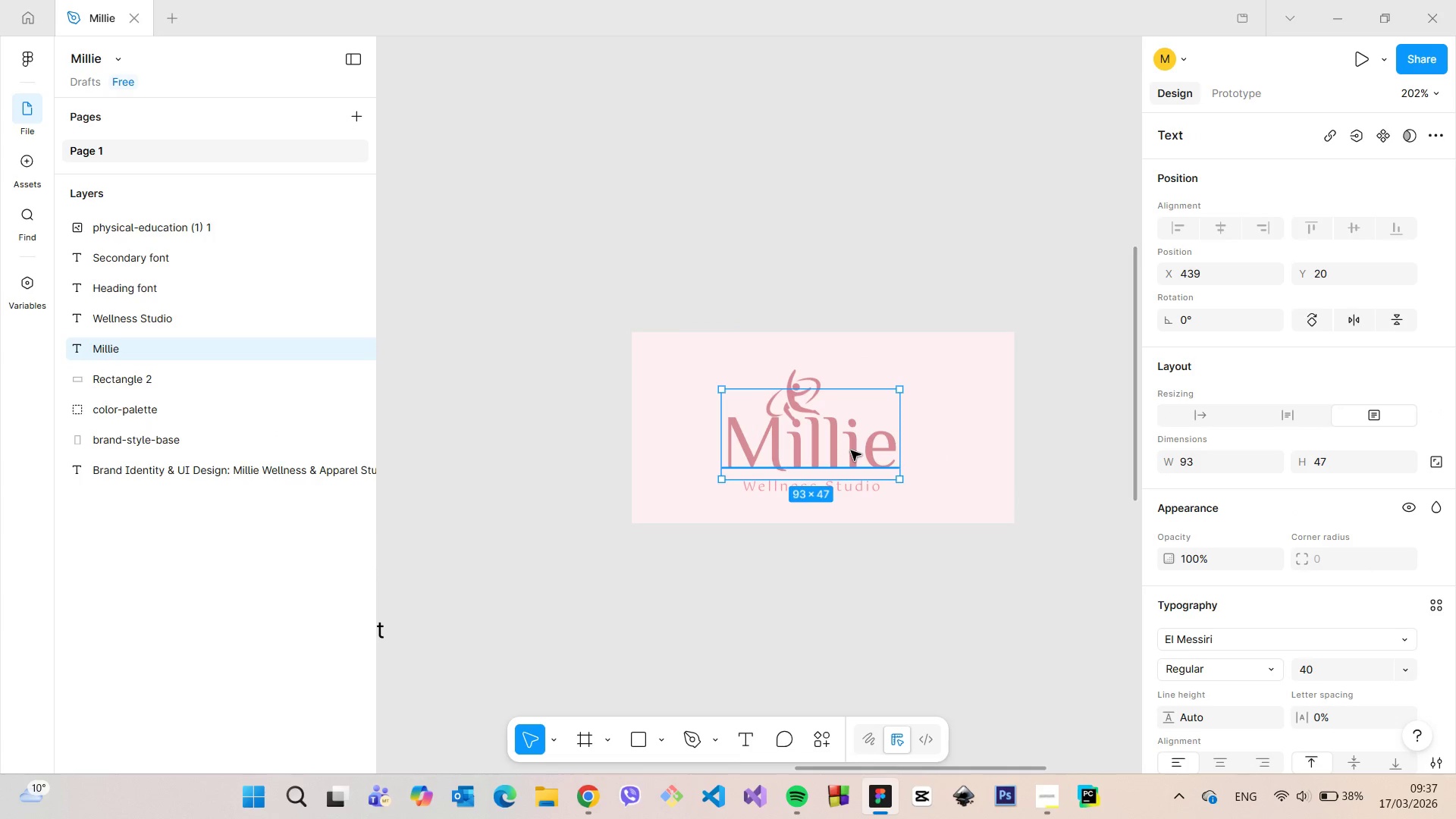 
double_click([851, 450])
 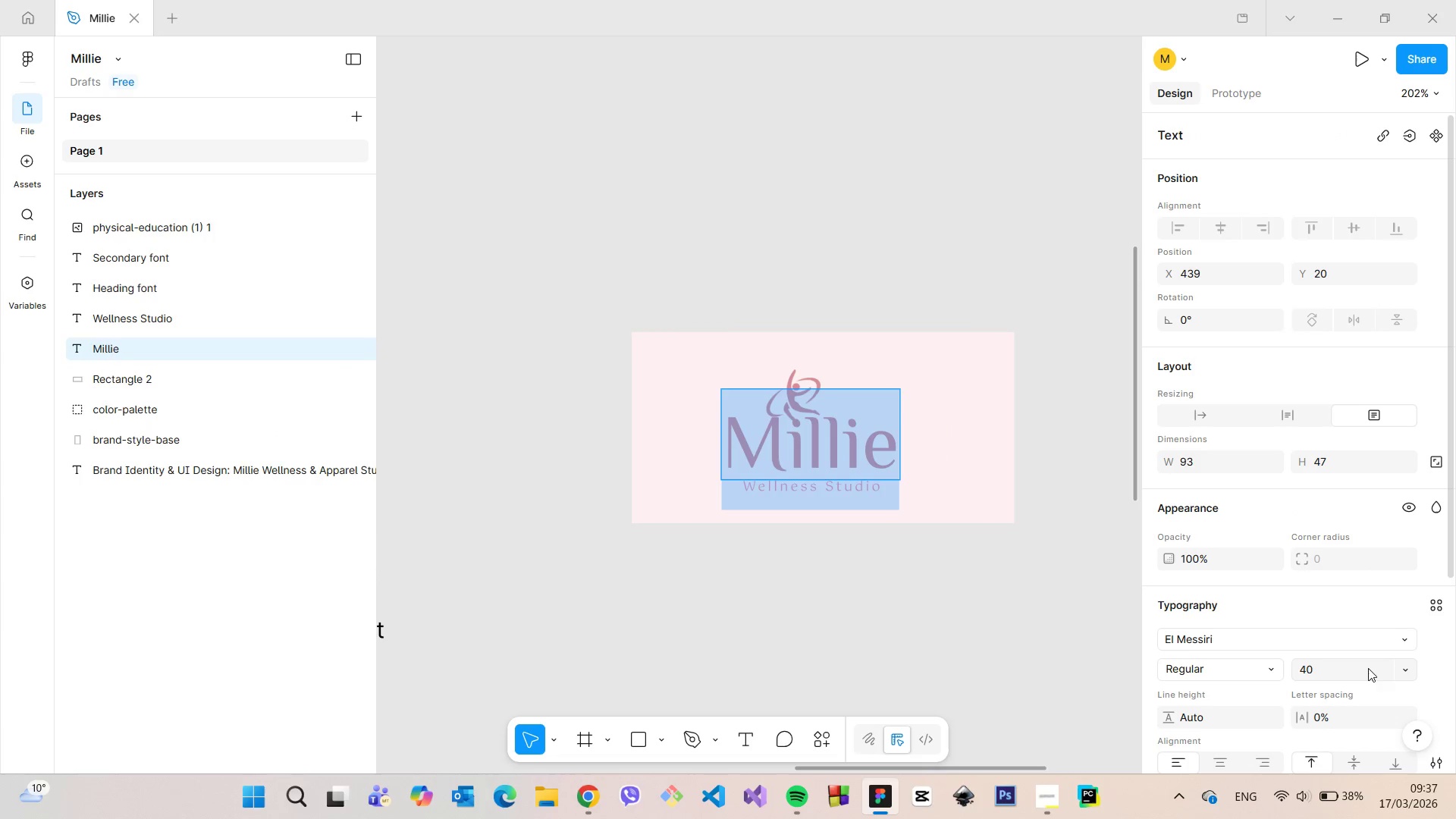 
left_click([1350, 677])
 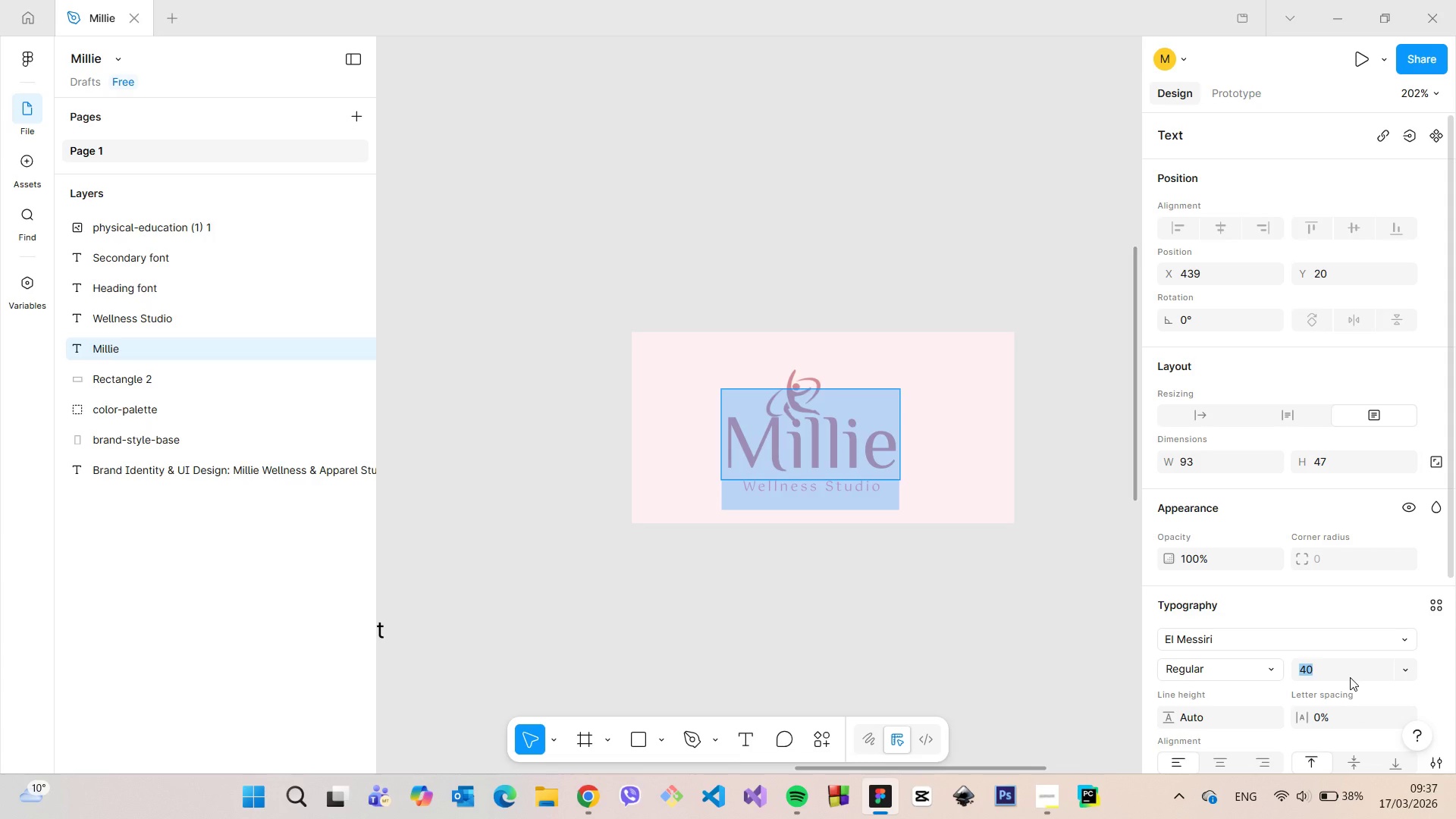 
type(50)
 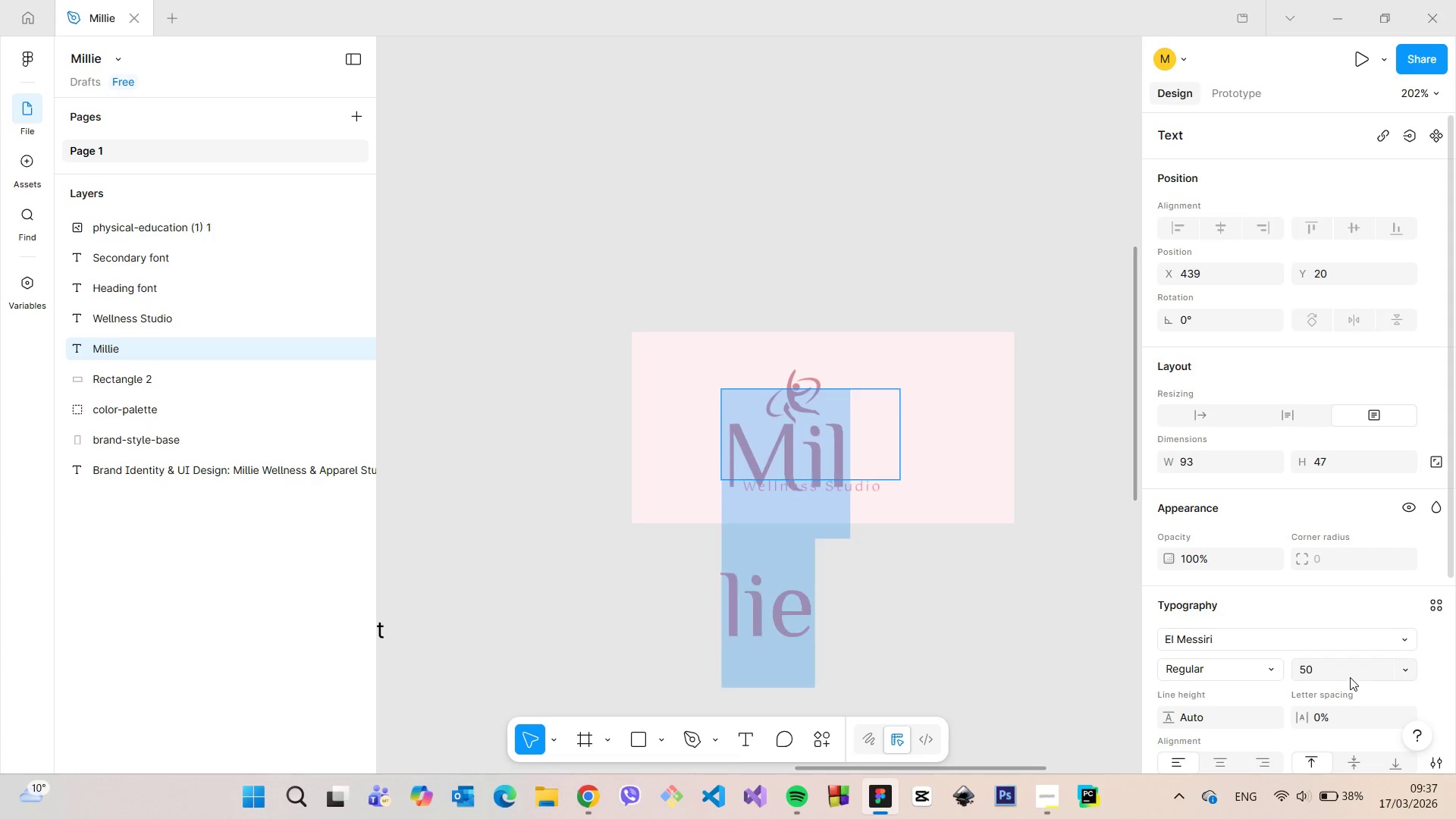 
key(Enter)
 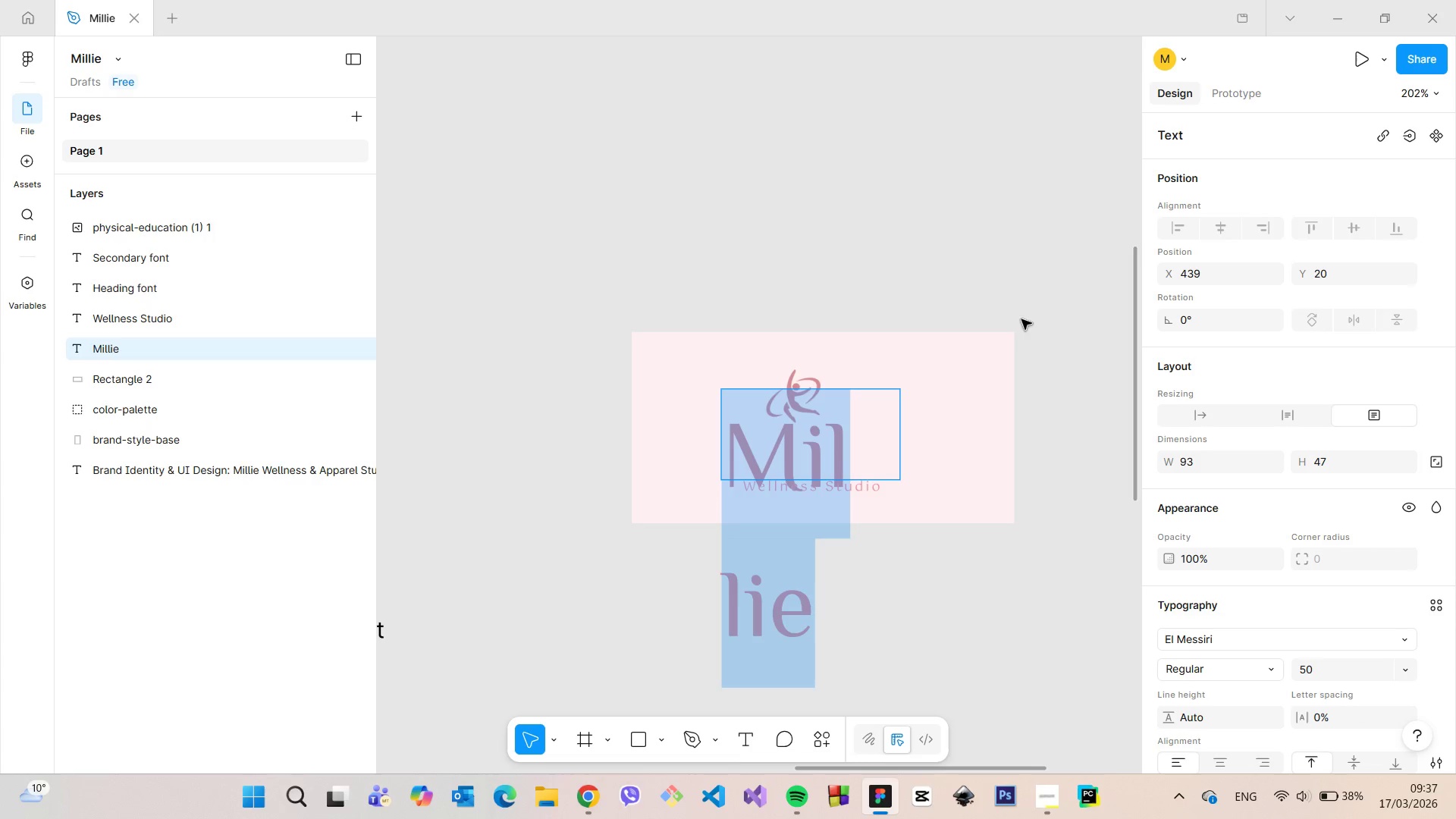 
left_click([1017, 309])
 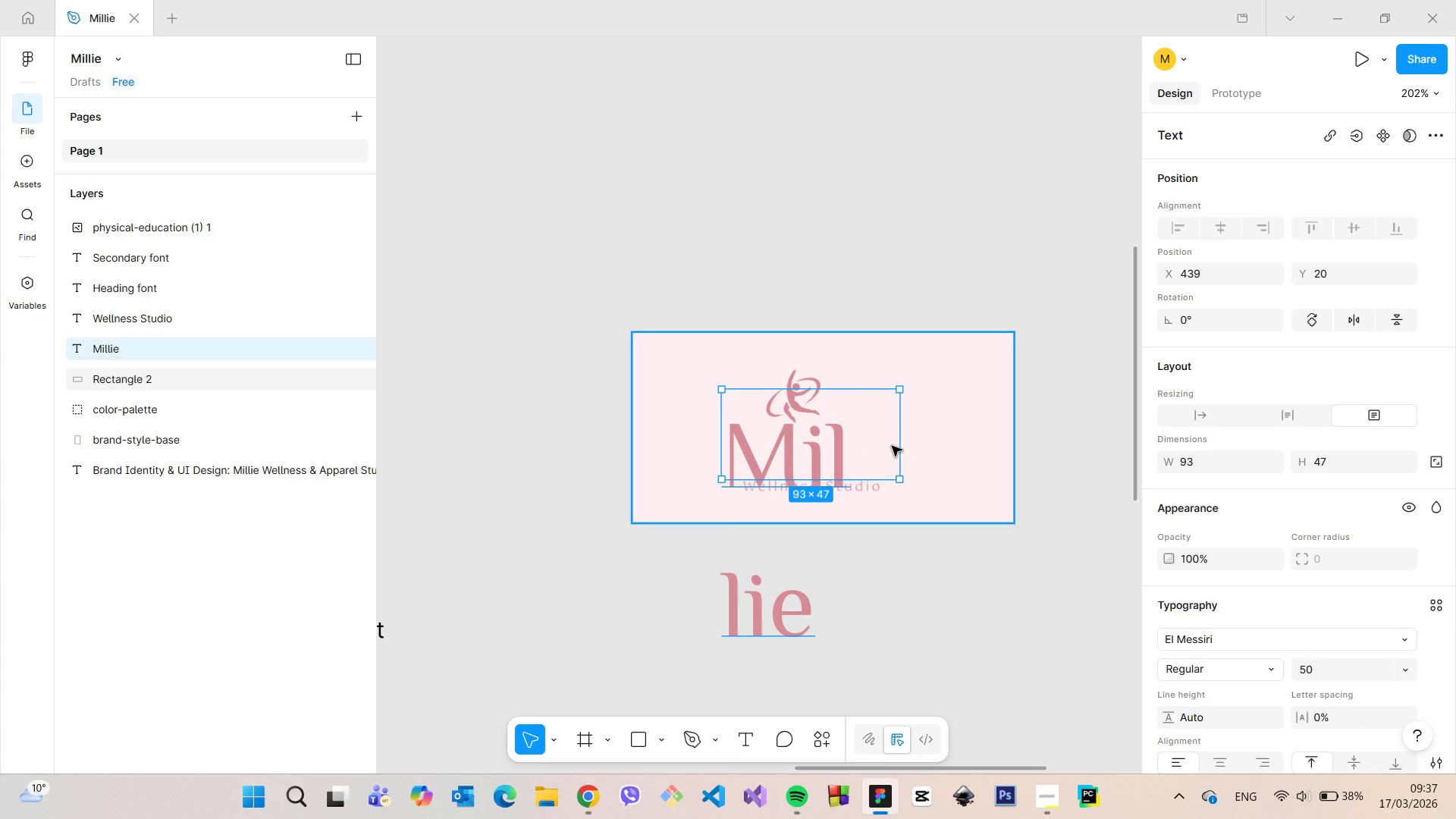 
left_click_drag(start_coordinate=[899, 443], to_coordinate=[965, 444])
 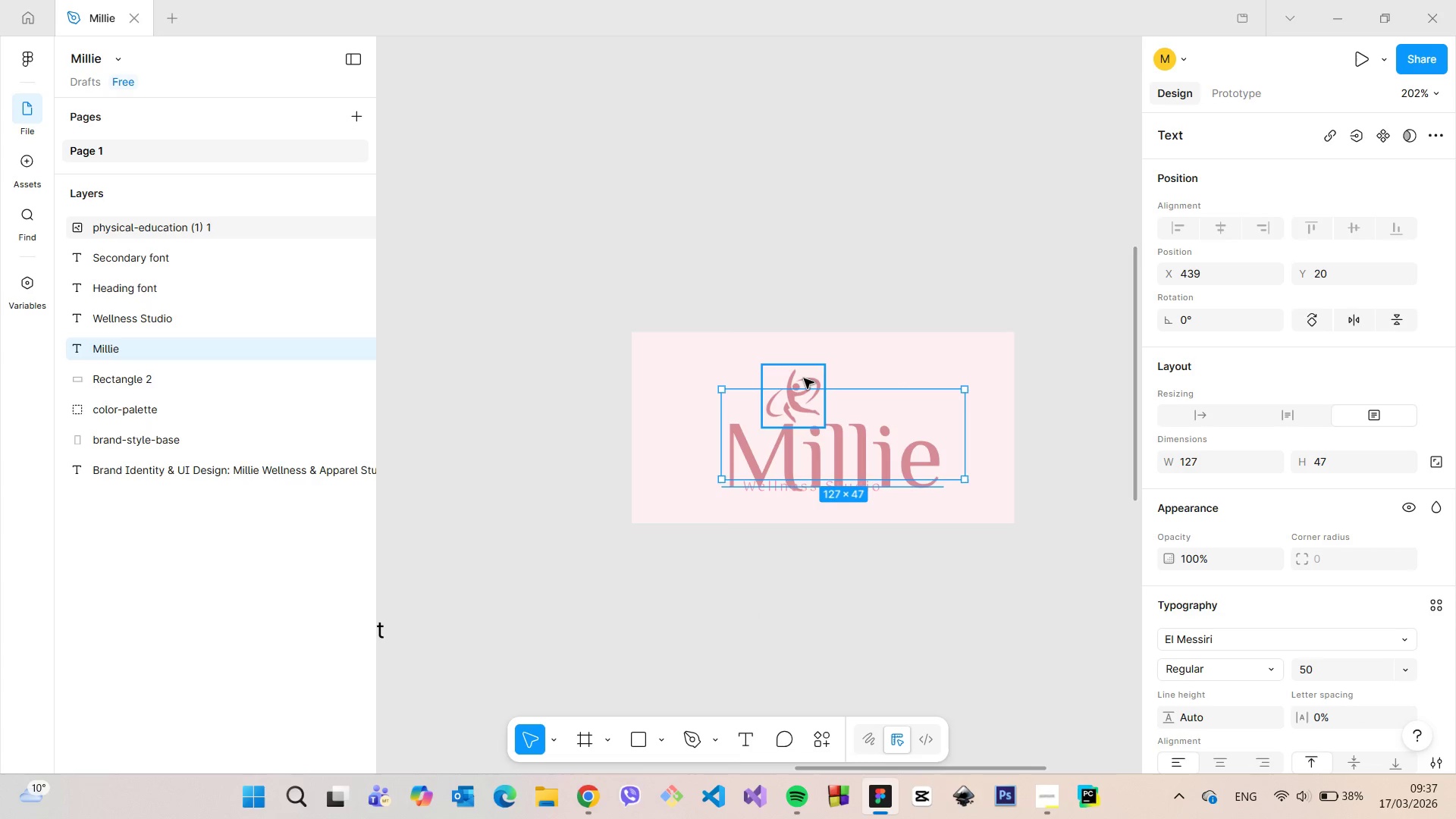 
left_click([804, 378])
 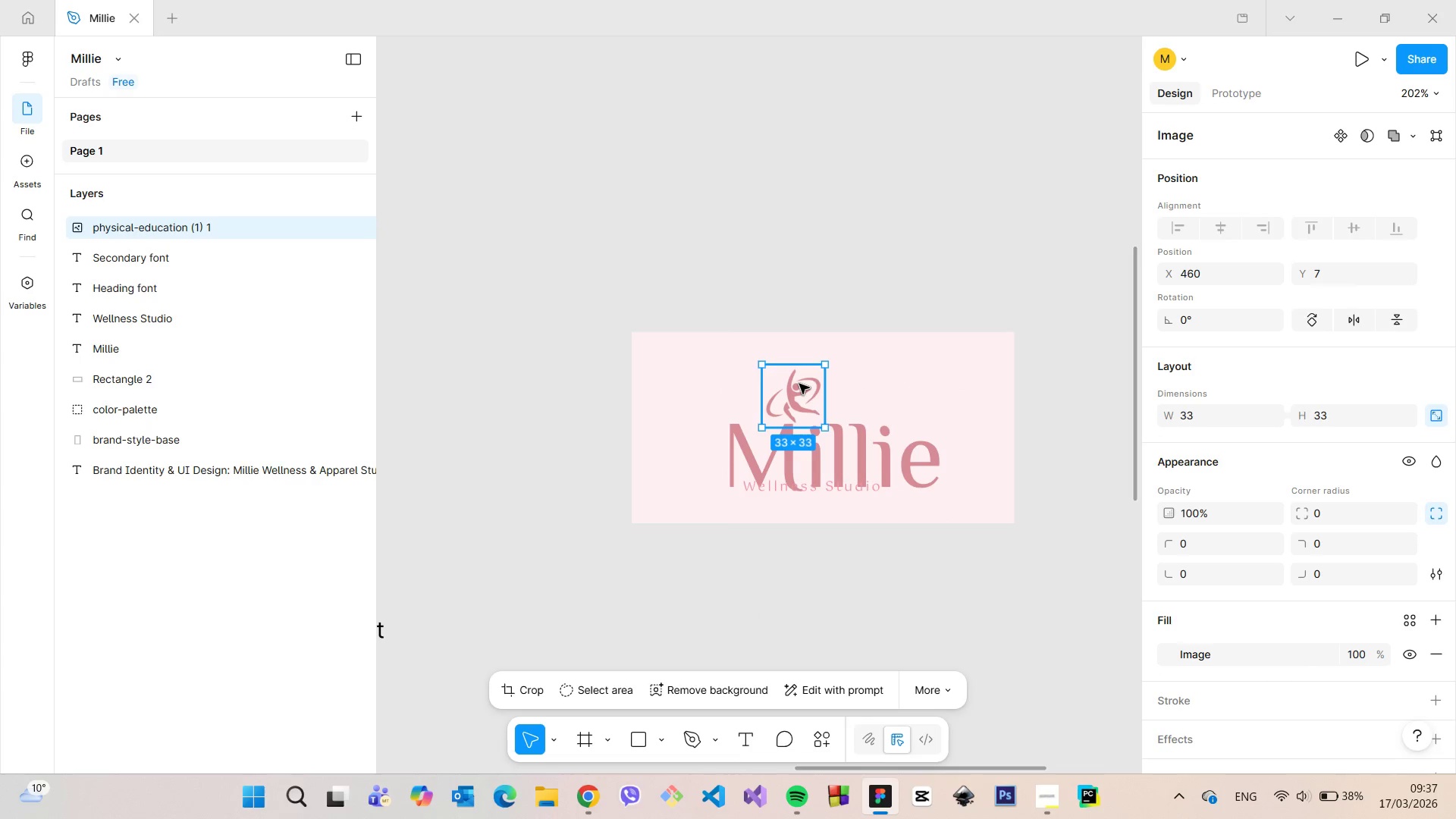 
left_click_drag(start_coordinate=[799, 384], to_coordinate=[694, 278])
 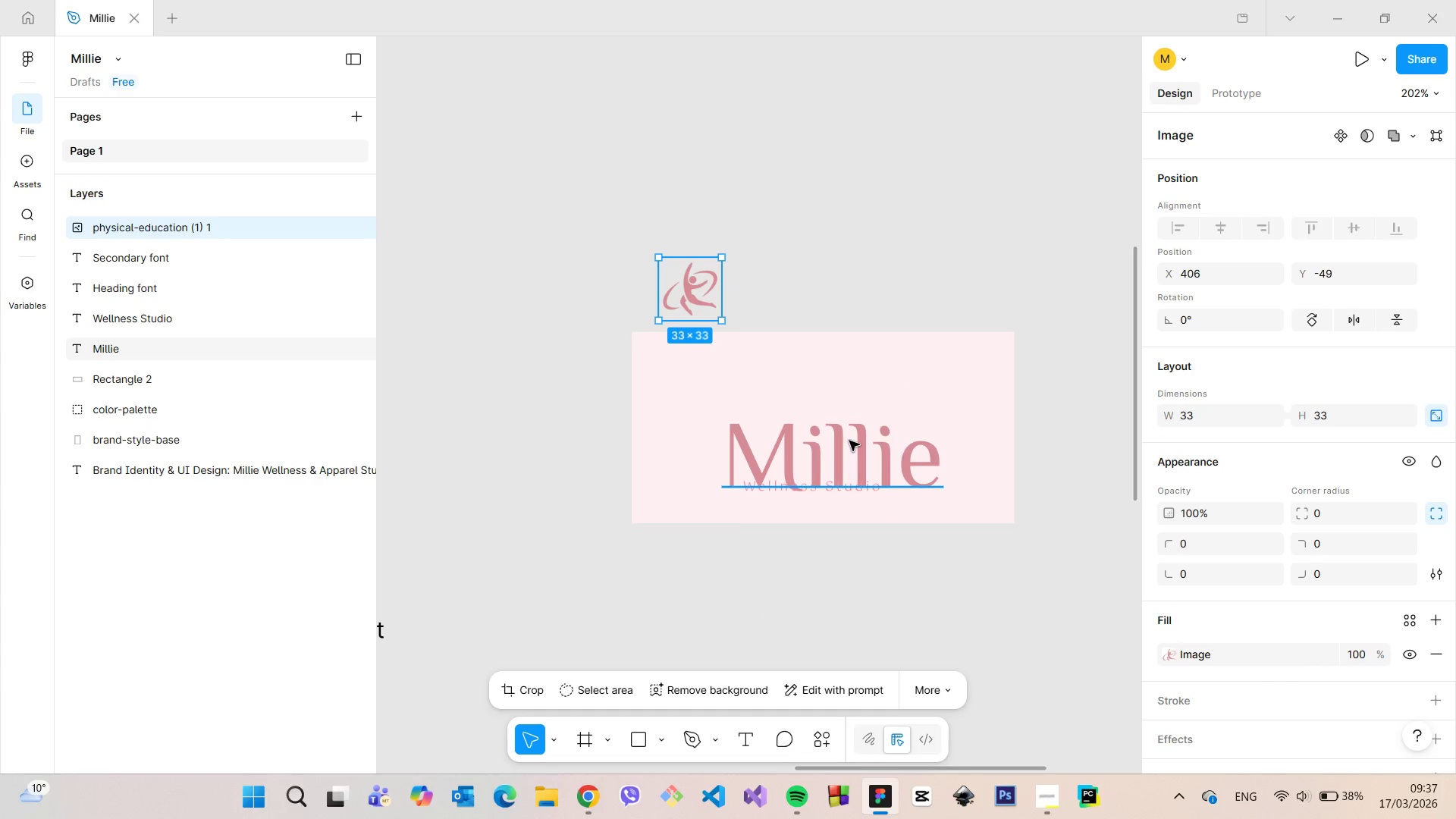 
left_click([849, 441])
 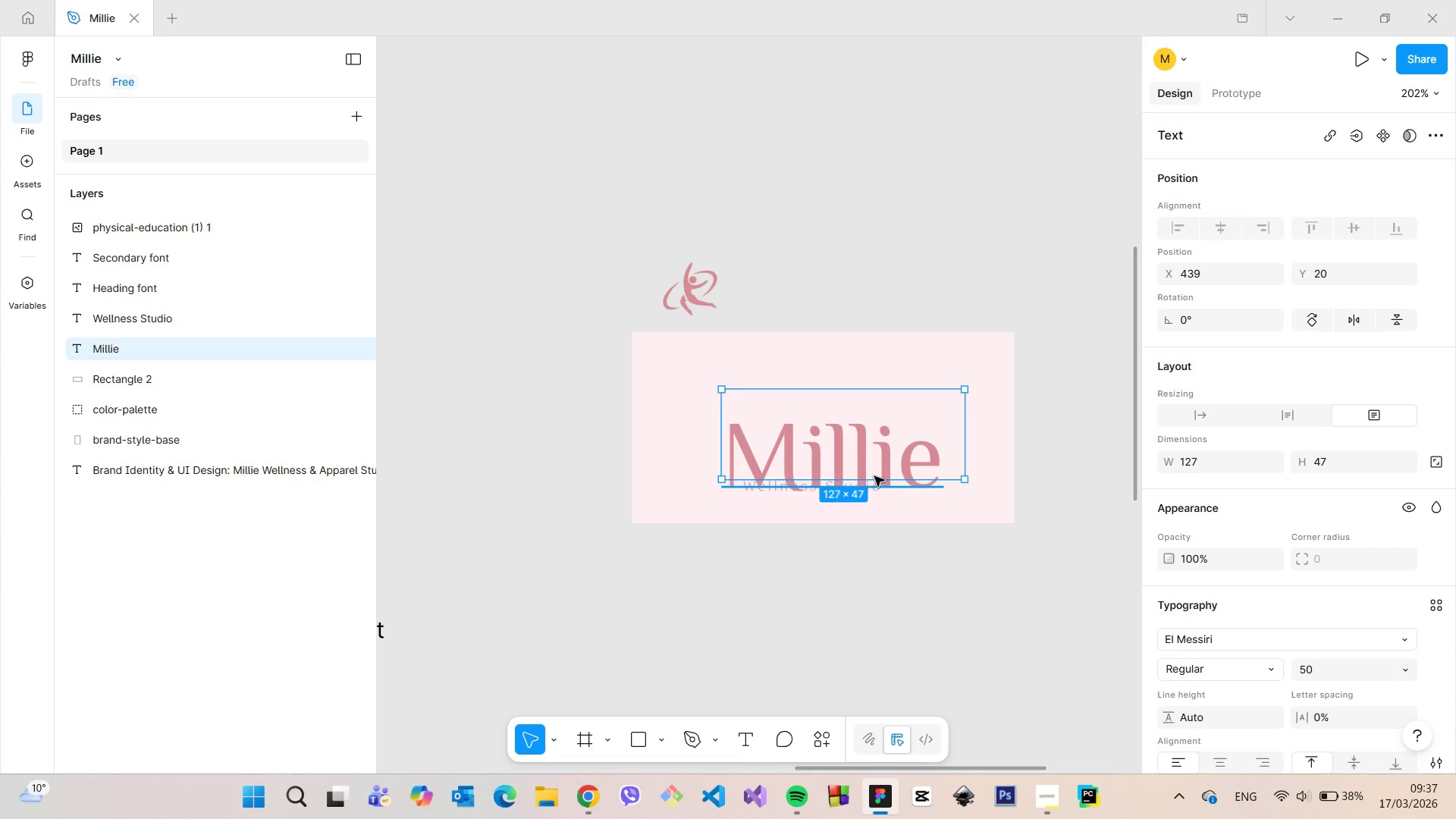 
left_click_drag(start_coordinate=[876, 480], to_coordinate=[880, 498])
 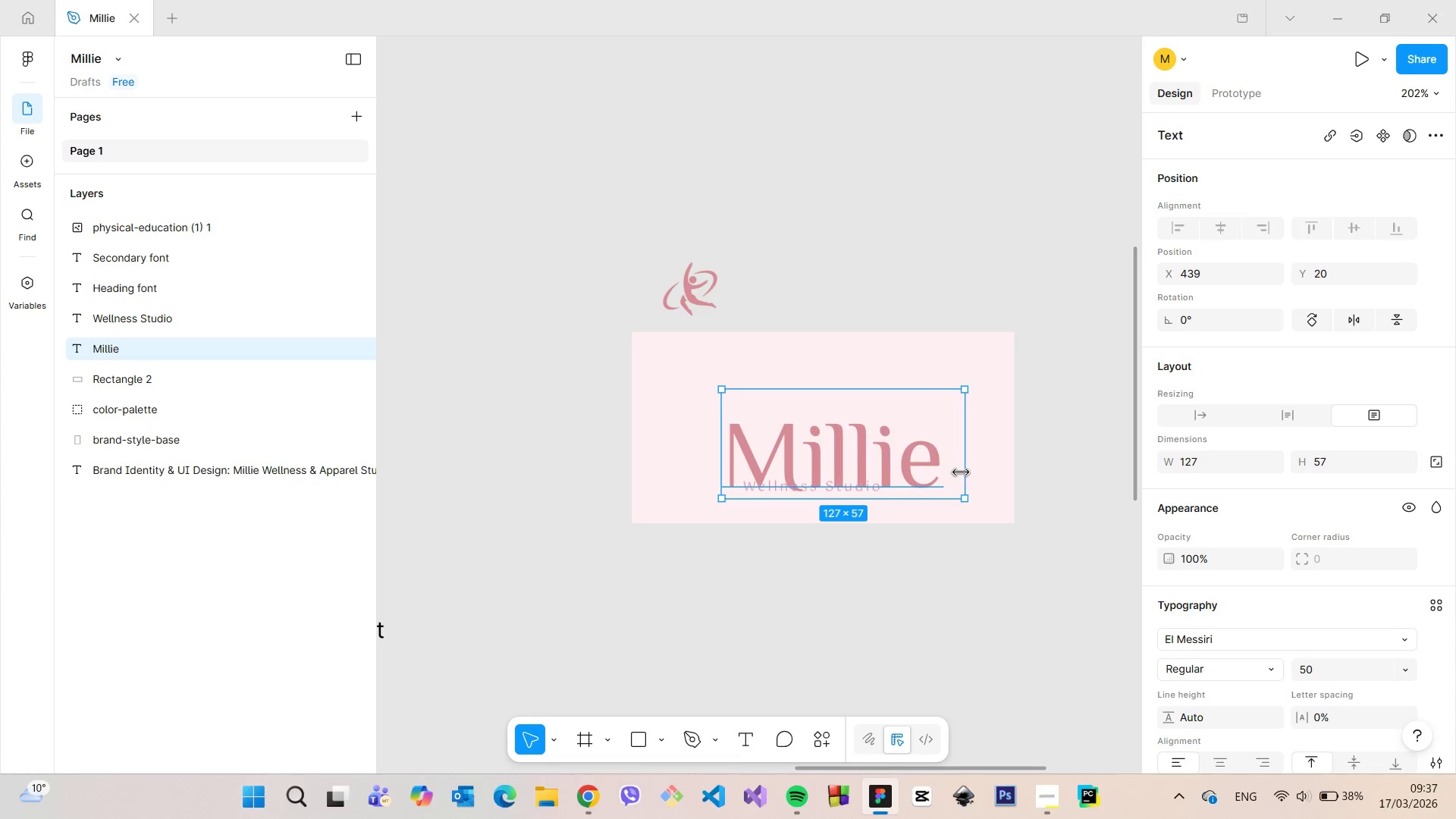 
left_click_drag(start_coordinate=[961, 472], to_coordinate=[946, 469])
 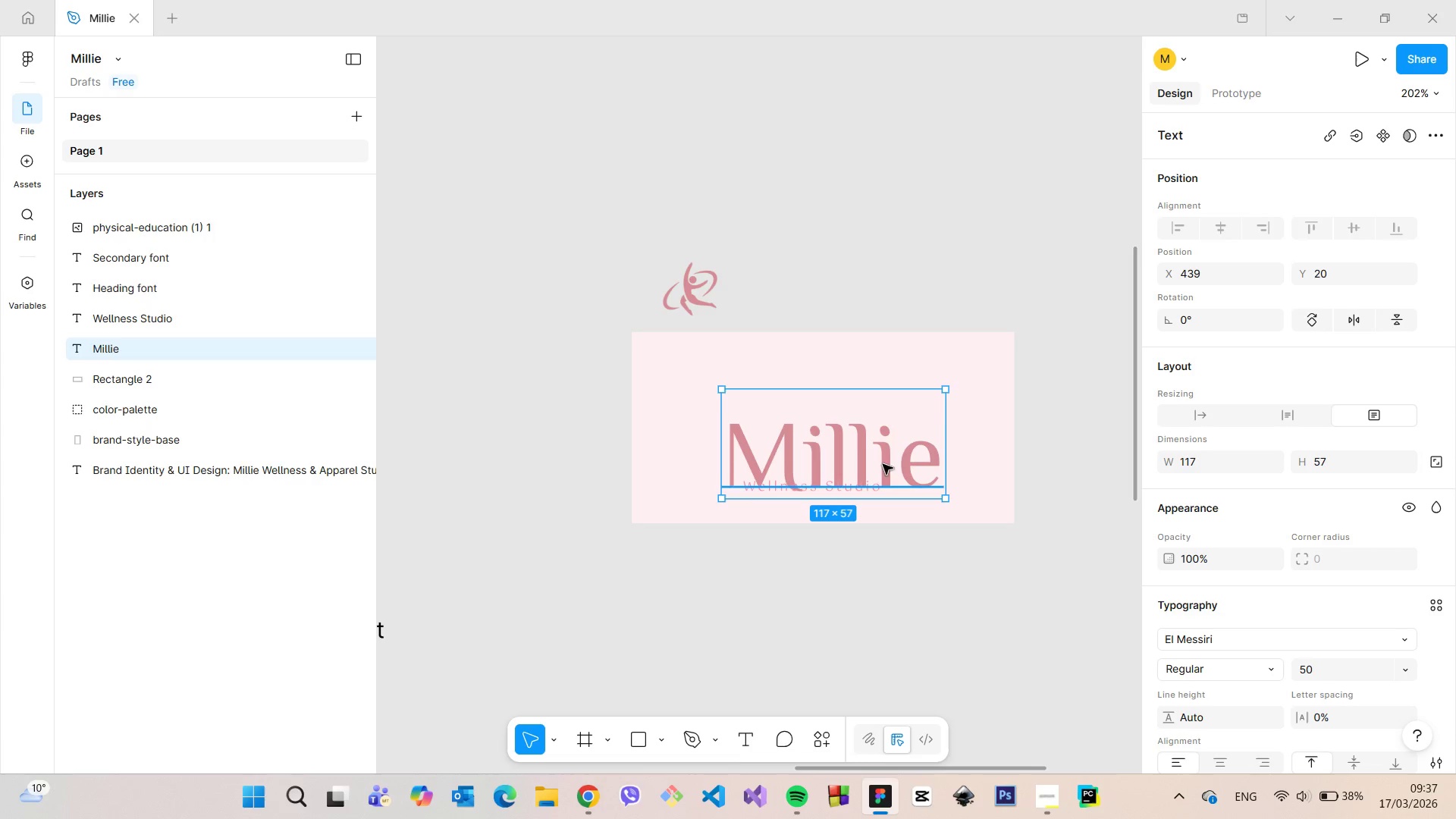 
left_click_drag(start_coordinate=[883, 464], to_coordinate=[870, 441])
 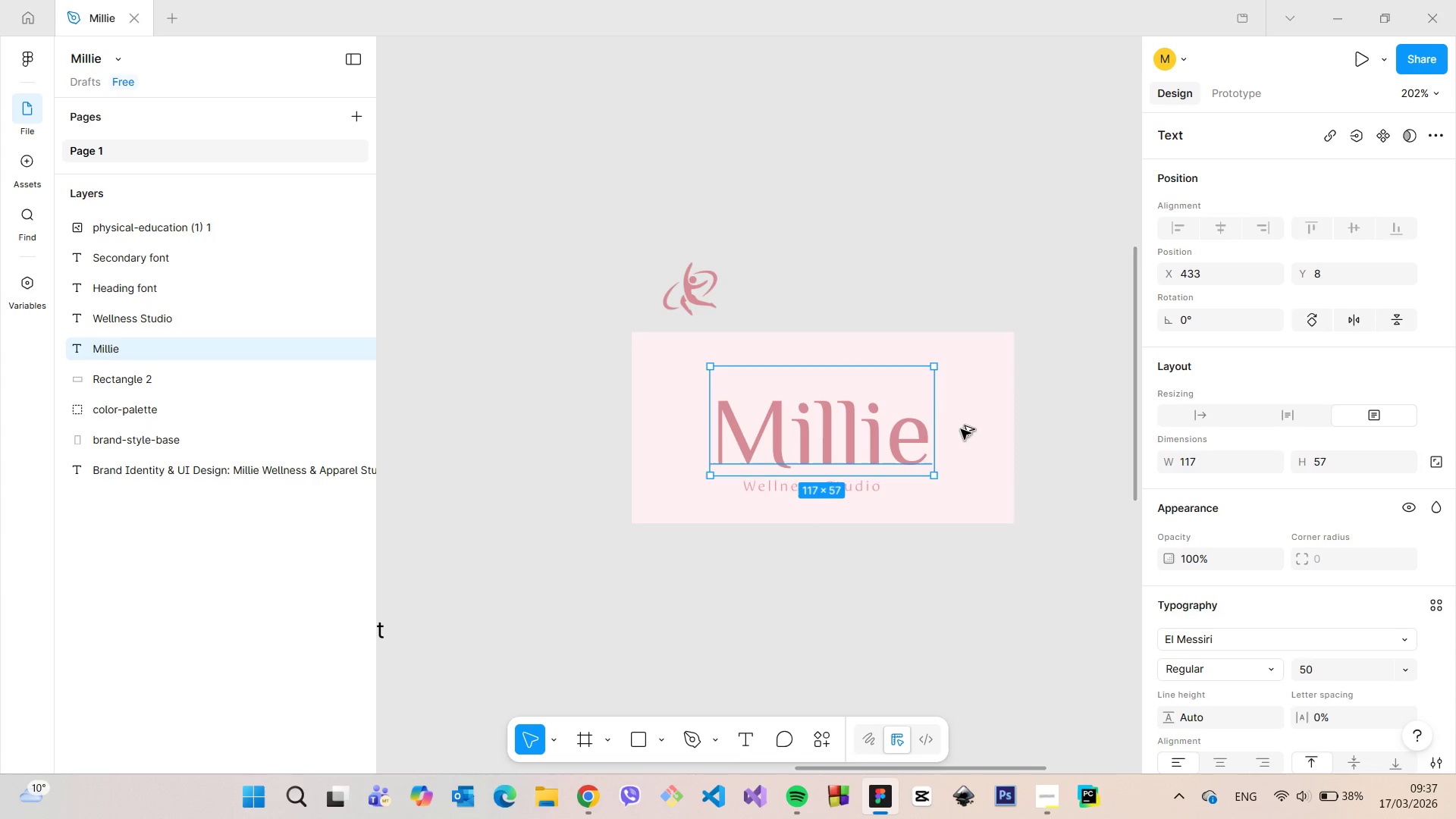 
hold_key(key=AltLeft, duration=1.34)
 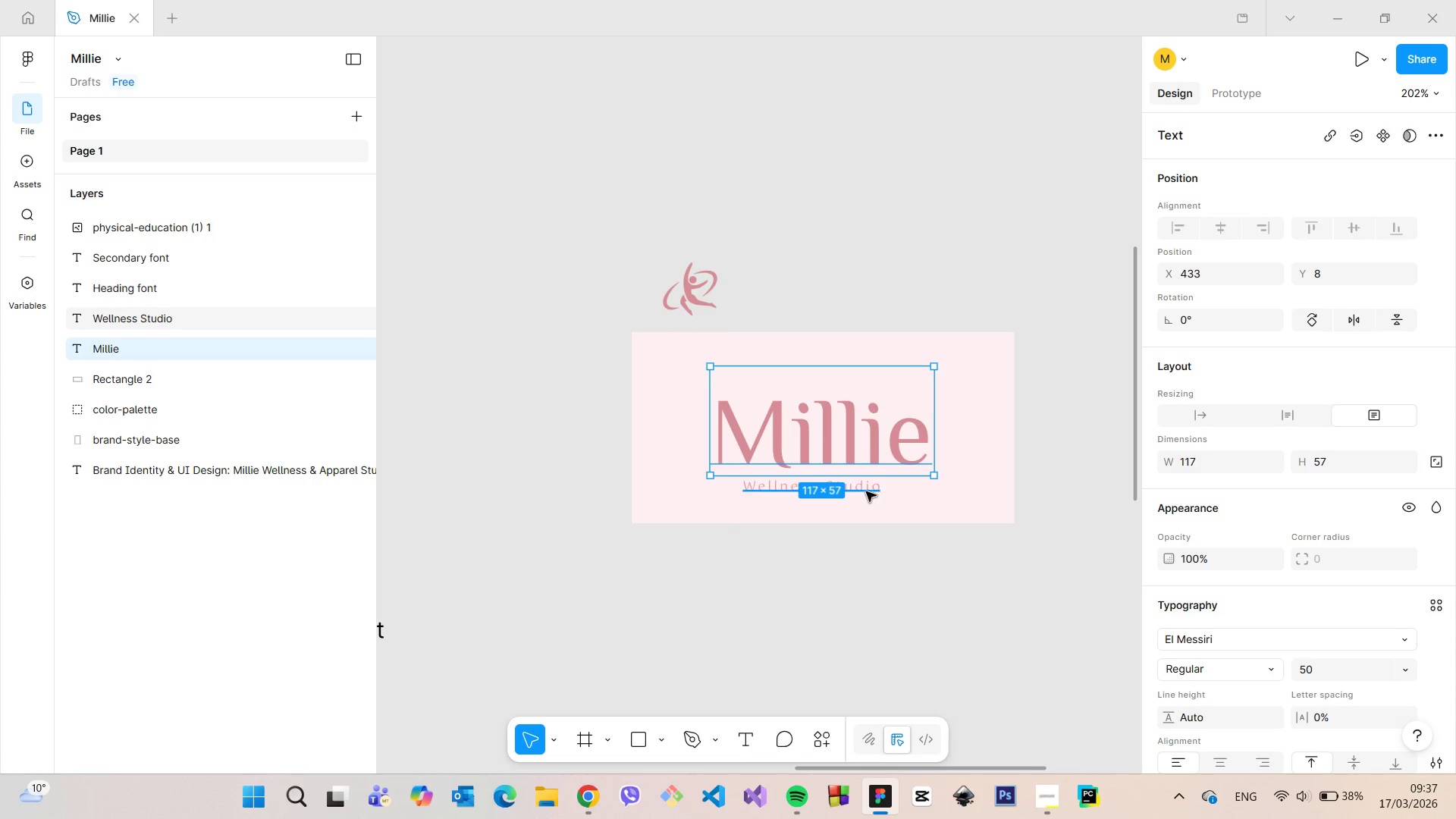 
left_click([866, 491])
 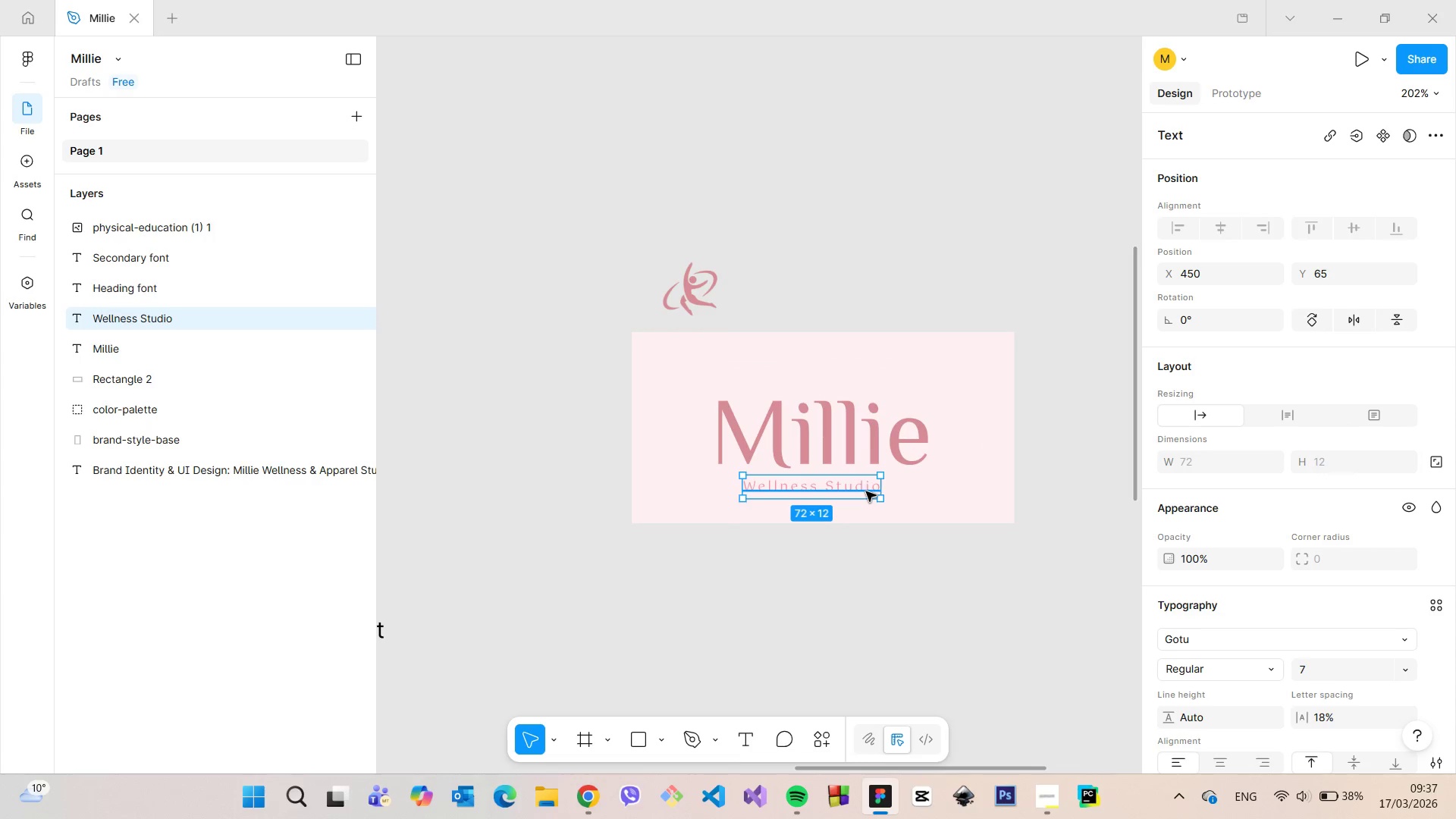 
double_click([866, 491])
 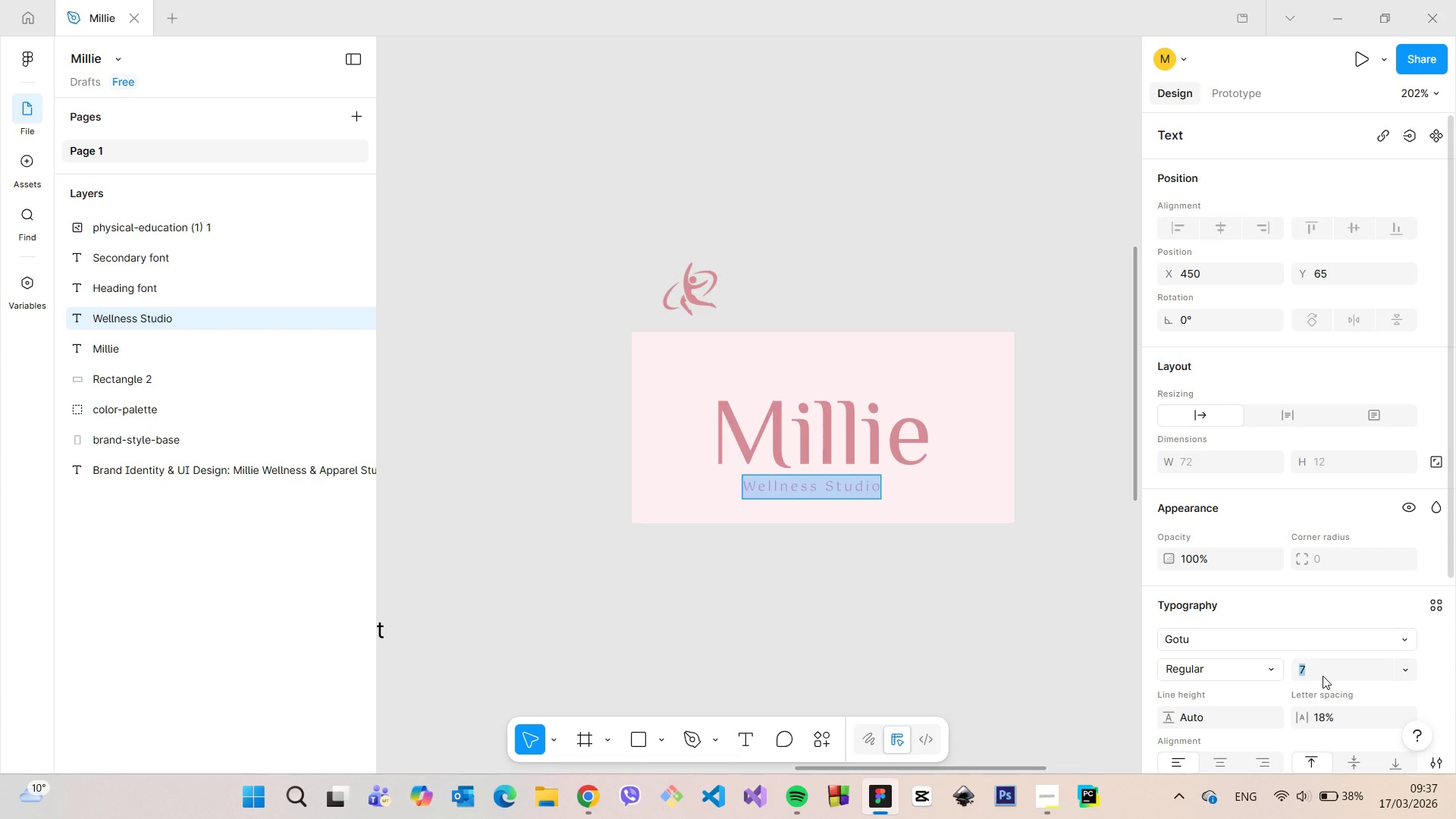 
type(10)
 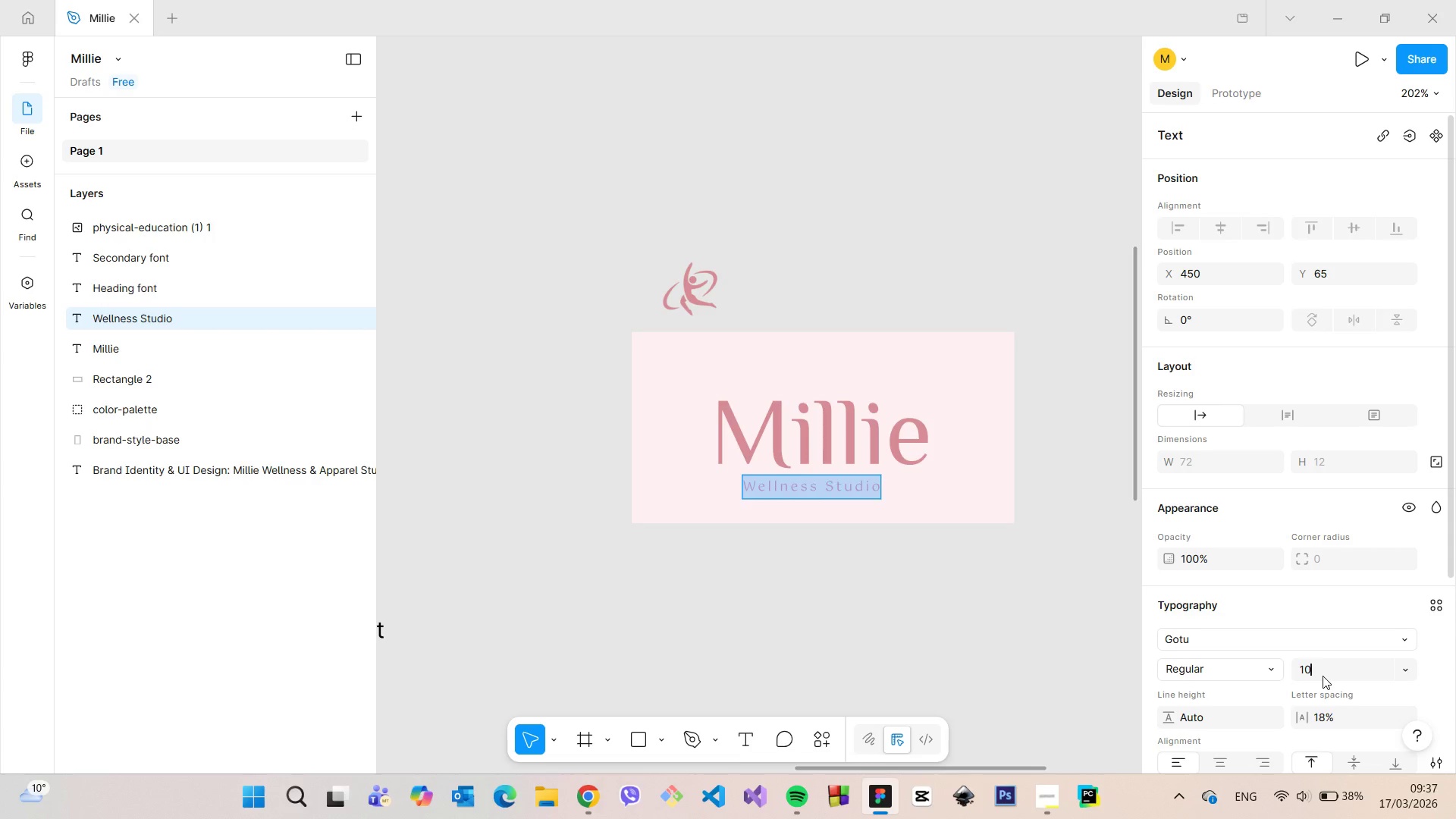 
key(Enter)
 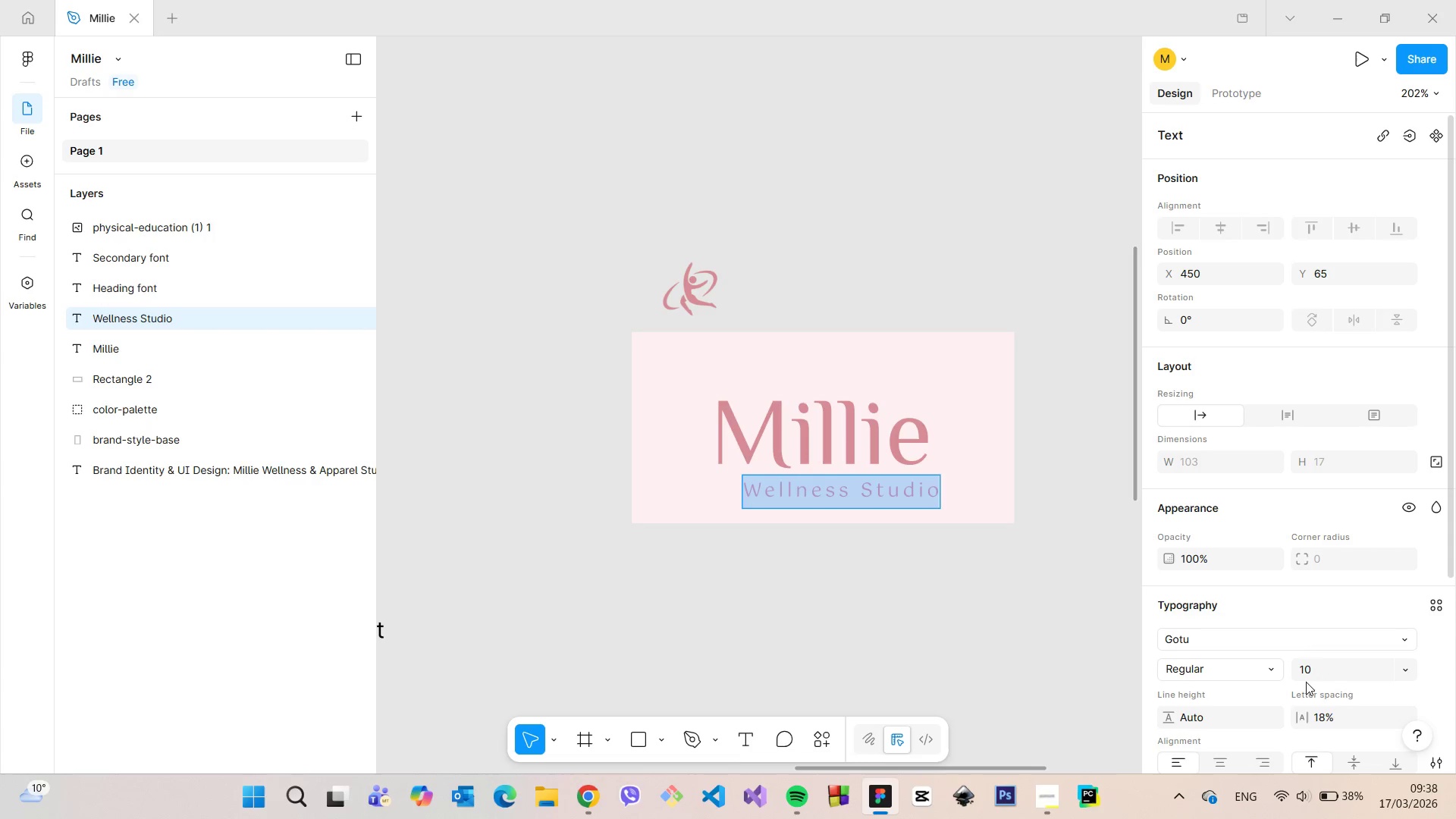 
scroll: coordinate [795, 616], scroll_direction: down, amount: 16.0
 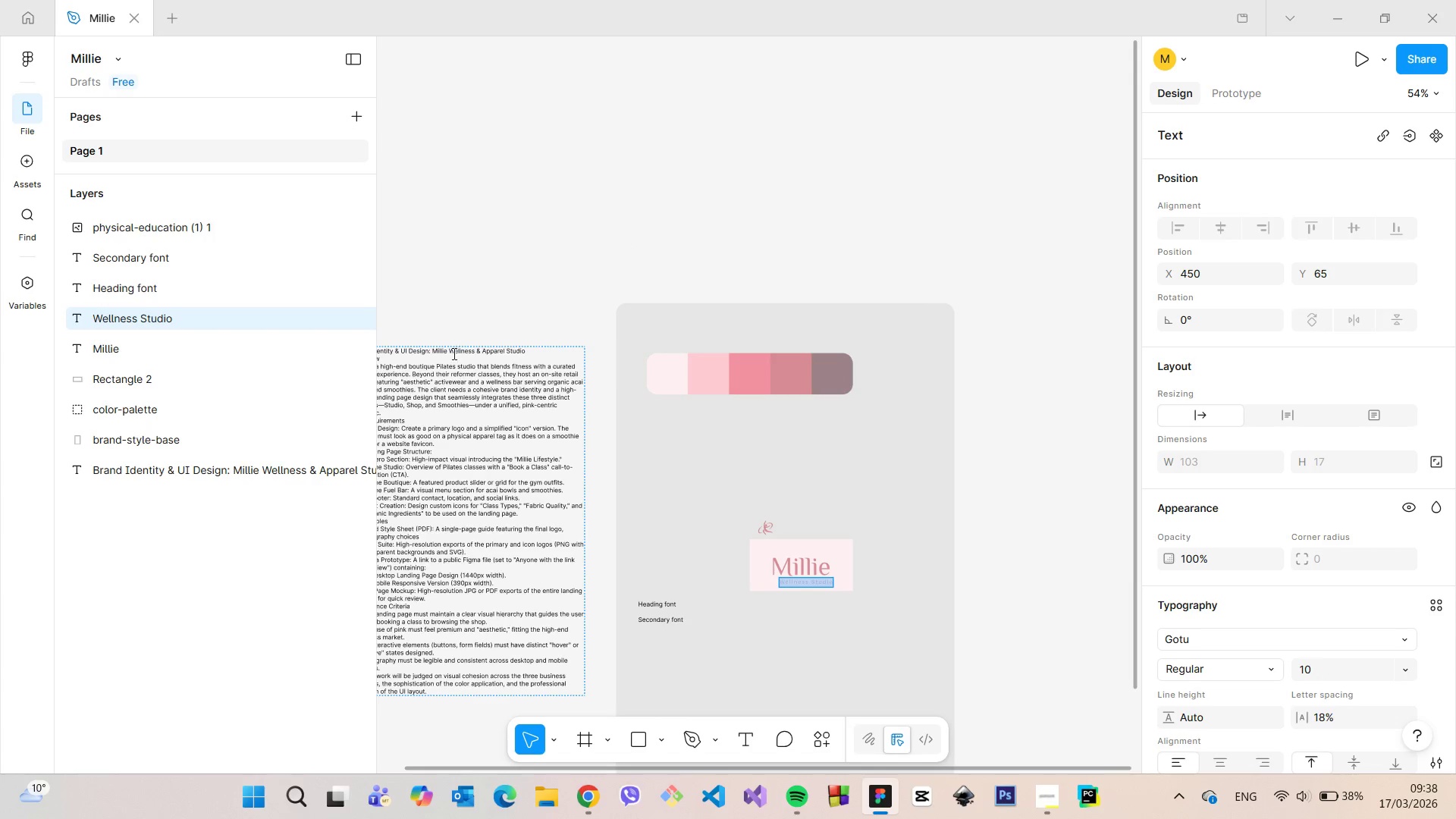 
left_click_drag(start_coordinate=[449, 353], to_coordinate=[522, 354])
 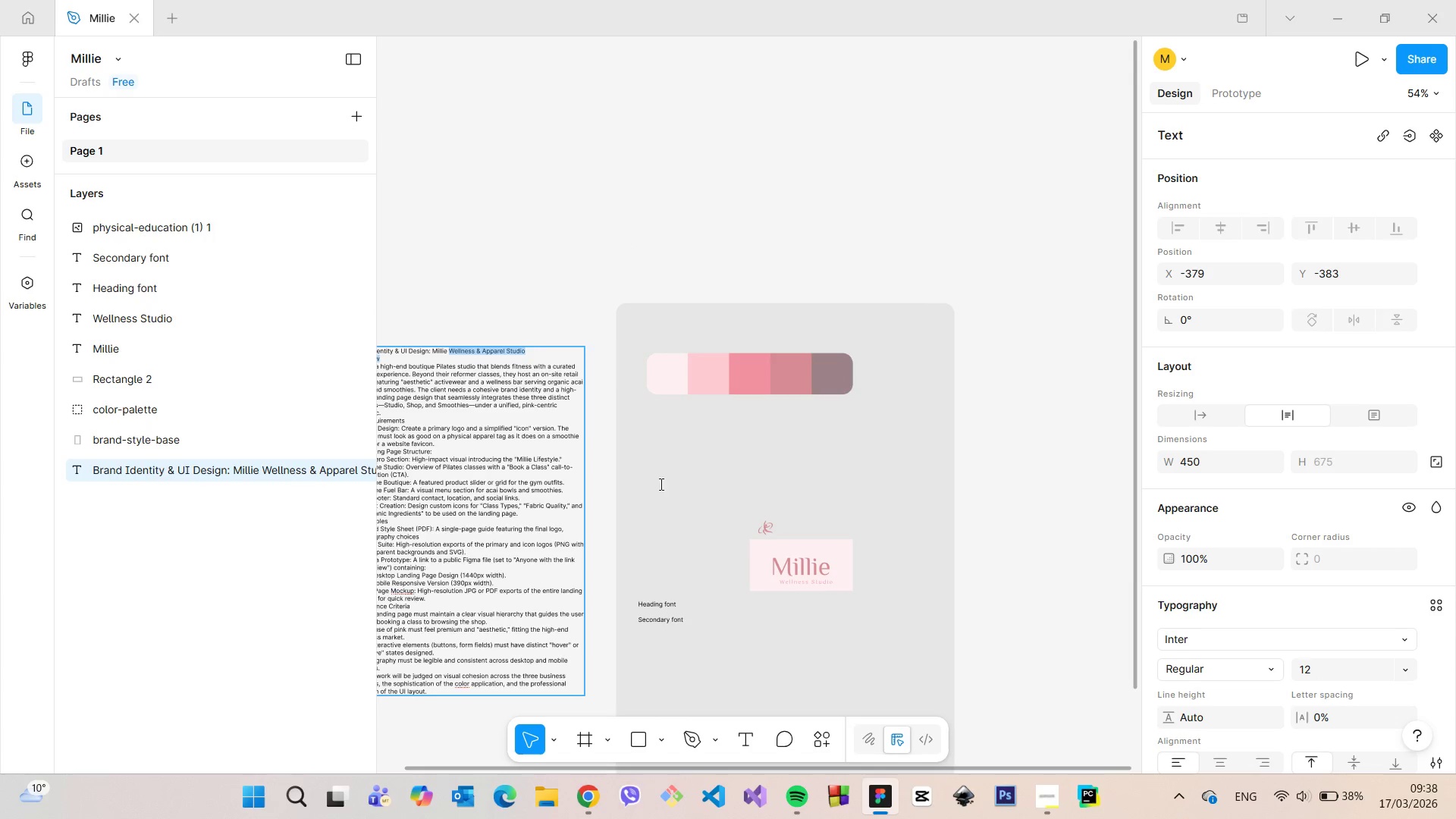 
key(Control+C)
 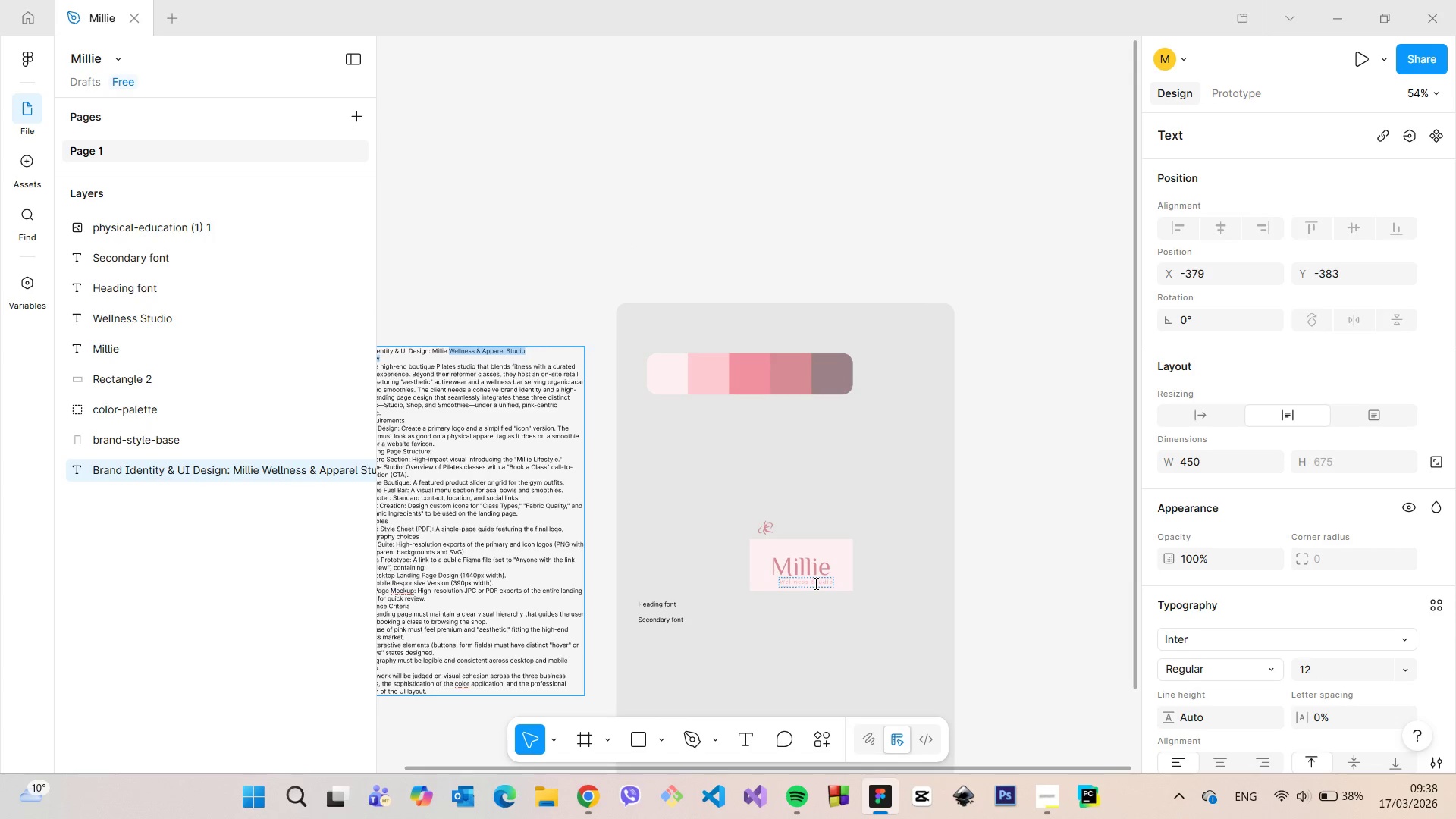 
double_click([814, 583])
 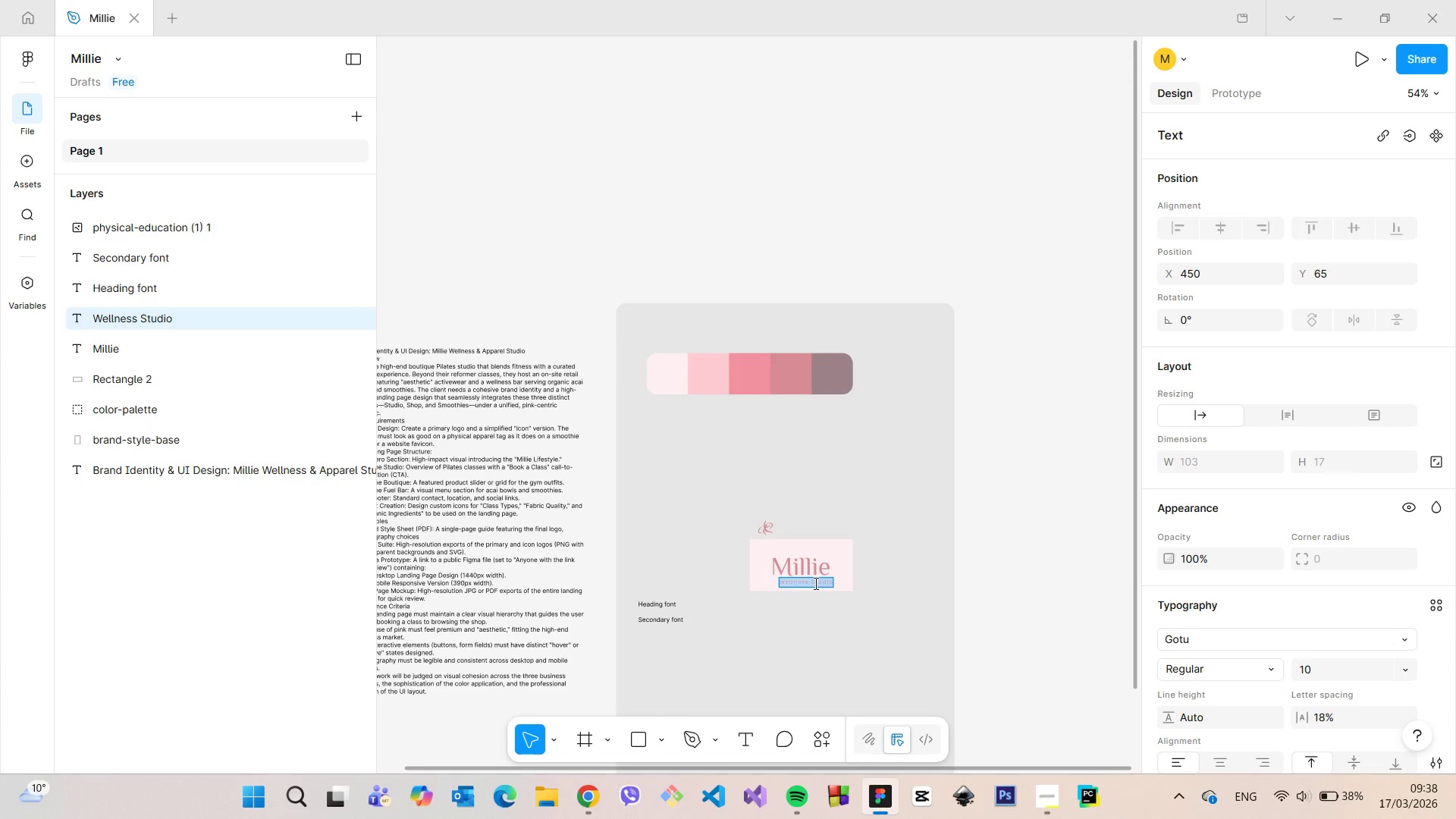 
triple_click([814, 583])
 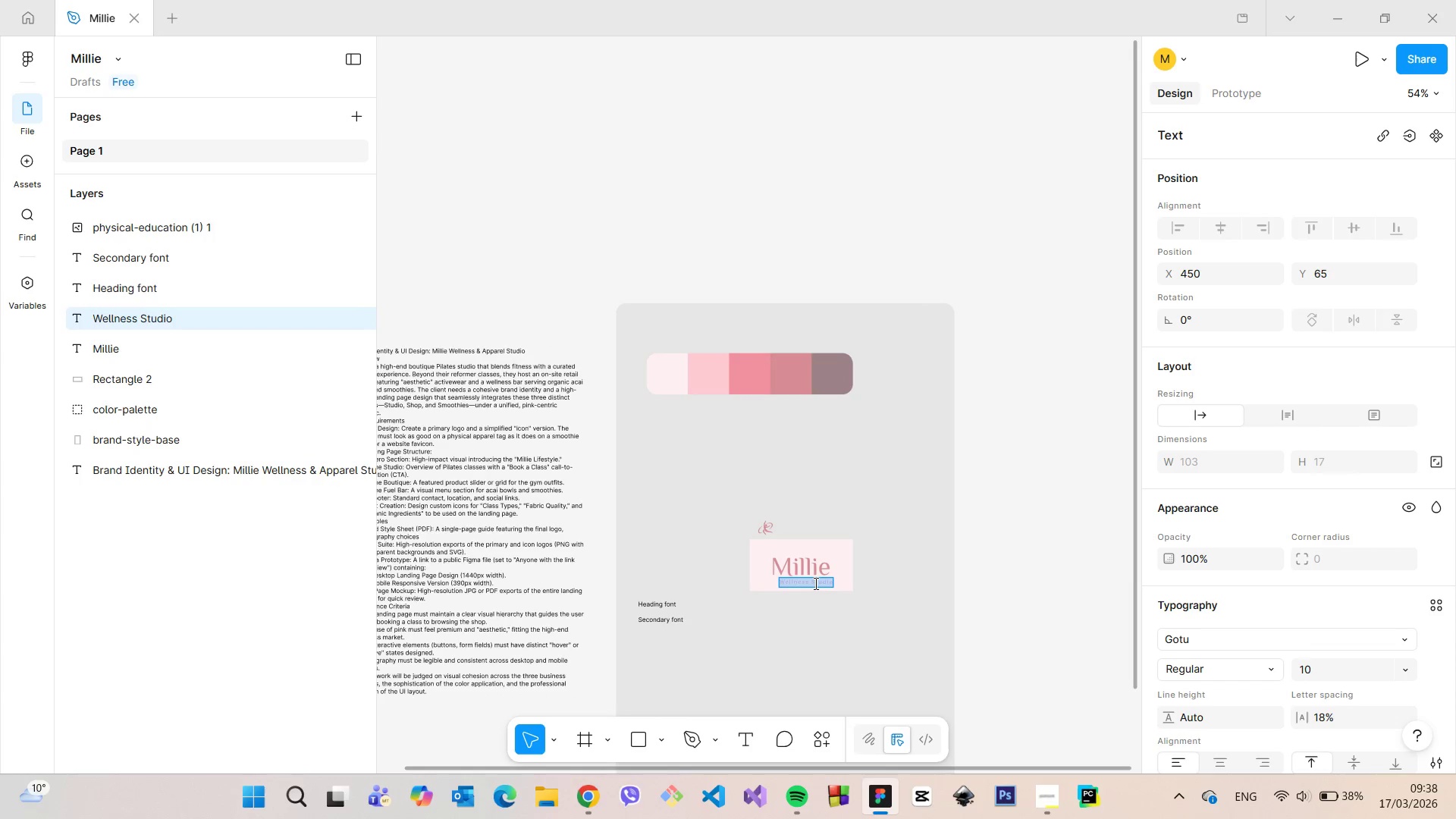 
key(Control+ControlLeft)
 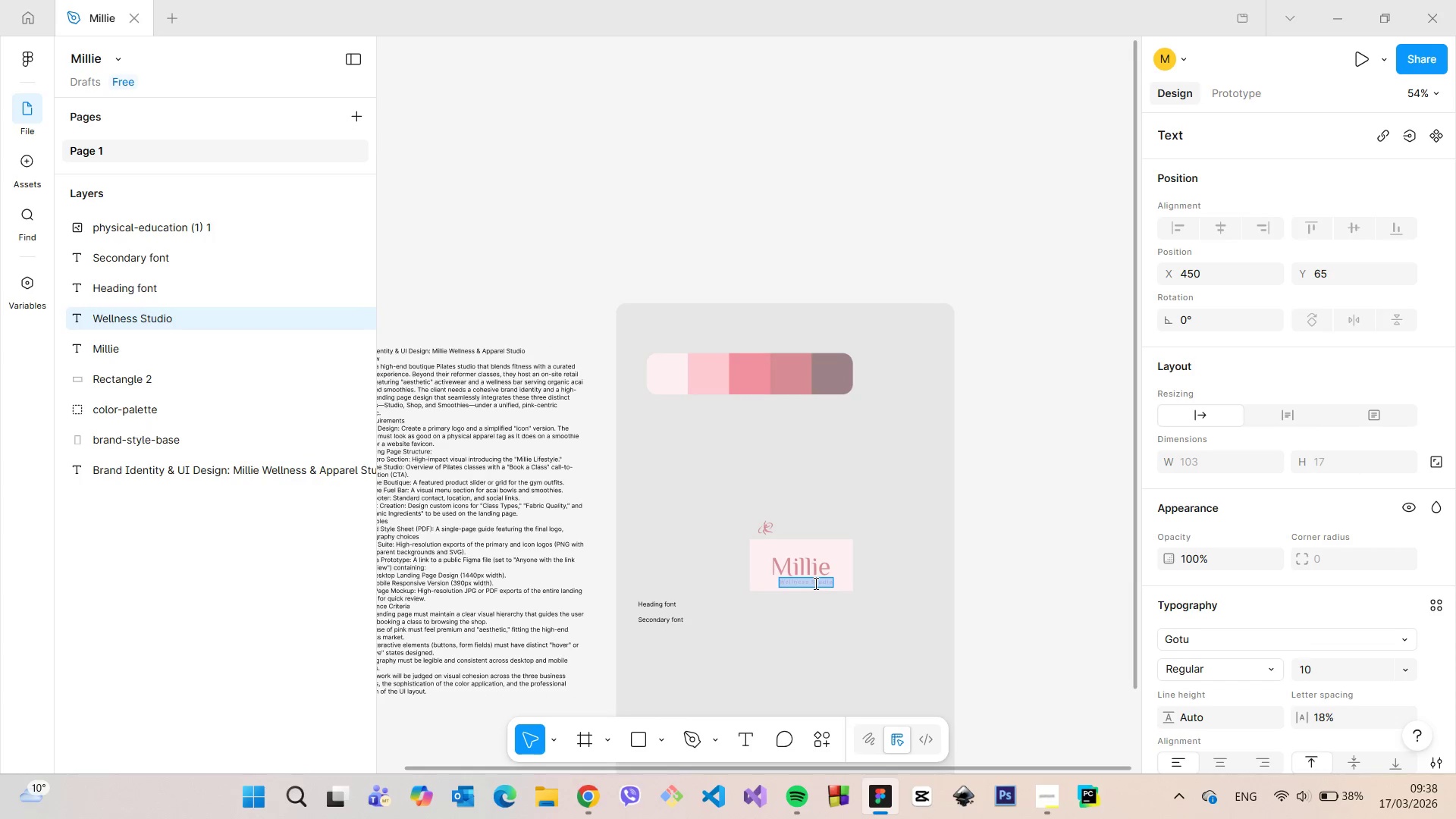 
key(Control+V)
 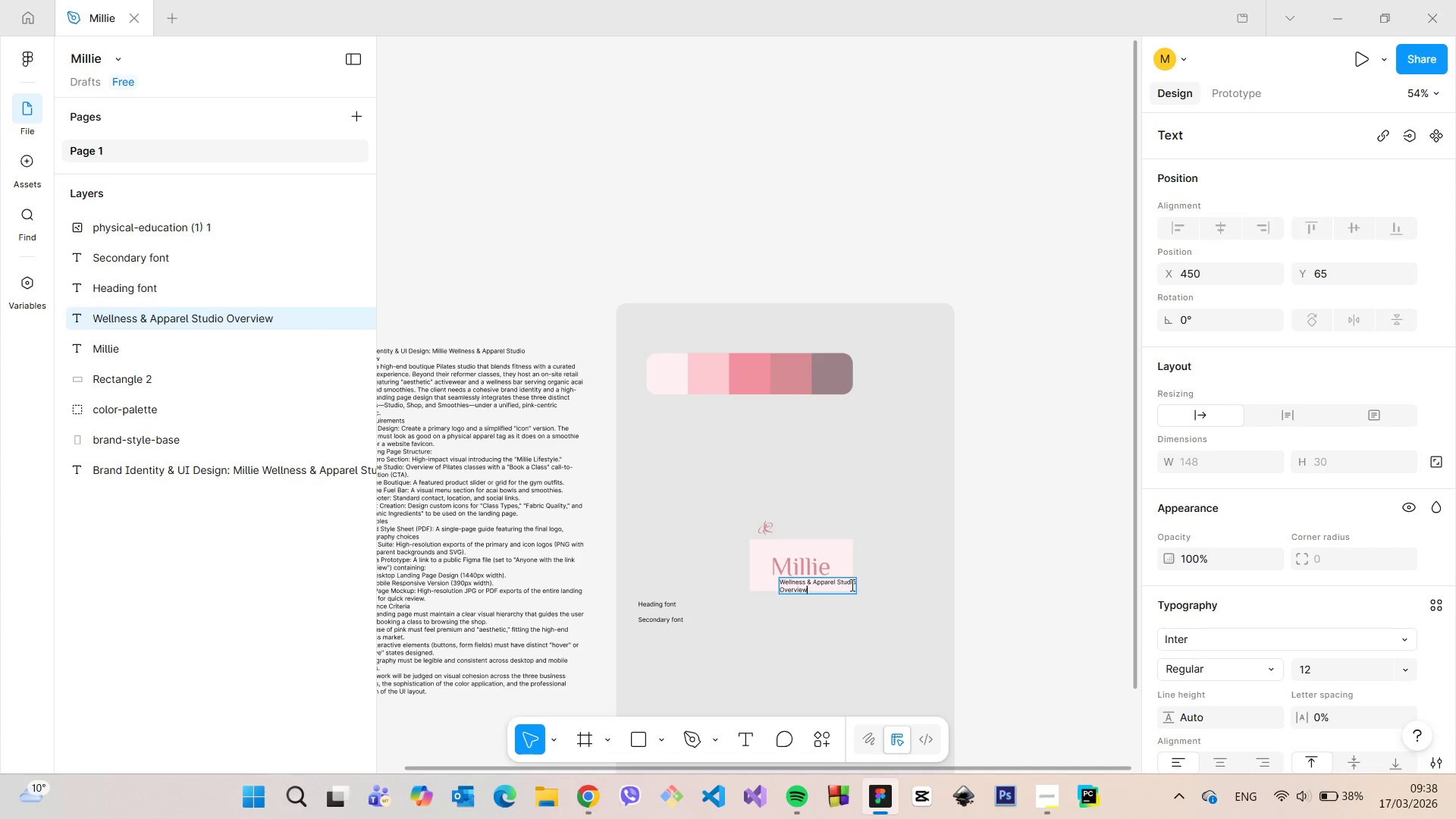 
scroll: coordinate [817, 590], scroll_direction: up, amount: 10.0
 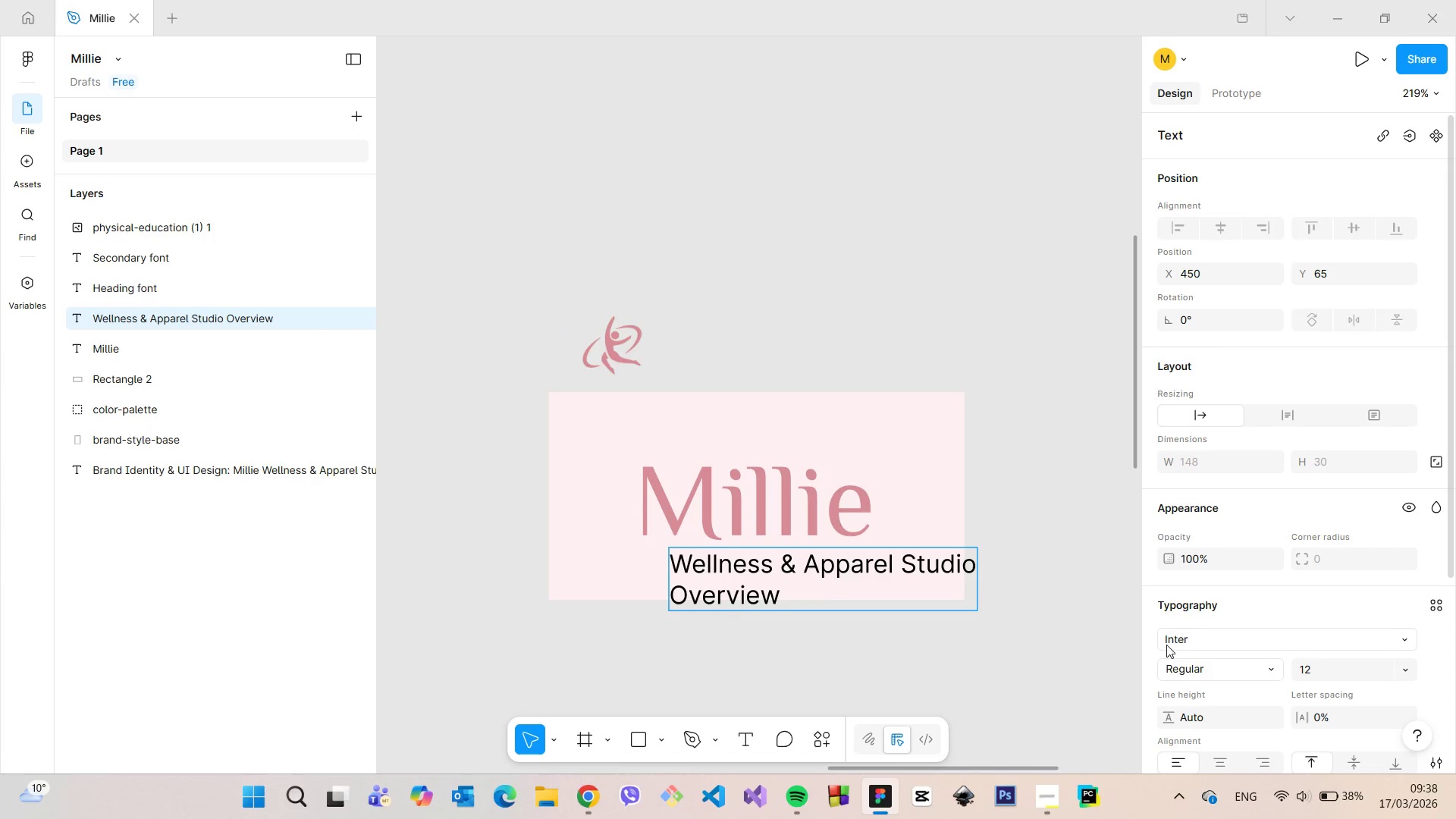 
left_click([1191, 641])
 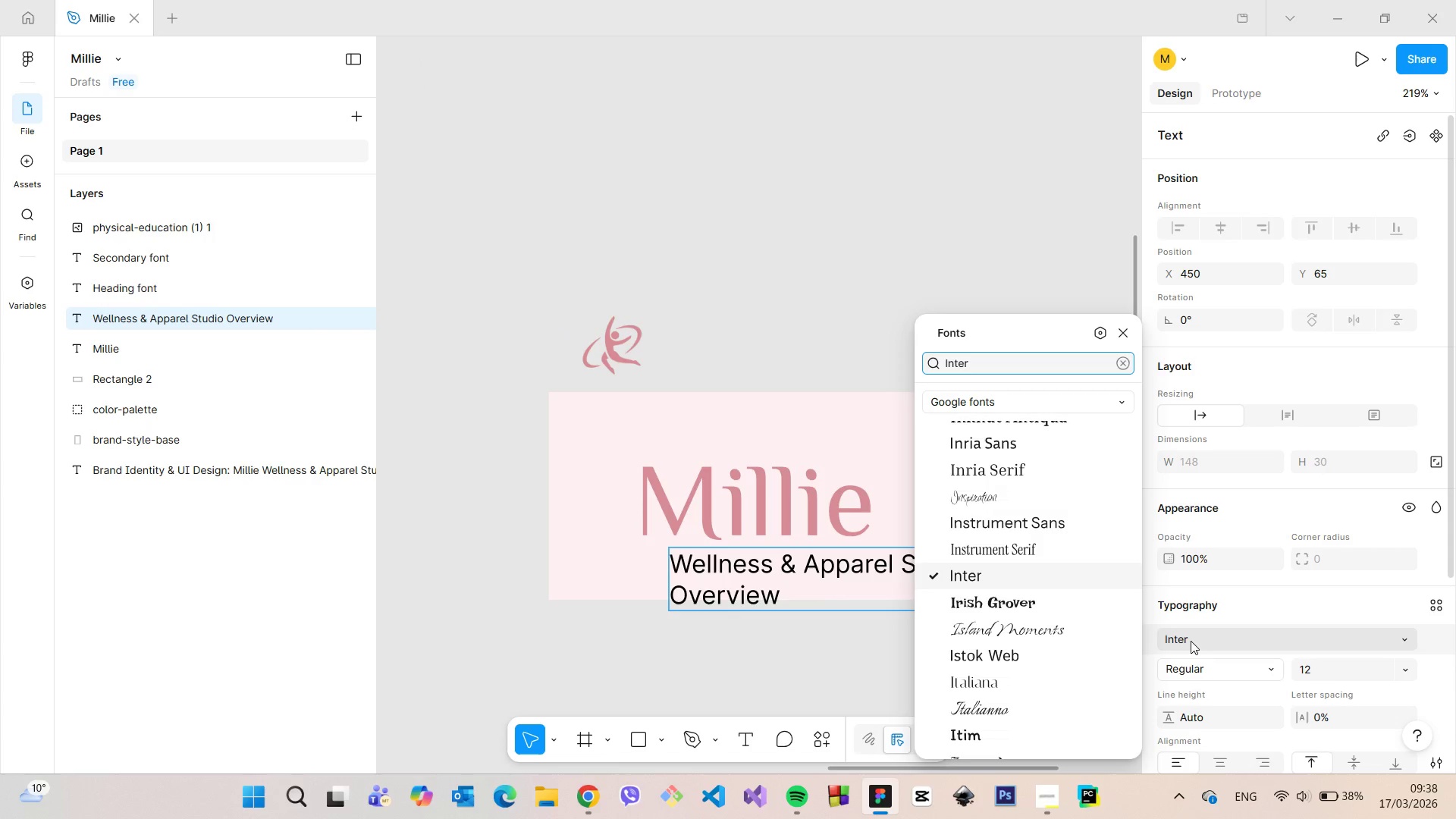 
type(gotuGotu)
 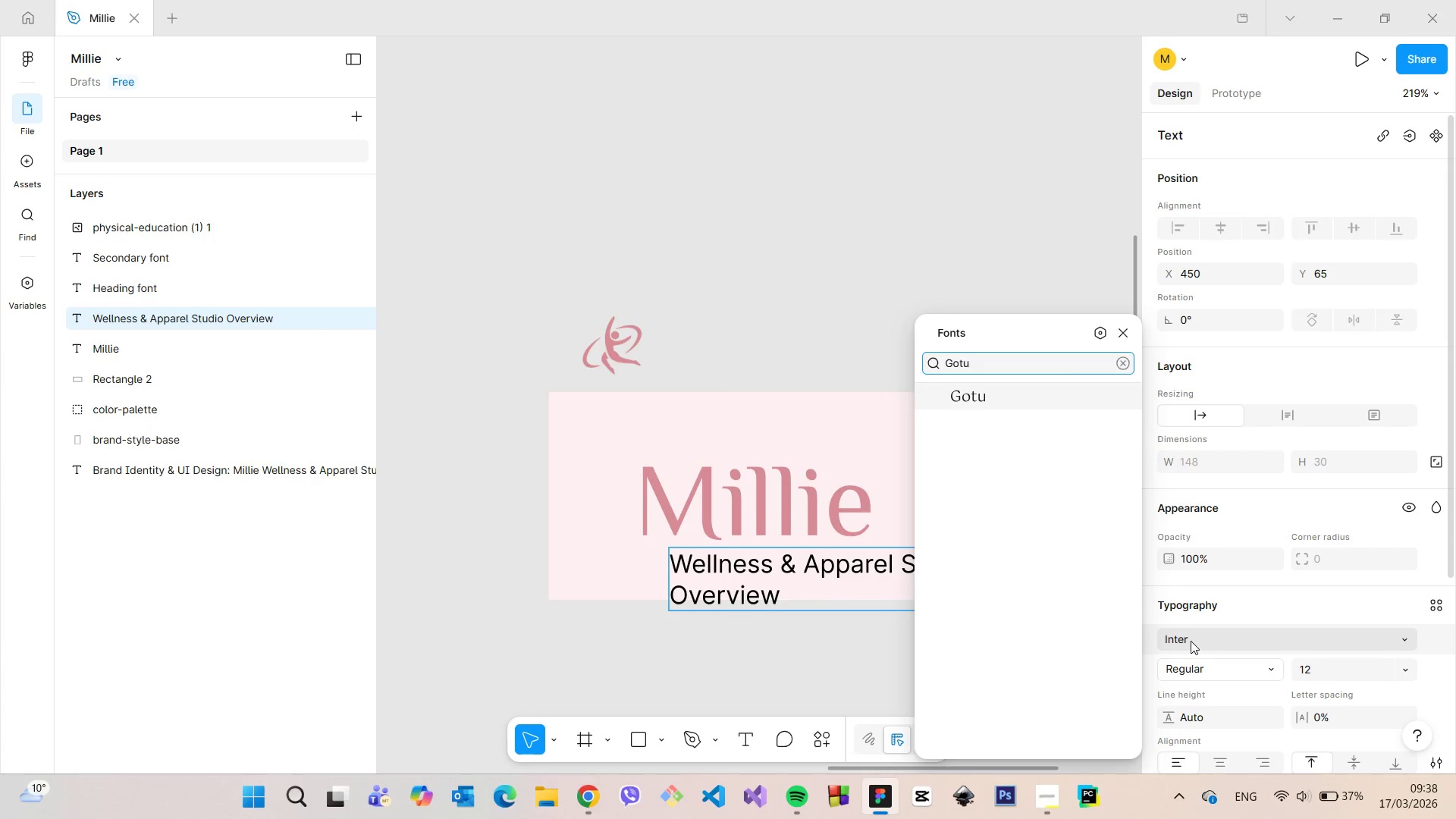 
hold_key(key=Backspace, duration=1.14)
 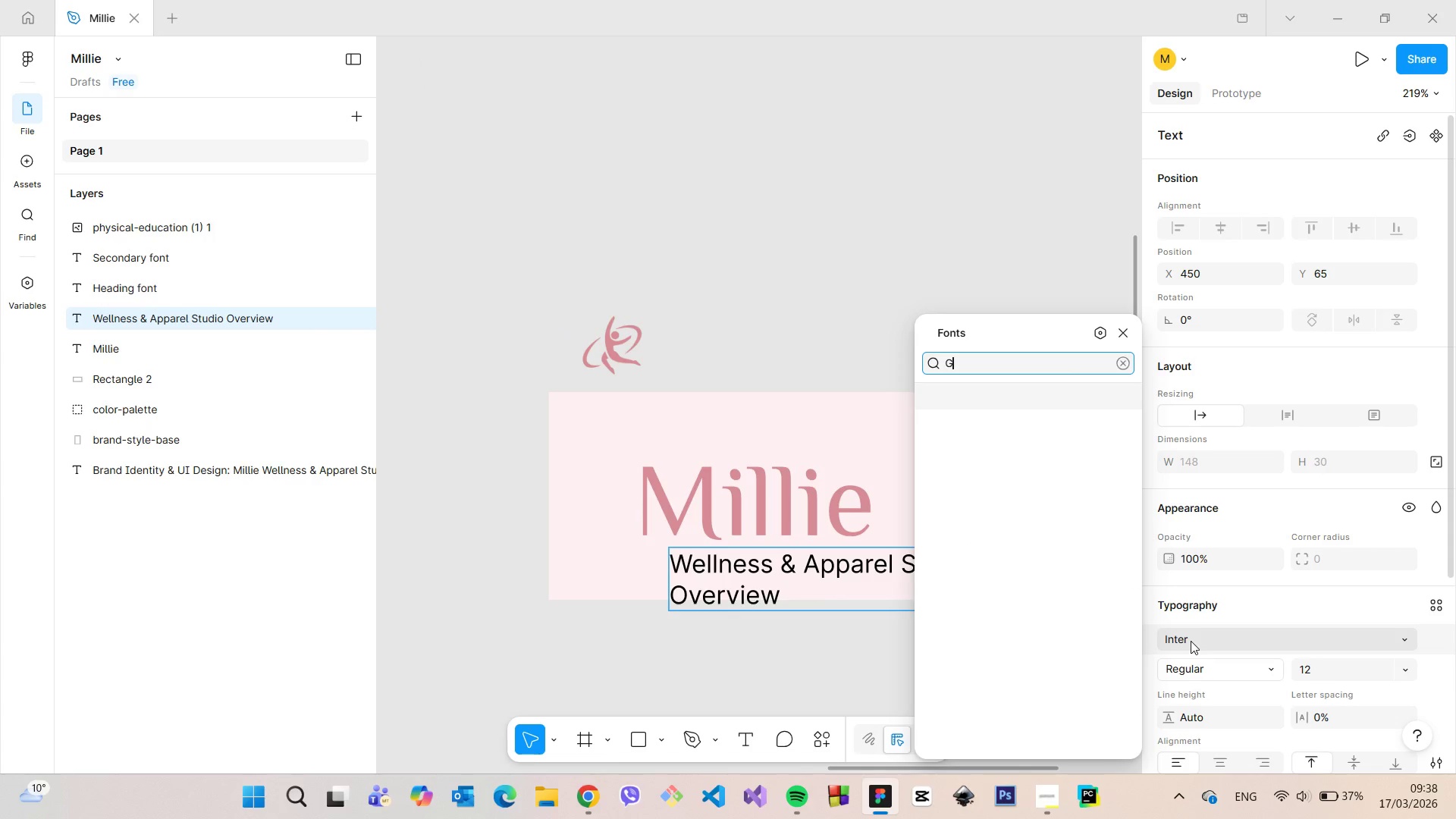 
hold_key(key=Backspace, duration=7.78)
 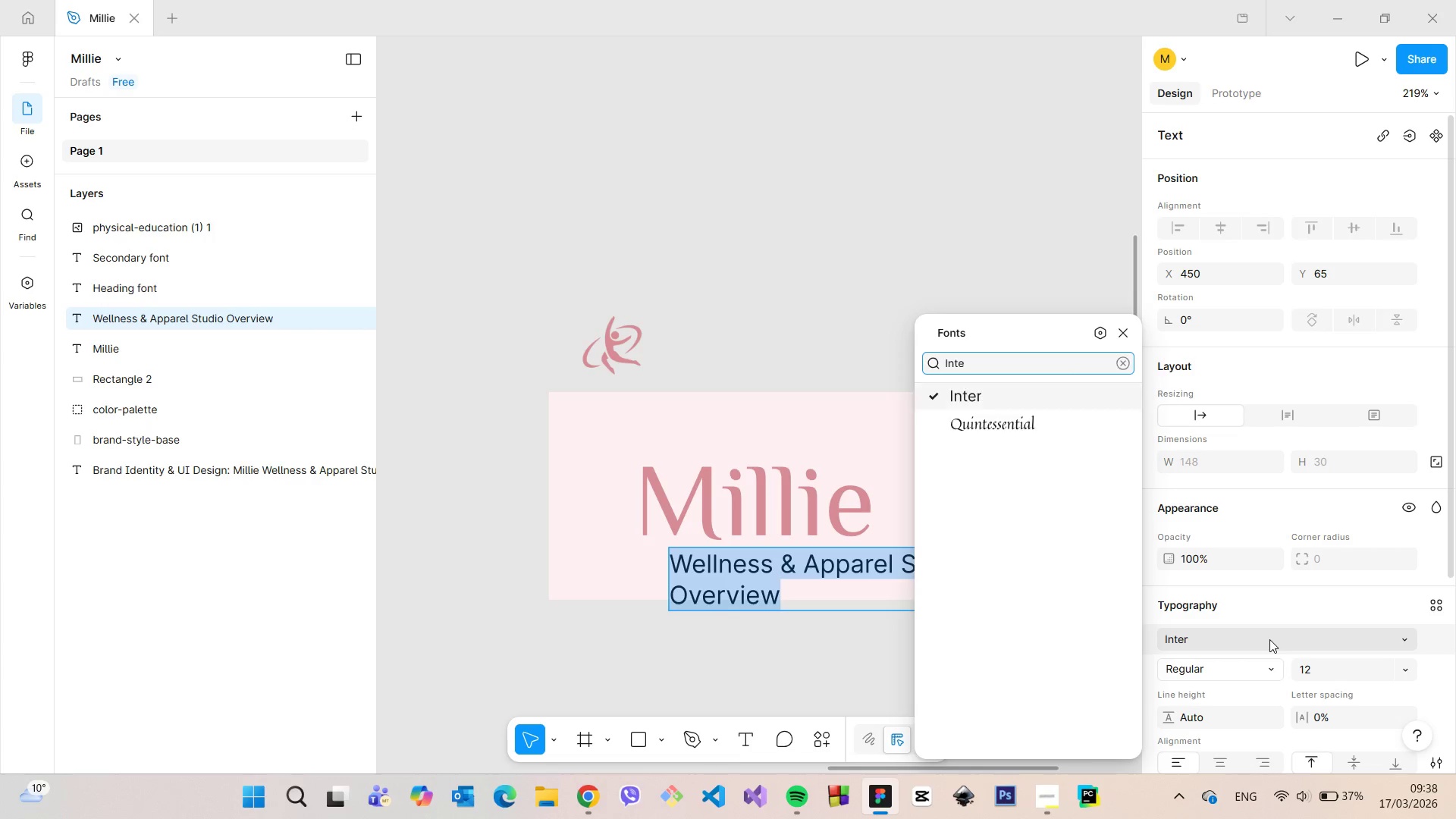 
left_click([1016, 395])
 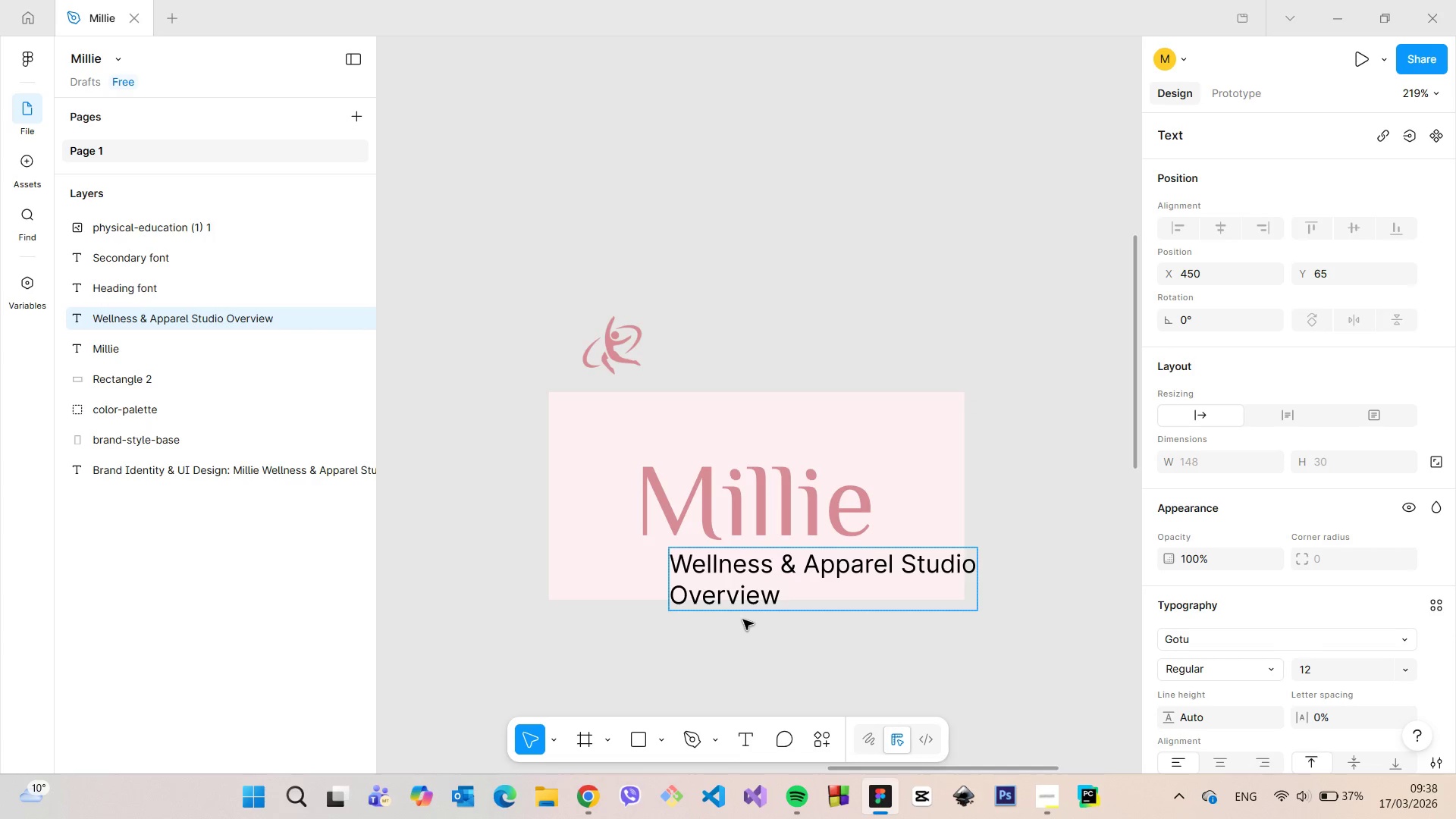 
left_click_drag(start_coordinate=[780, 595], to_coordinate=[674, 569])
 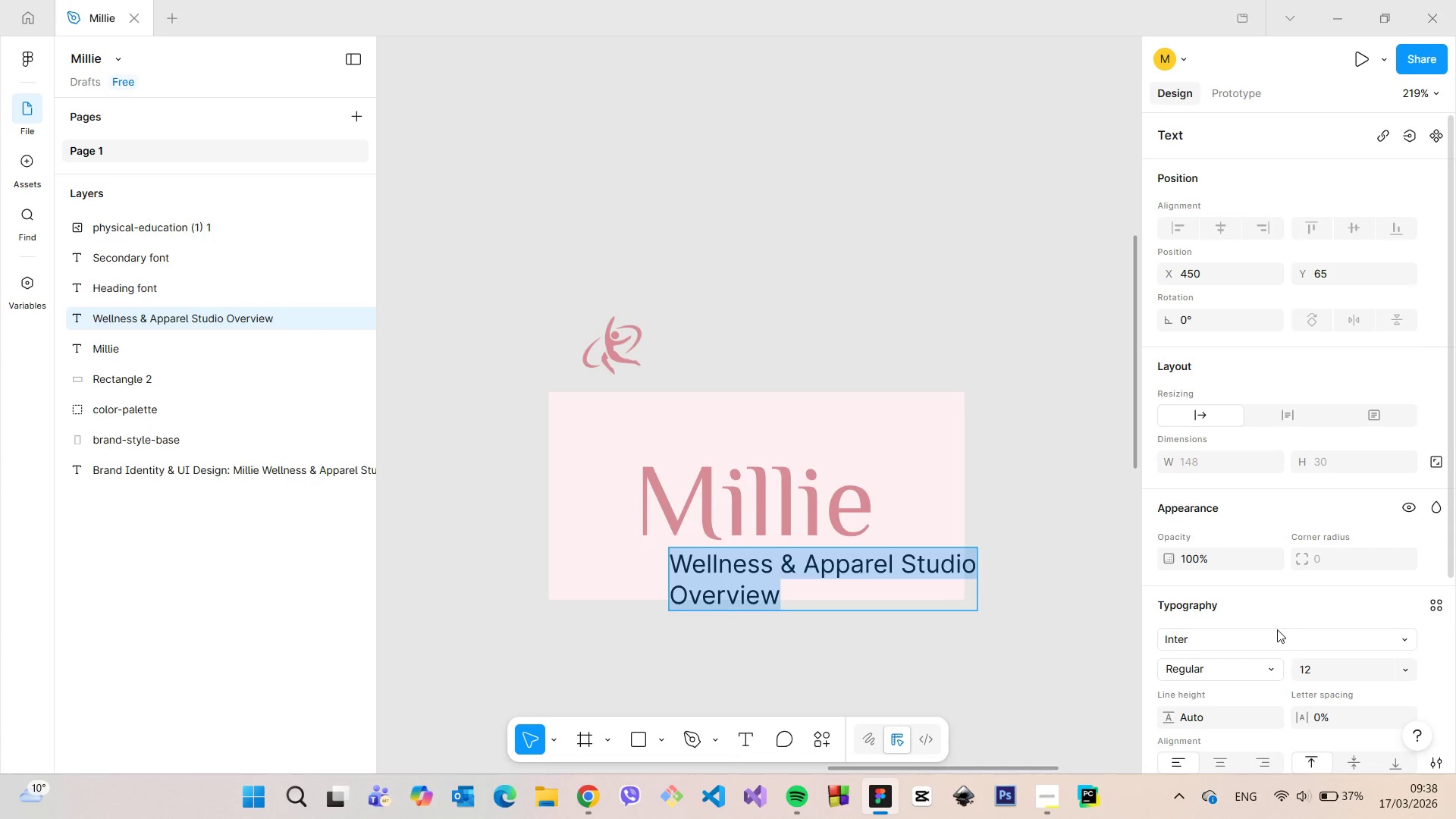 
left_click([1277, 629])
 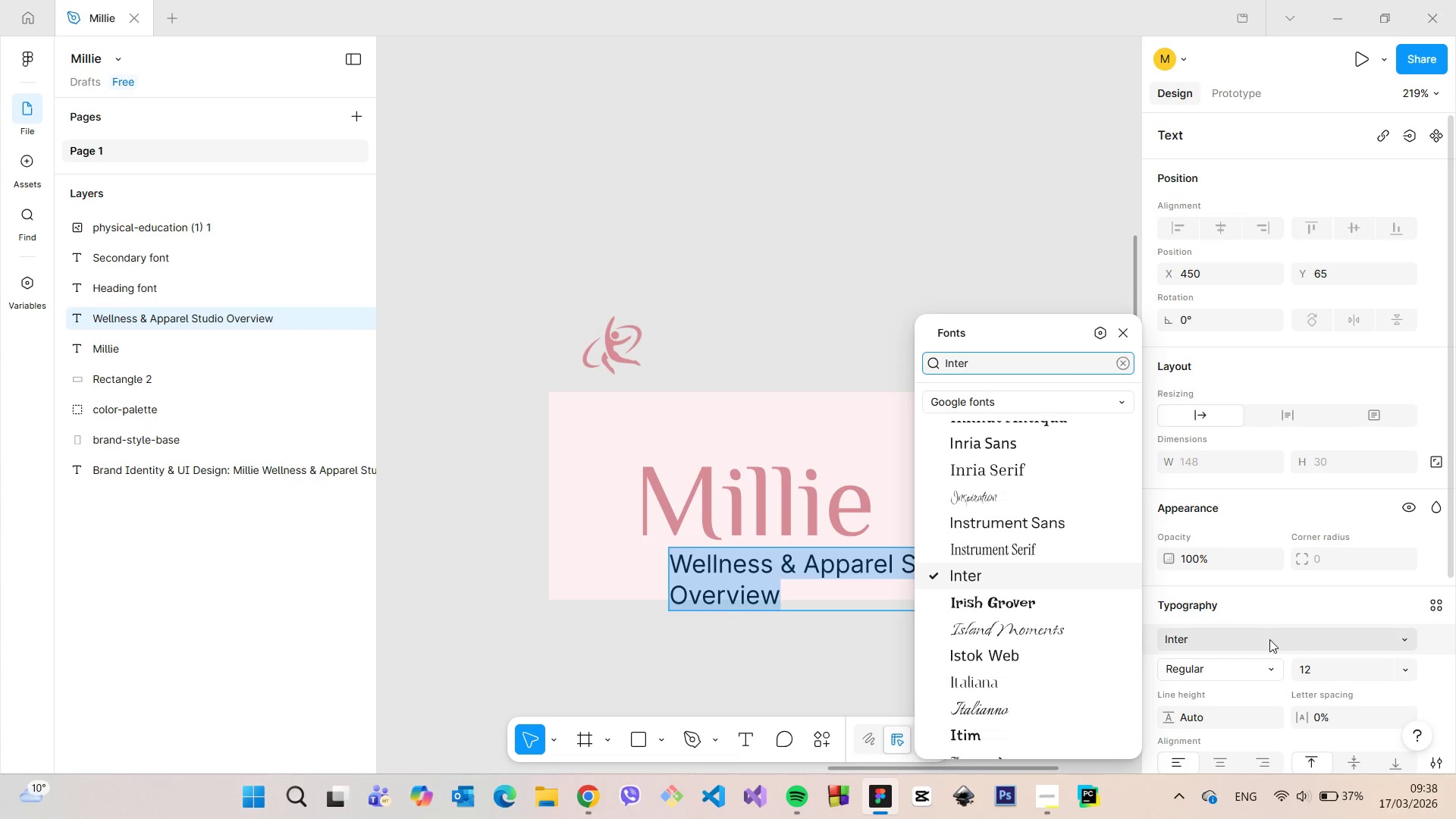 
type(gotugotu)
 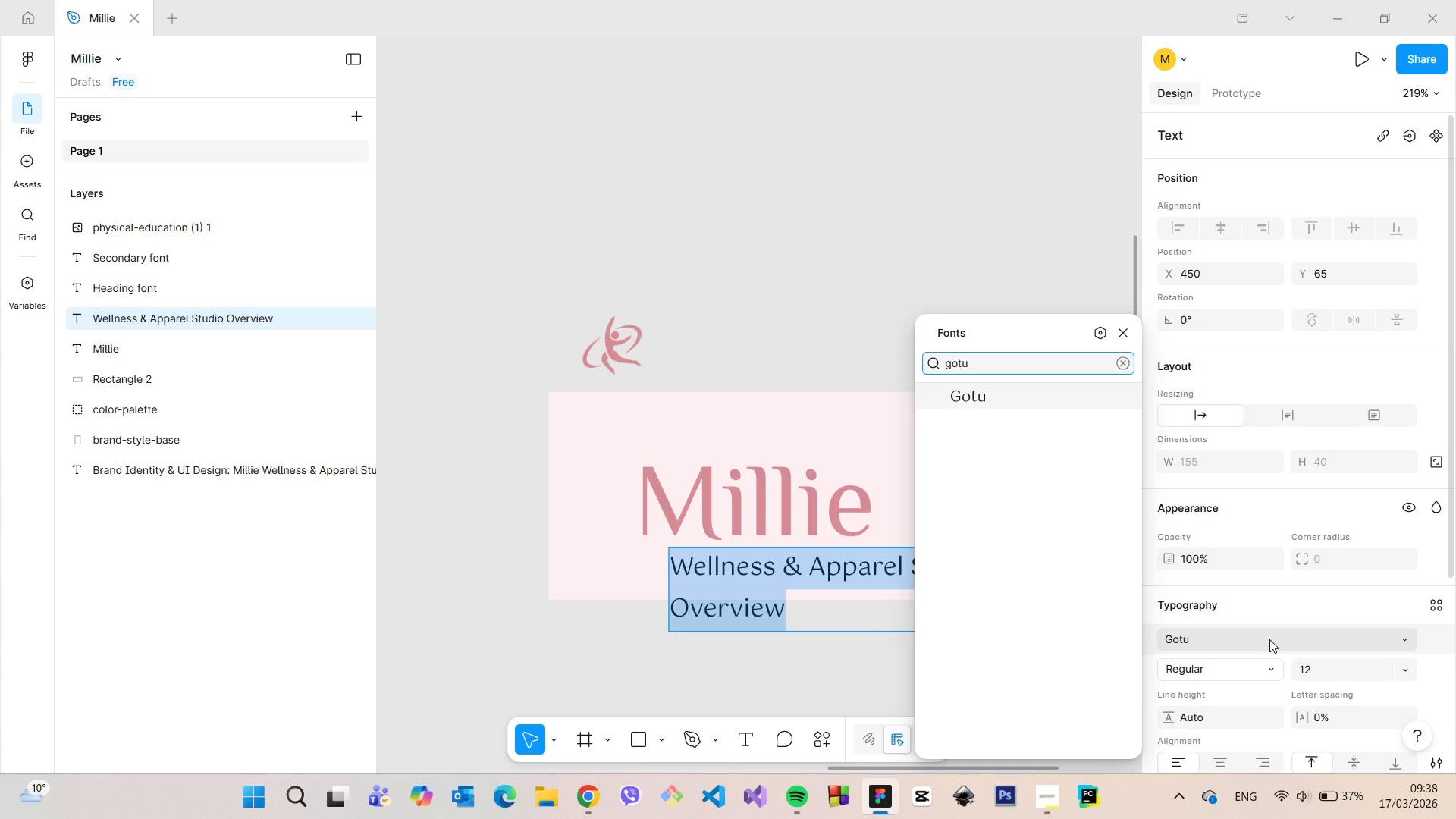 
hold_key(key=Backspace, duration=1.47)
 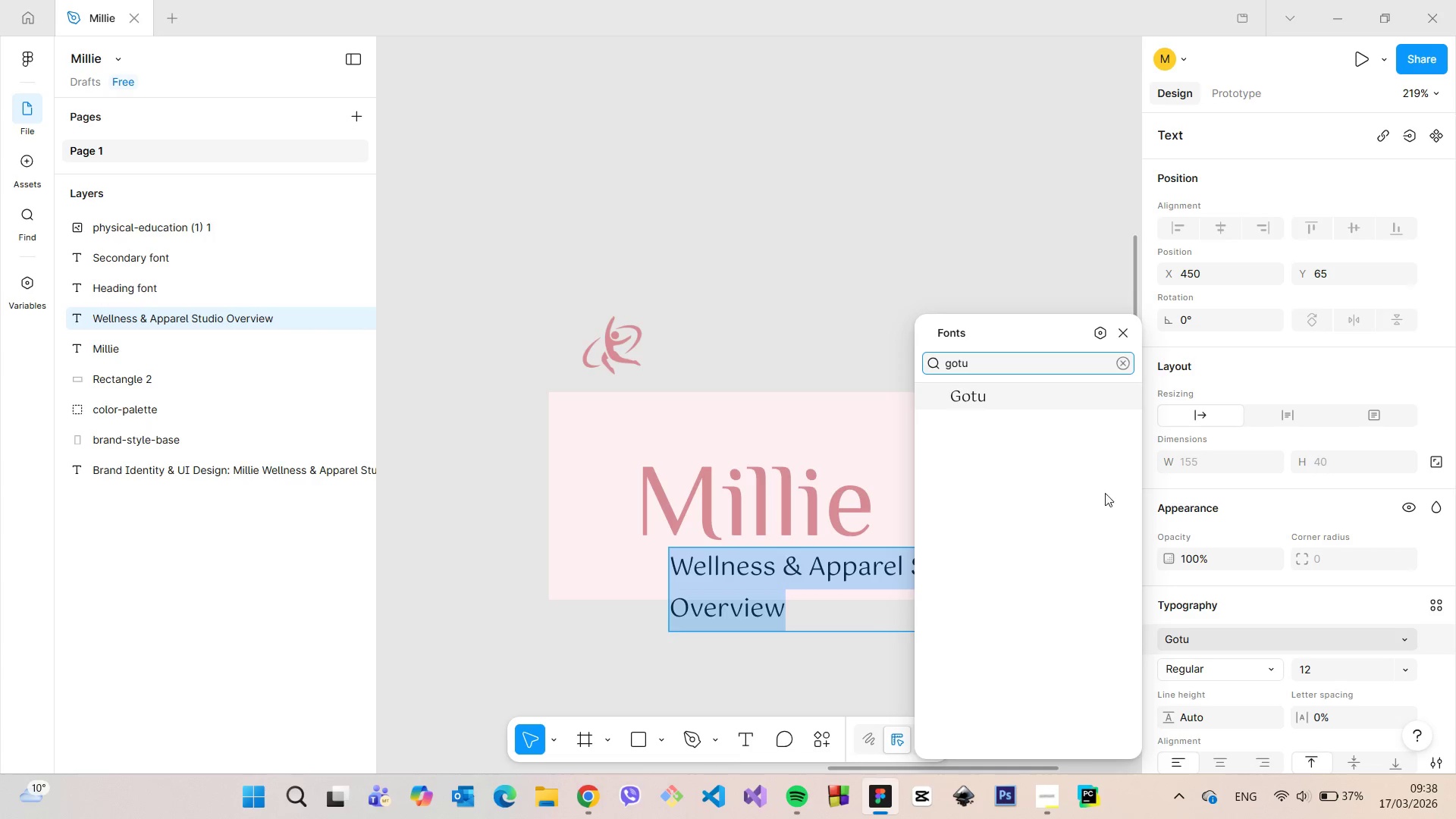 
left_click([1059, 397])
 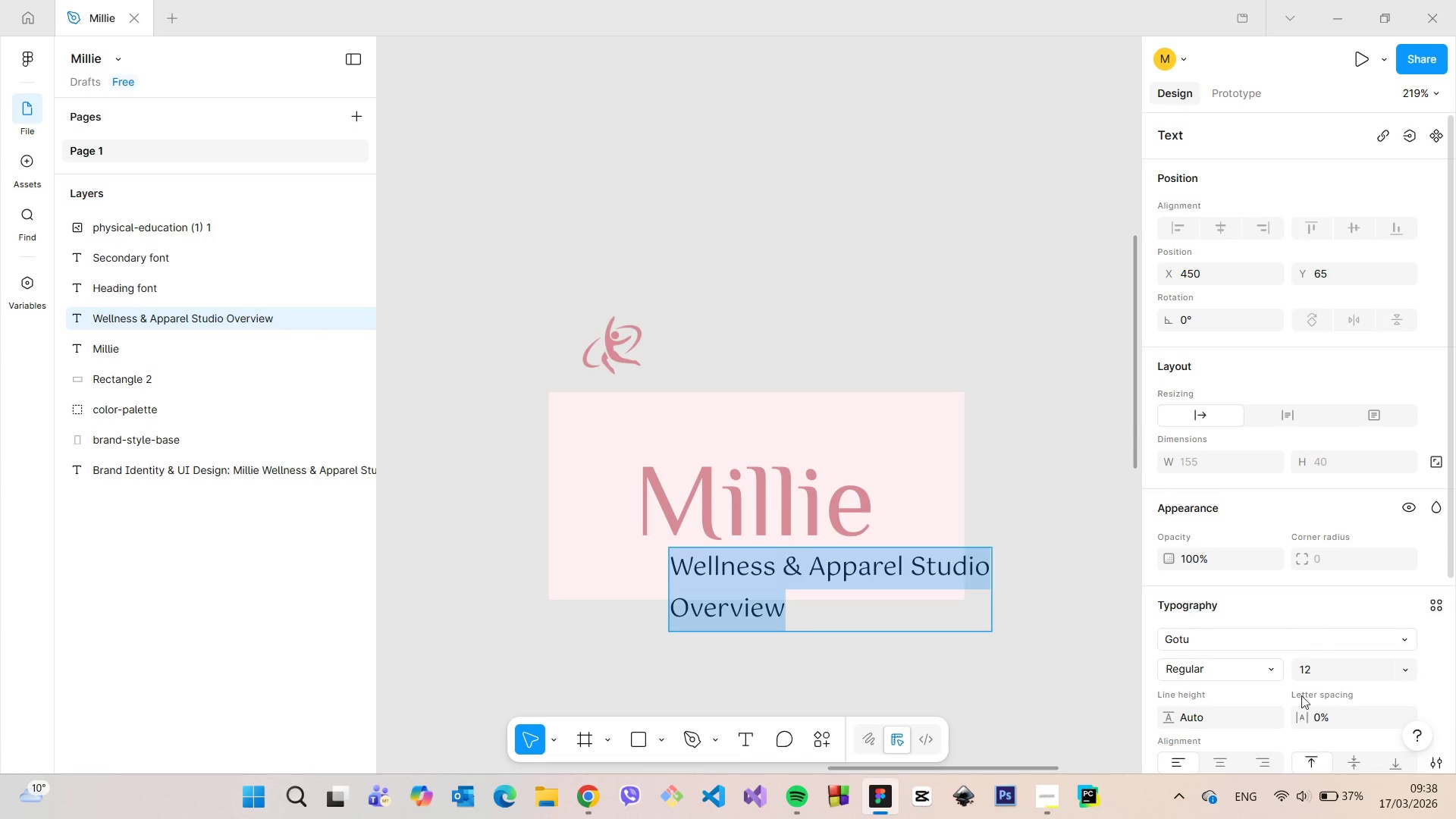 
left_click([1326, 677])
 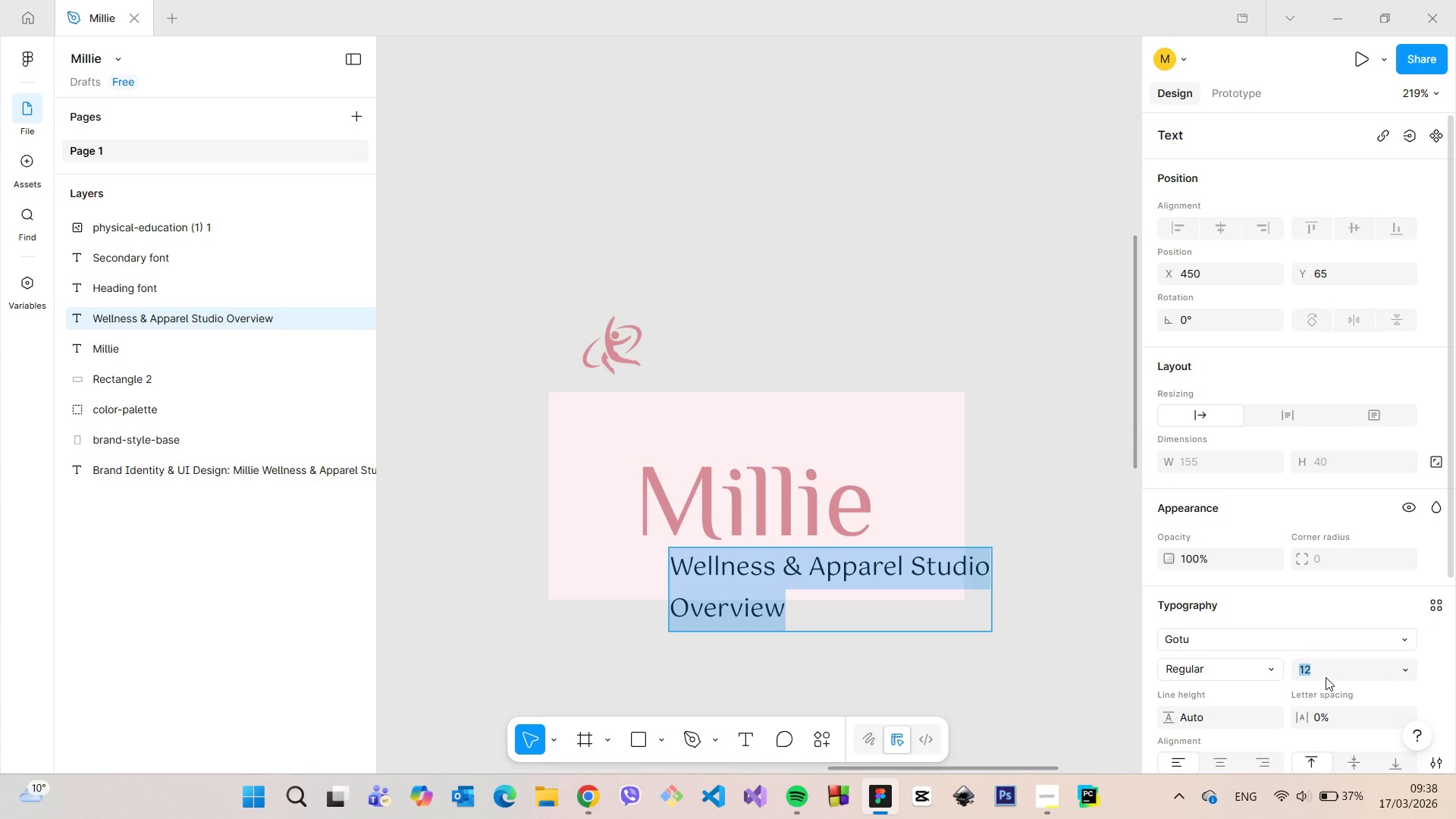 
type(10)
 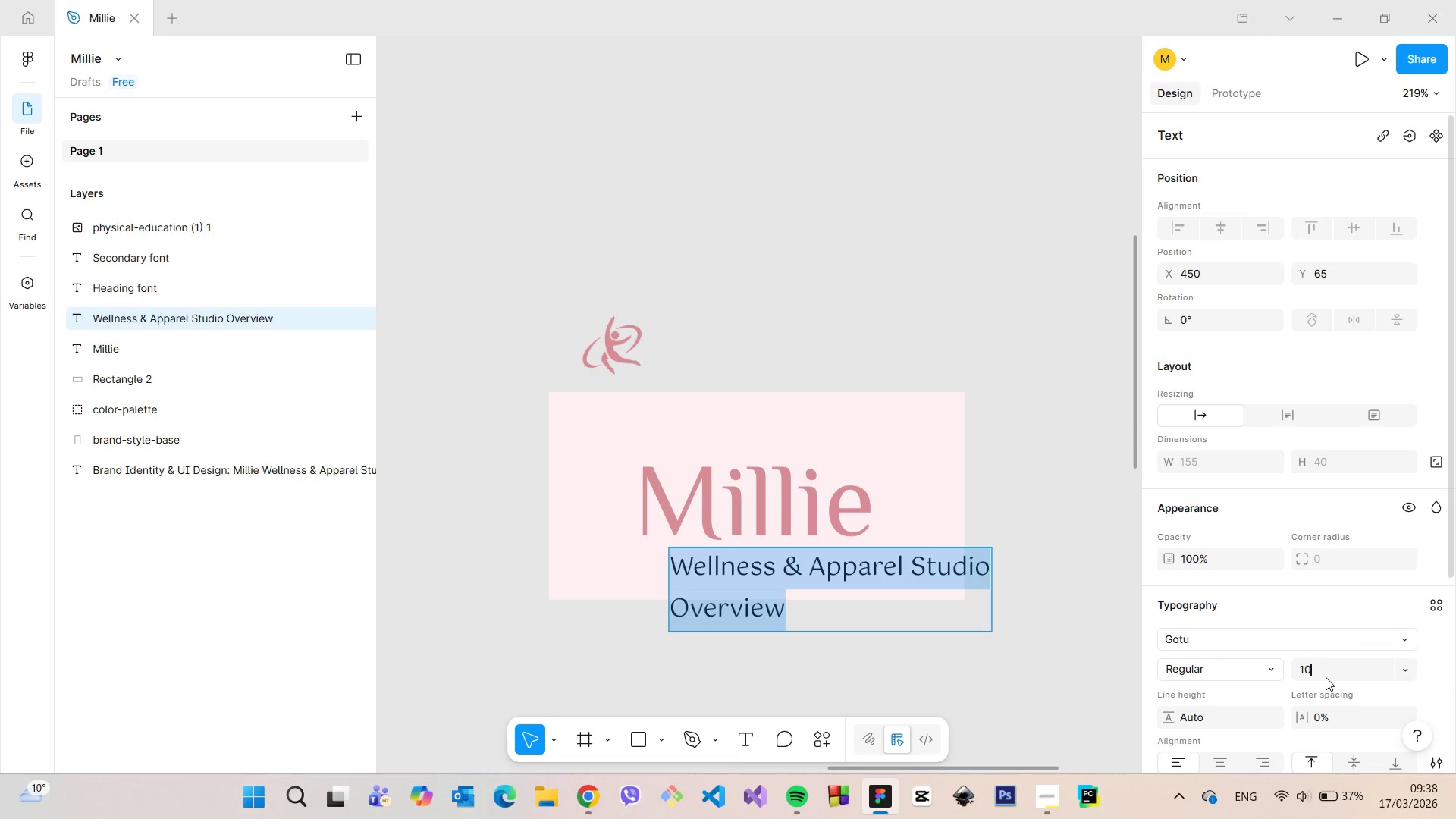 
key(Enter)
 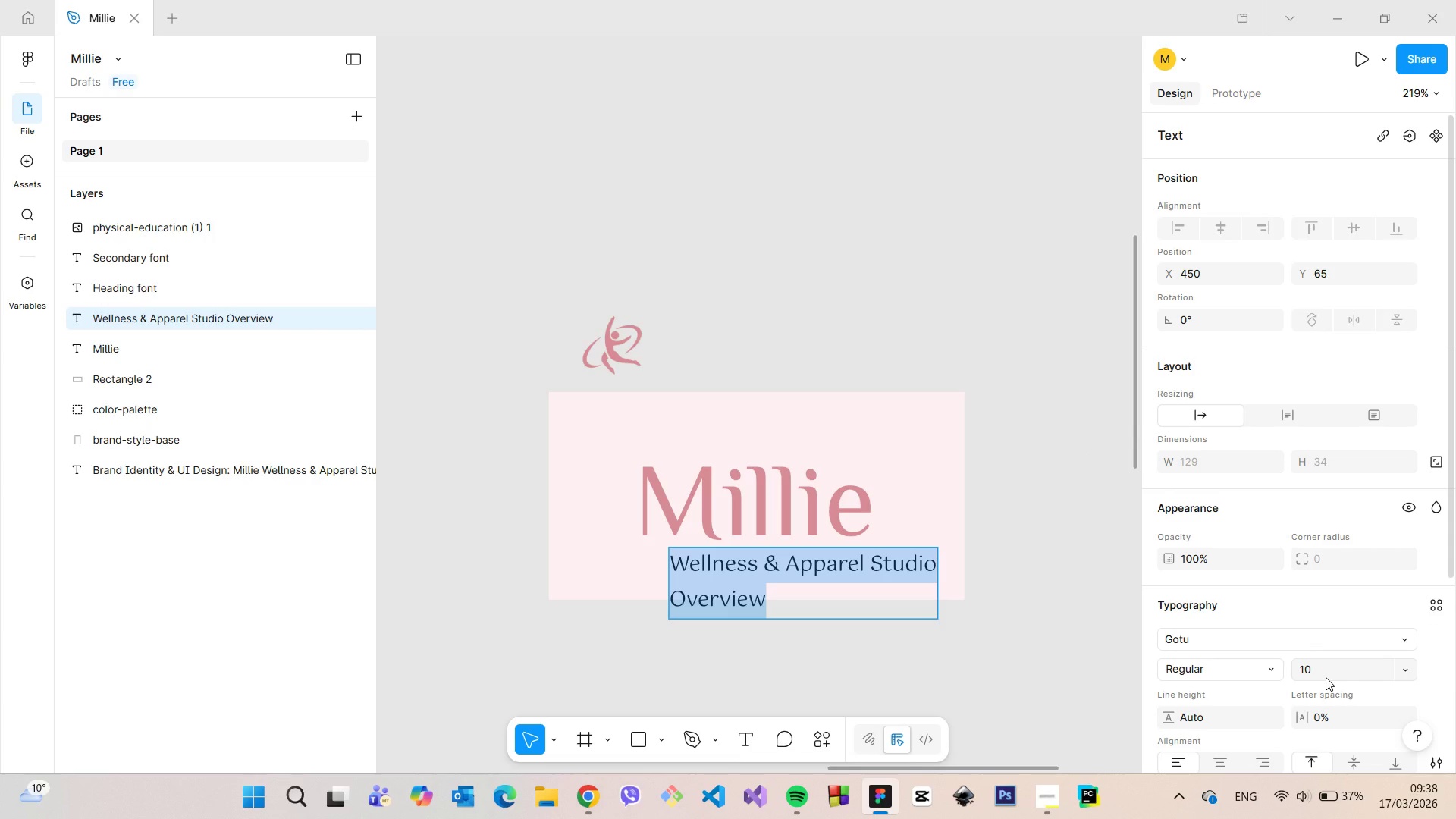 
left_click([1326, 677])
 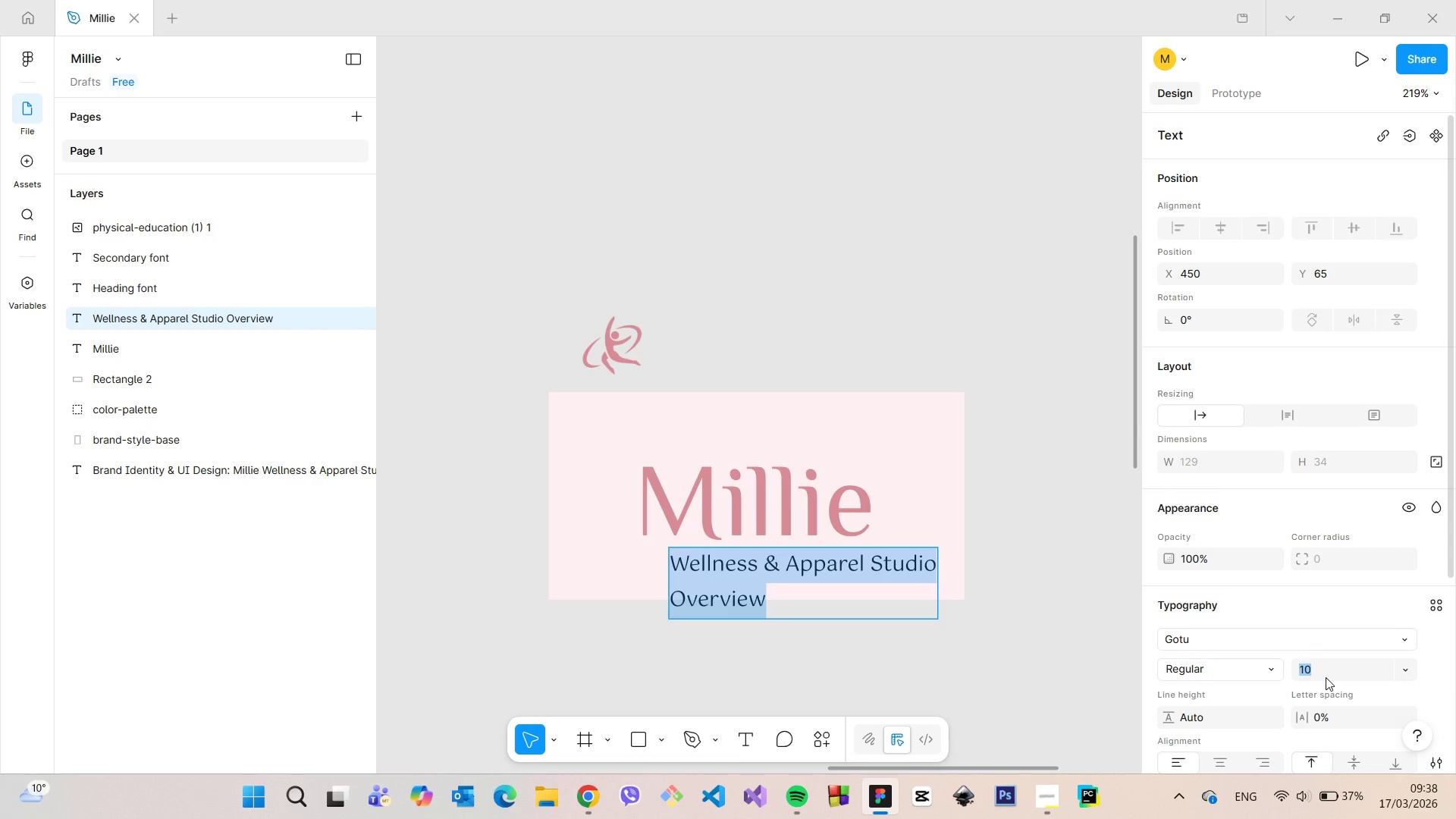 
key(7)
 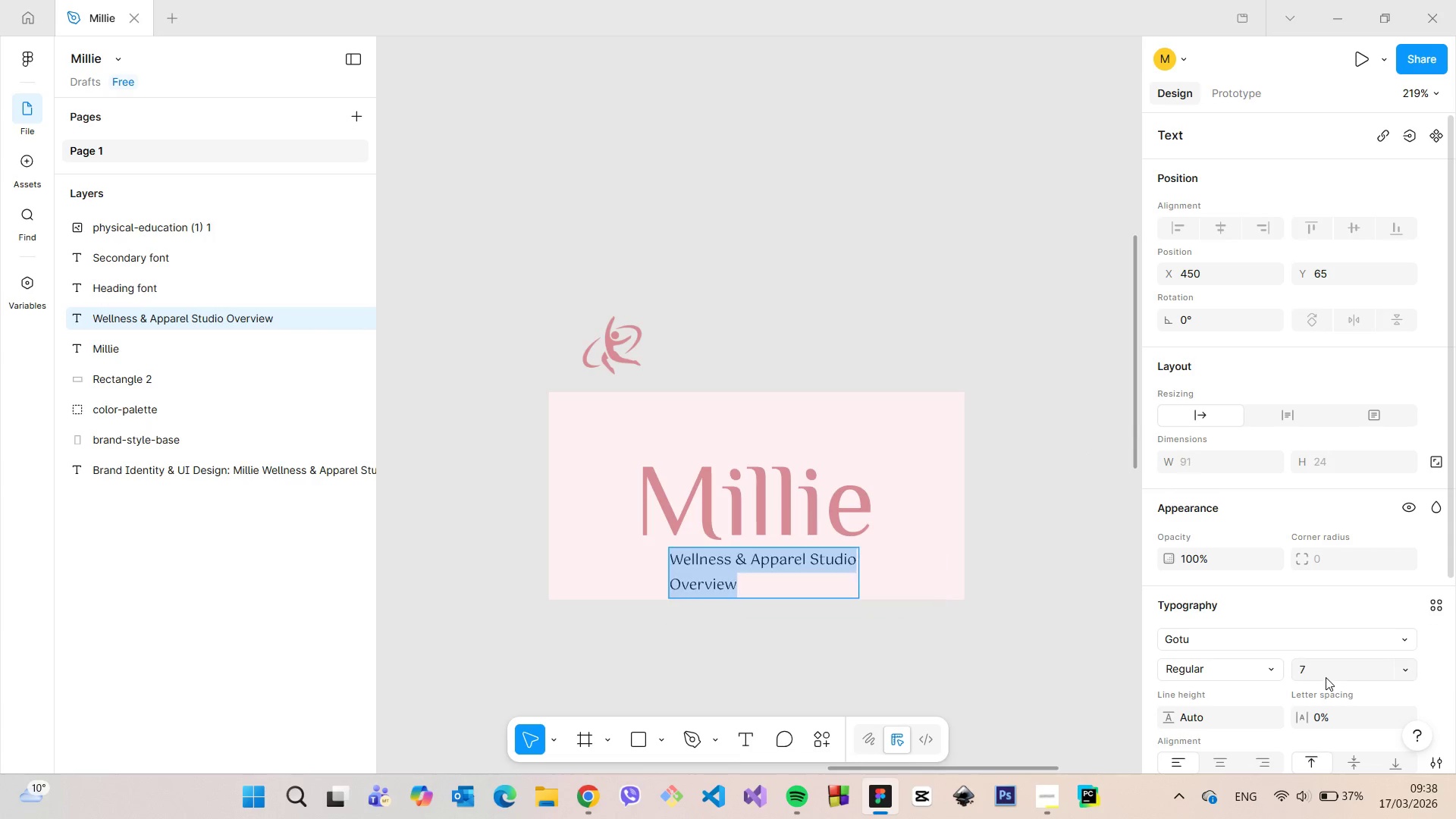 
key(Enter)
 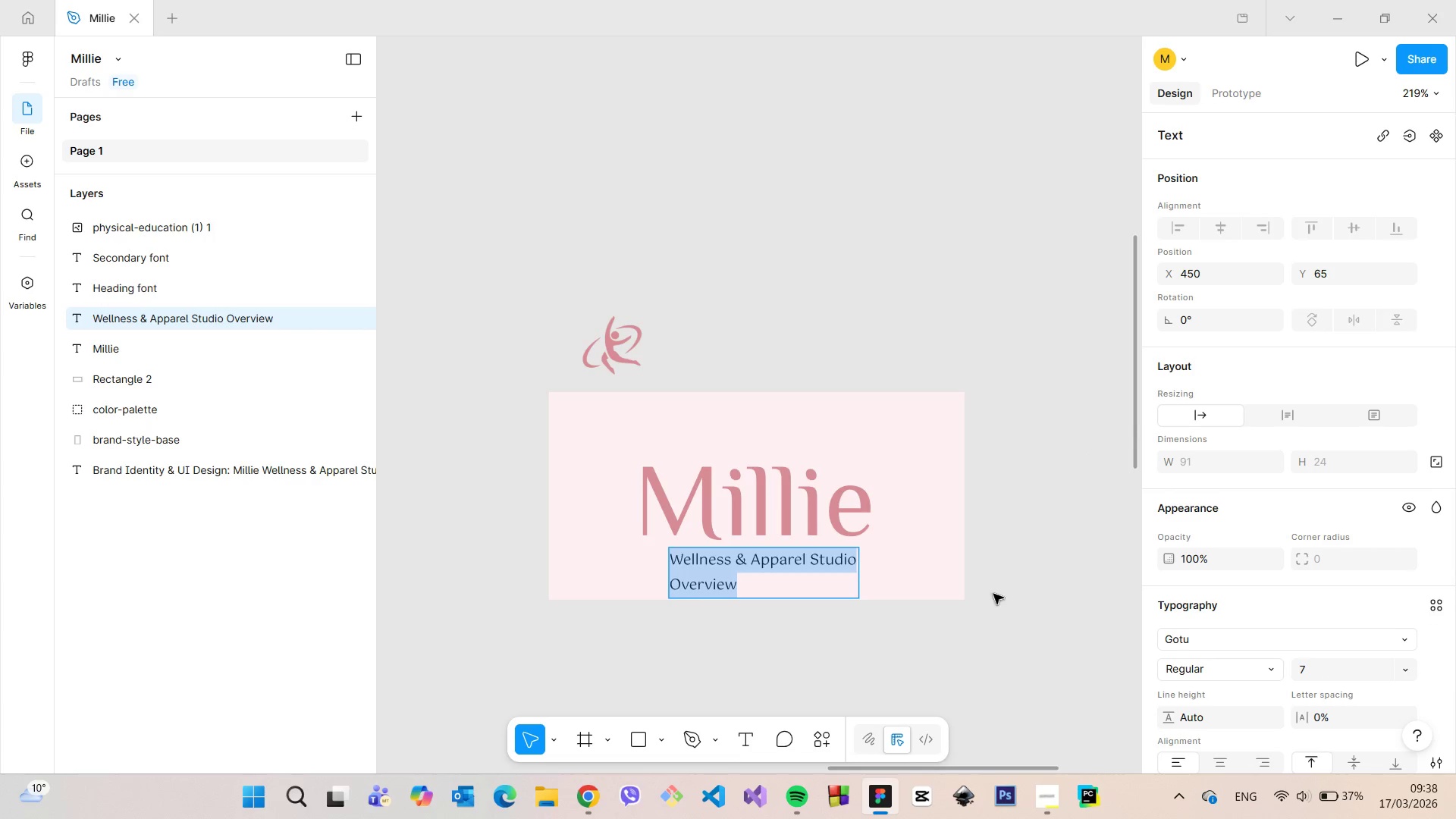 
left_click([982, 590])
 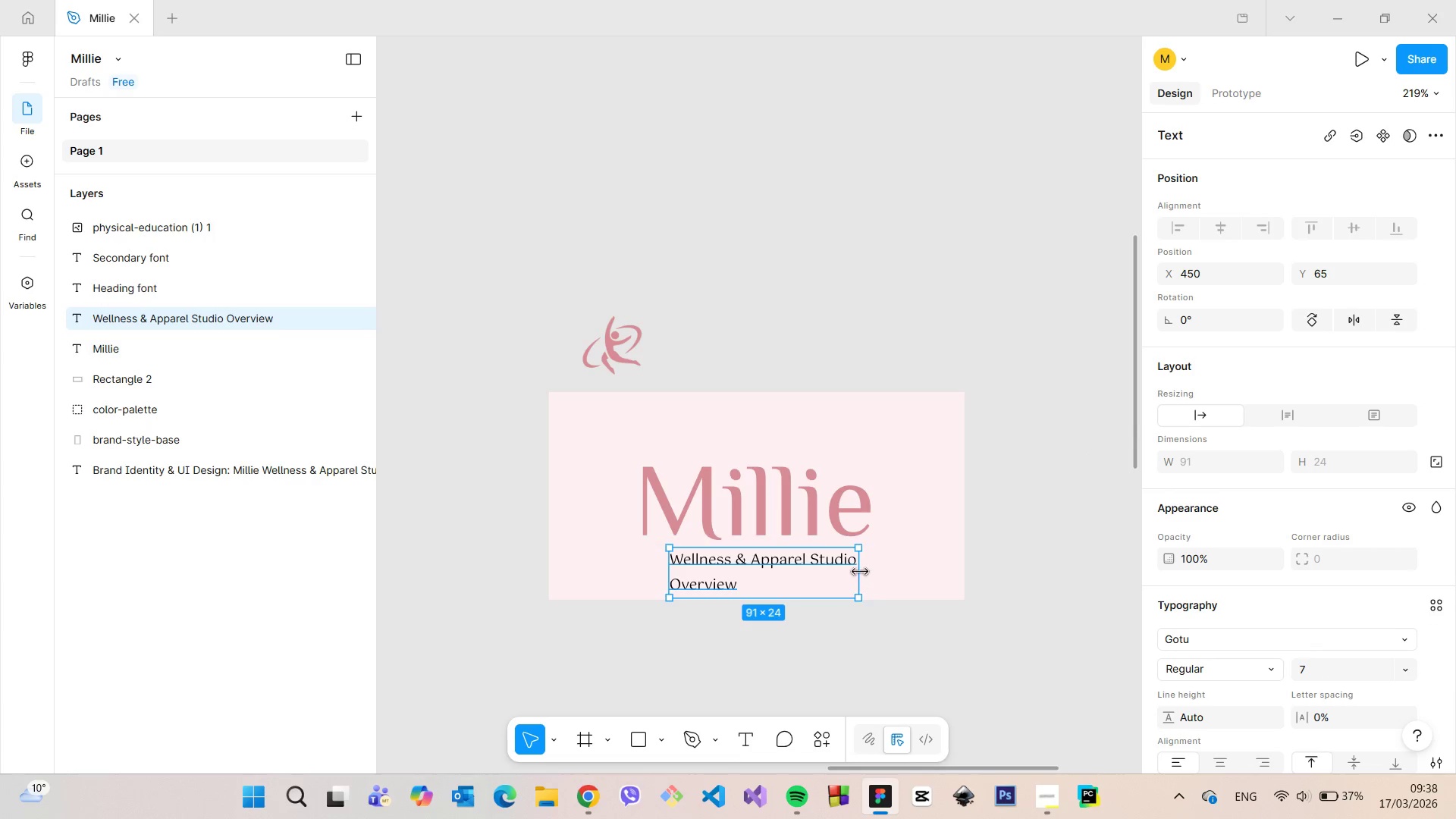 
left_click_drag(start_coordinate=[858, 571], to_coordinate=[623, 570])
 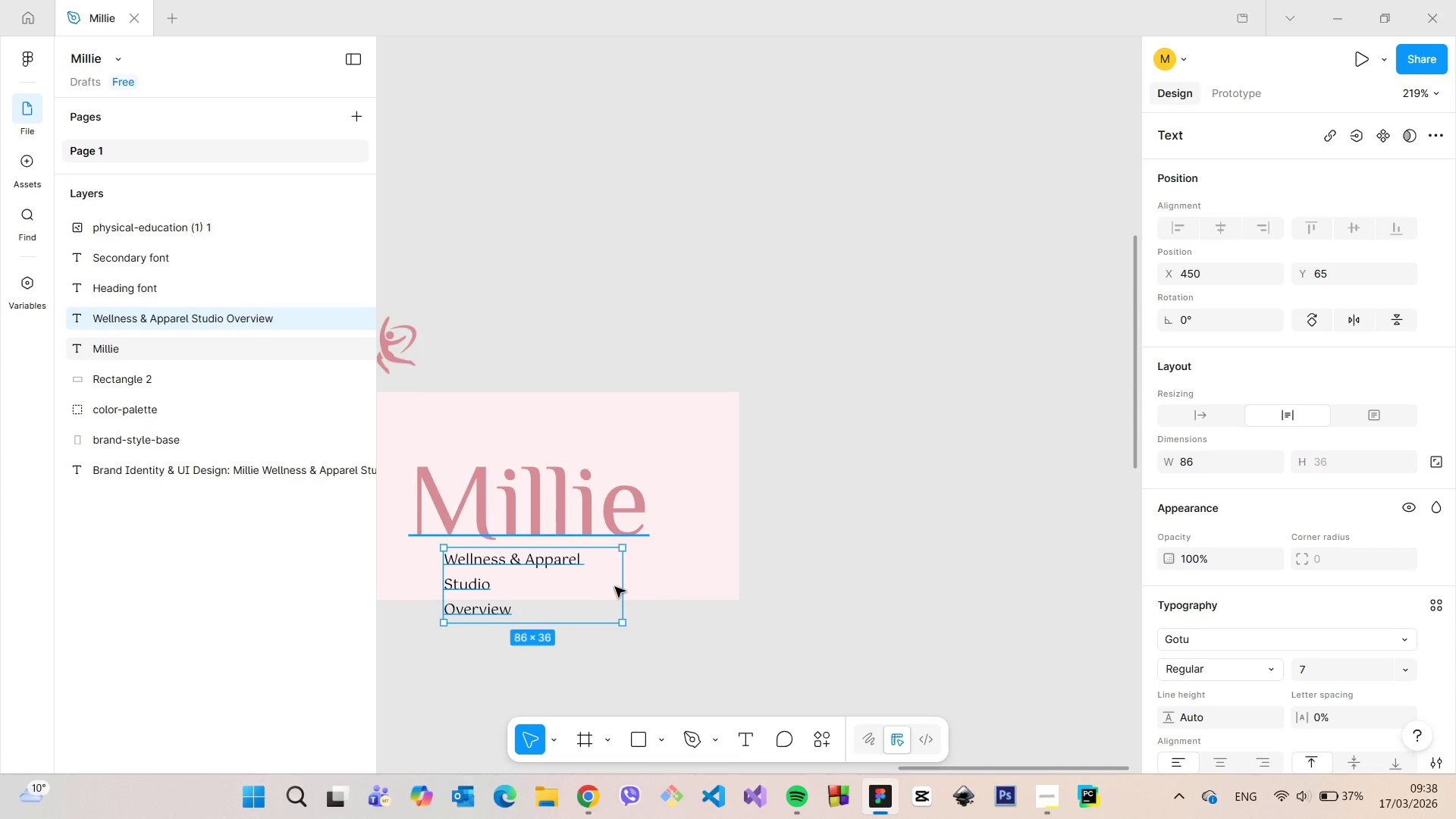 
left_click_drag(start_coordinate=[617, 587], to_coordinate=[777, 580])
 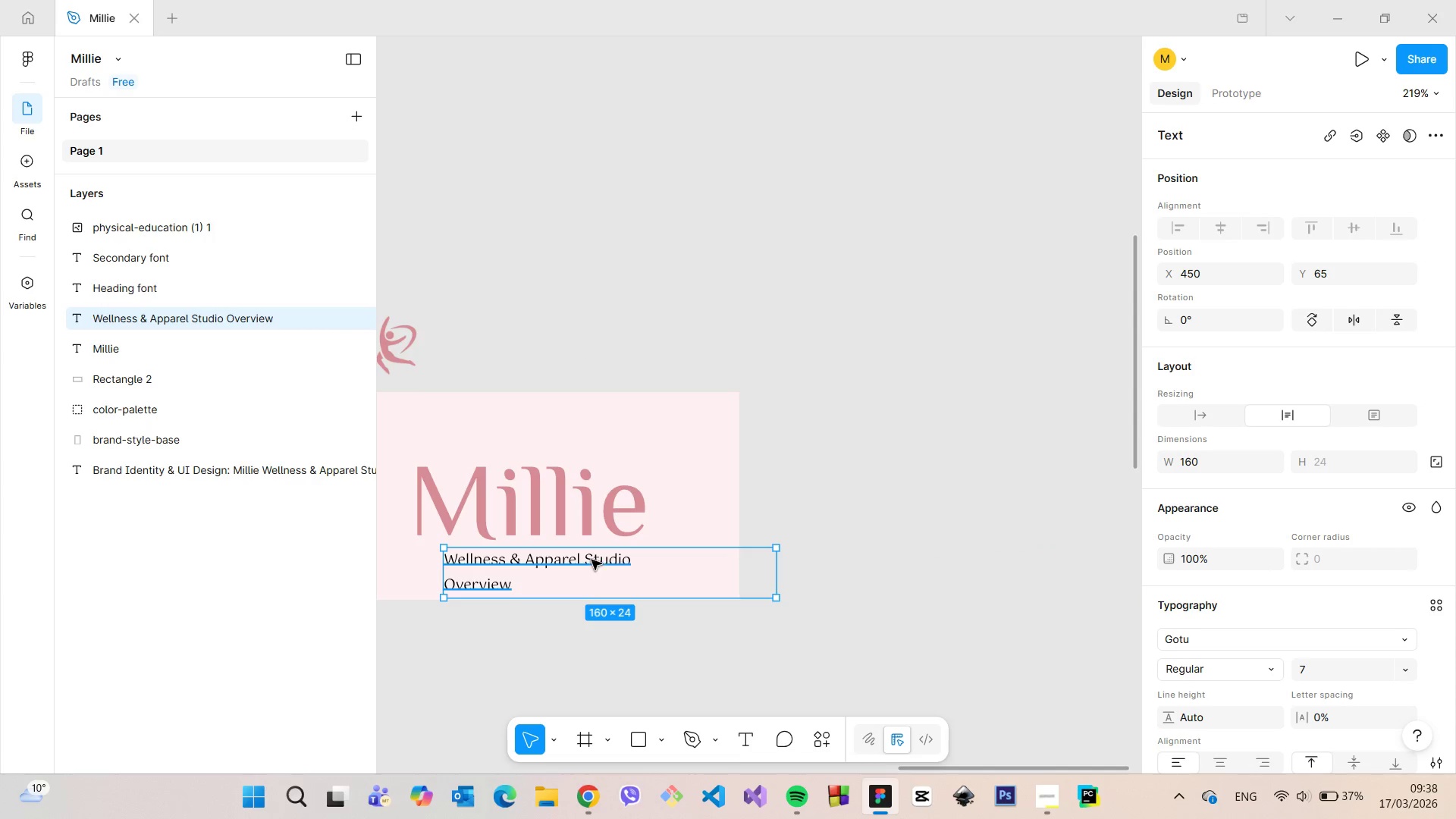 
left_click_drag(start_coordinate=[590, 560], to_coordinate=[539, 554])
 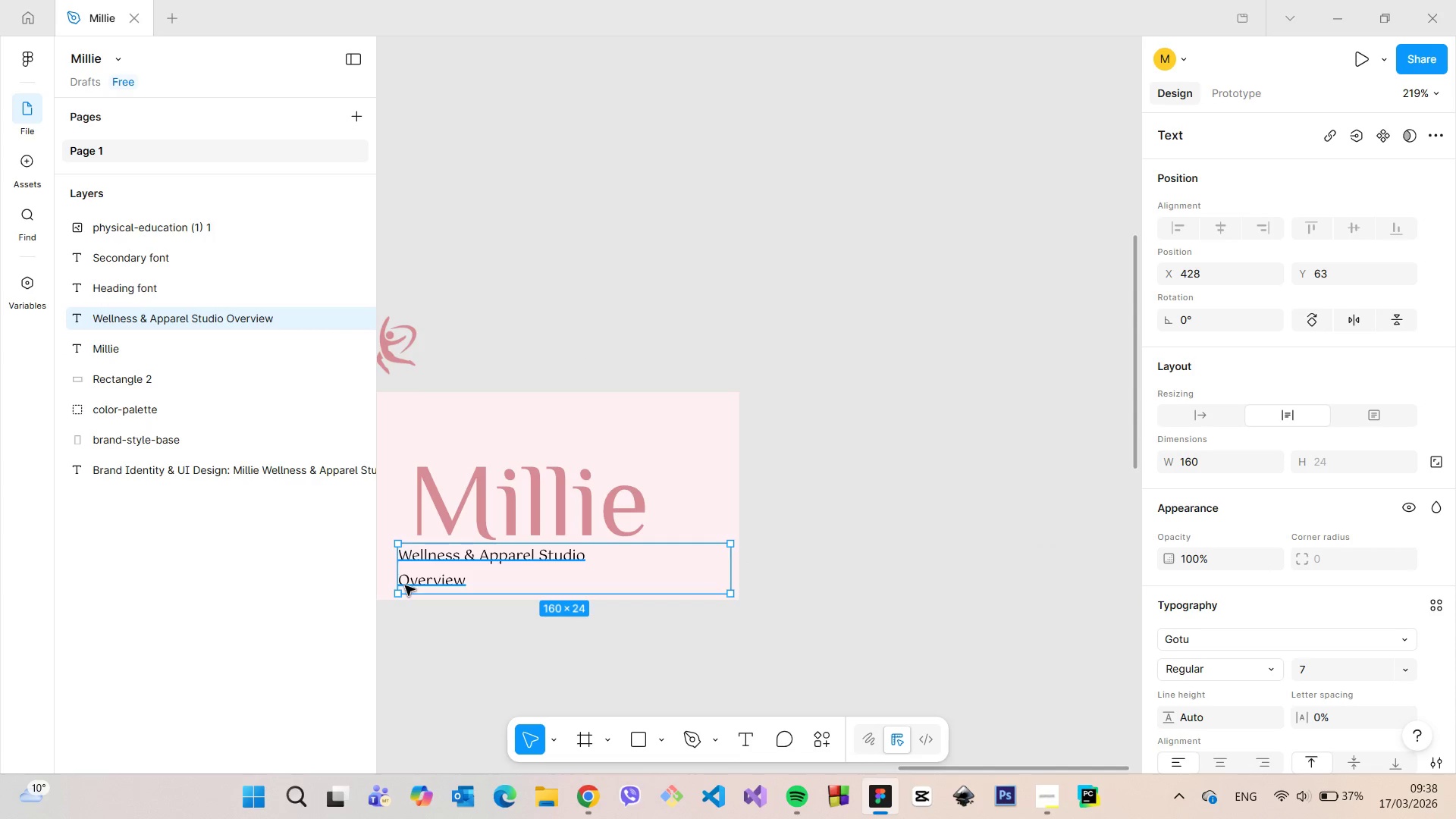 
double_click([405, 585])
 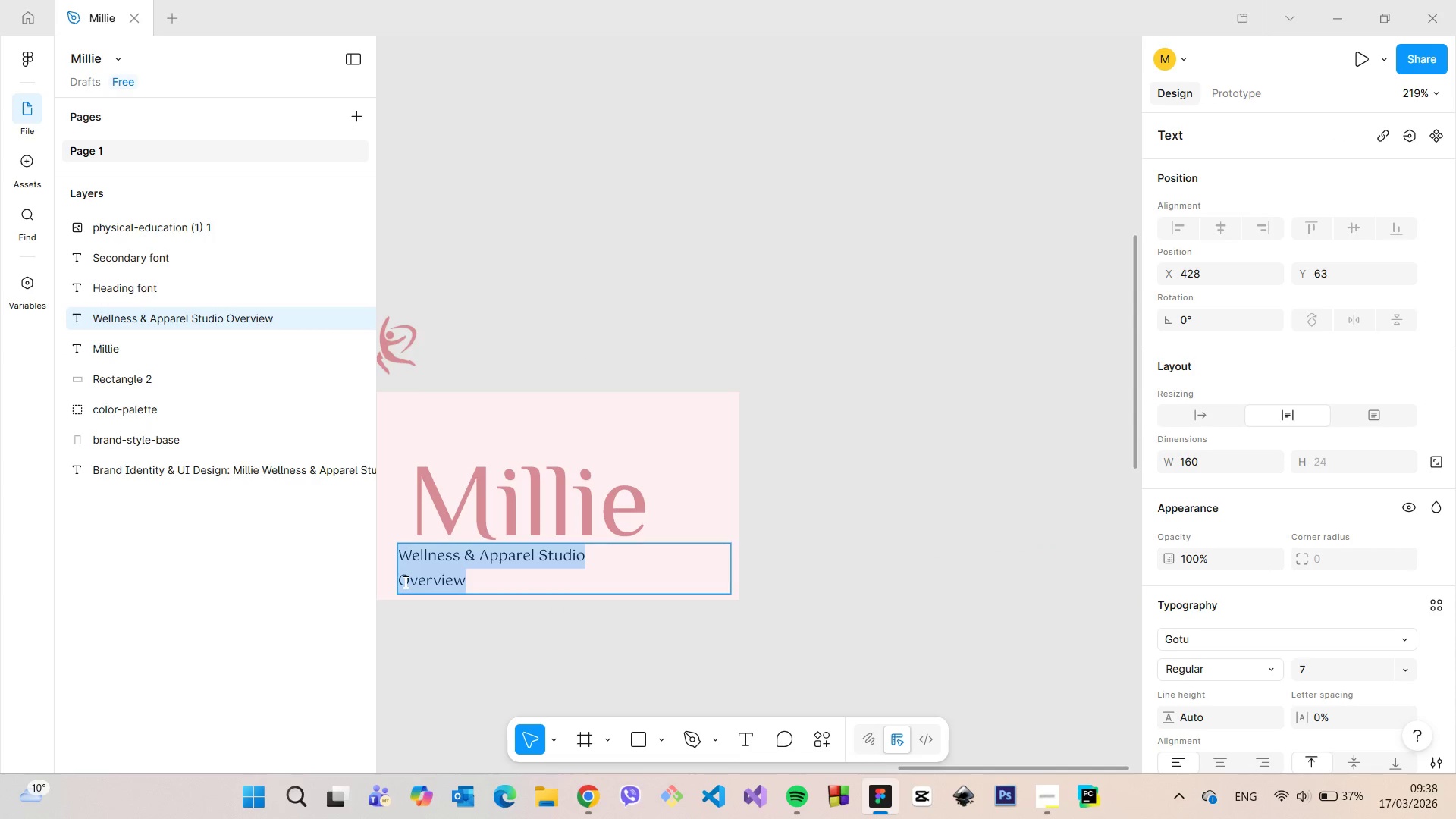 
left_click([404, 582])
 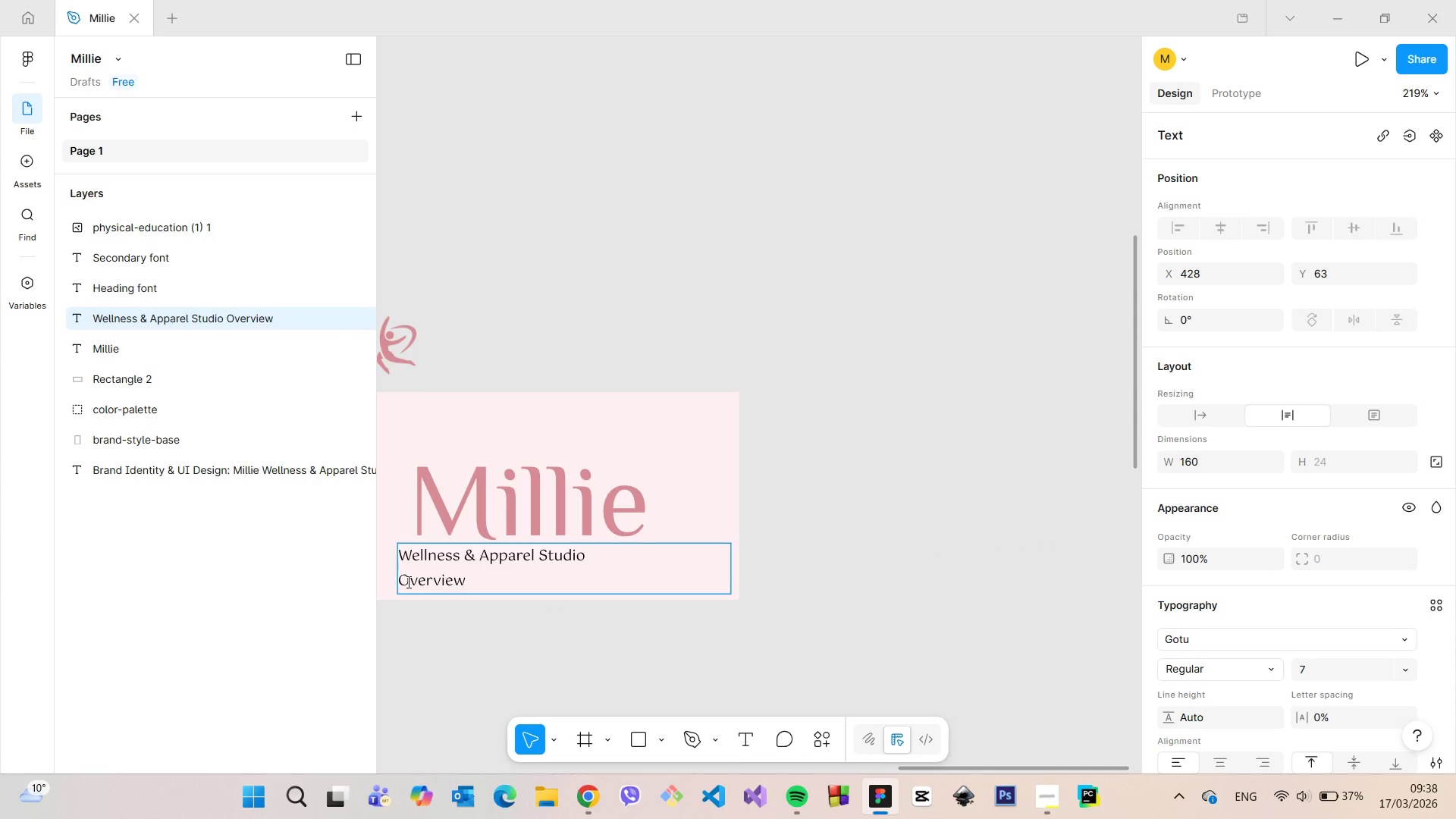 
key(Backspace)
 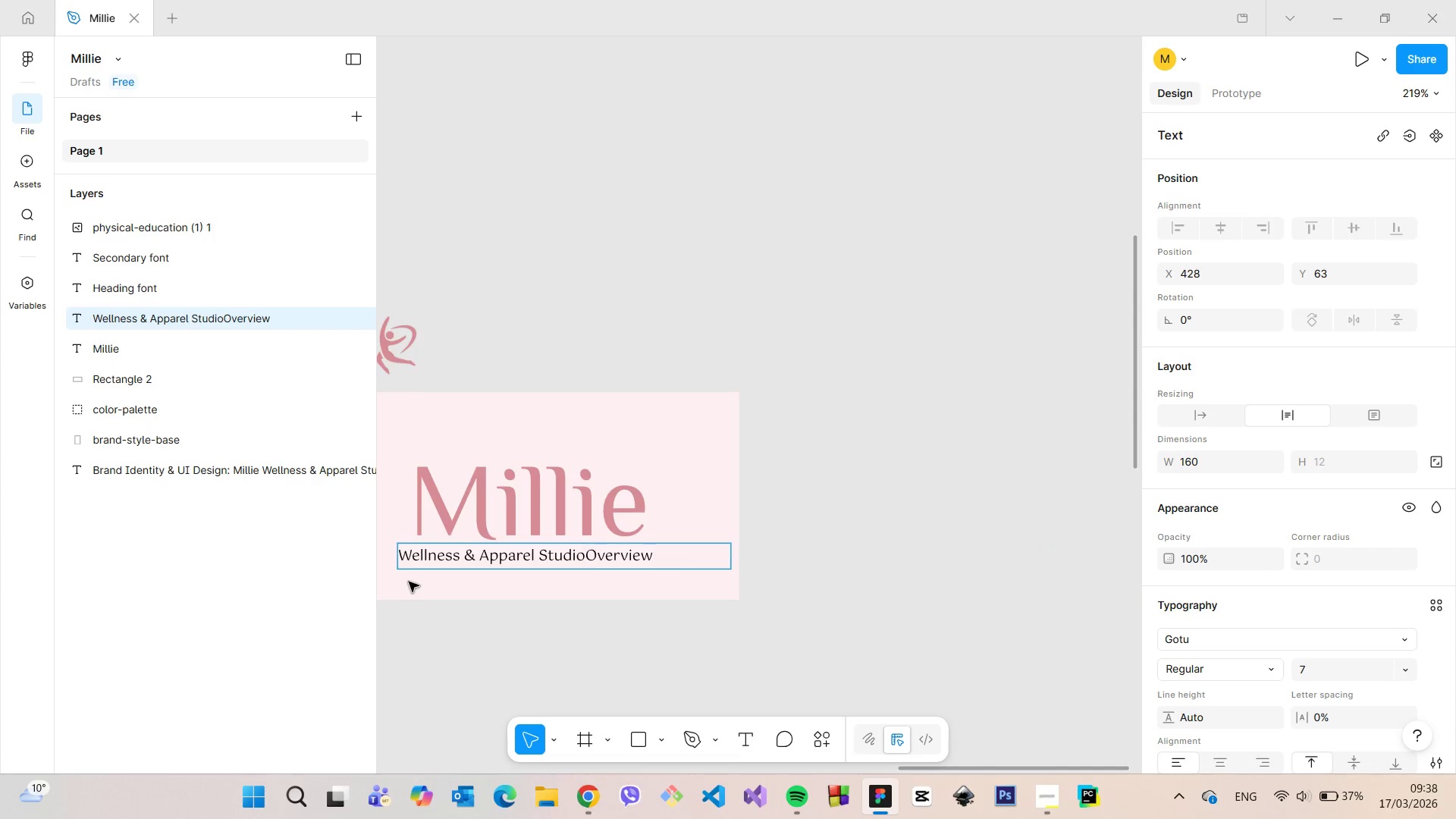 
key(Space)
 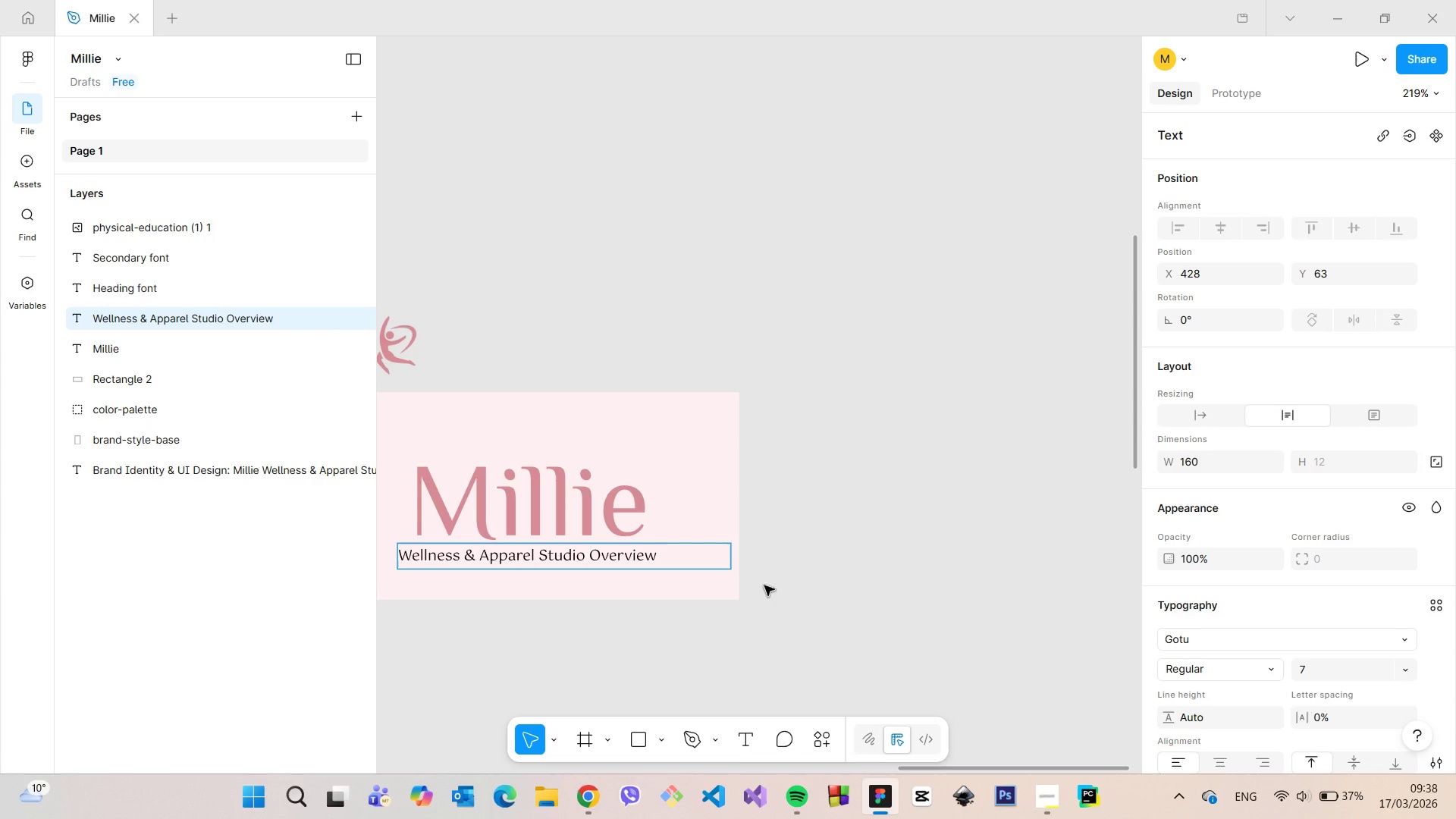 
left_click([792, 590])
 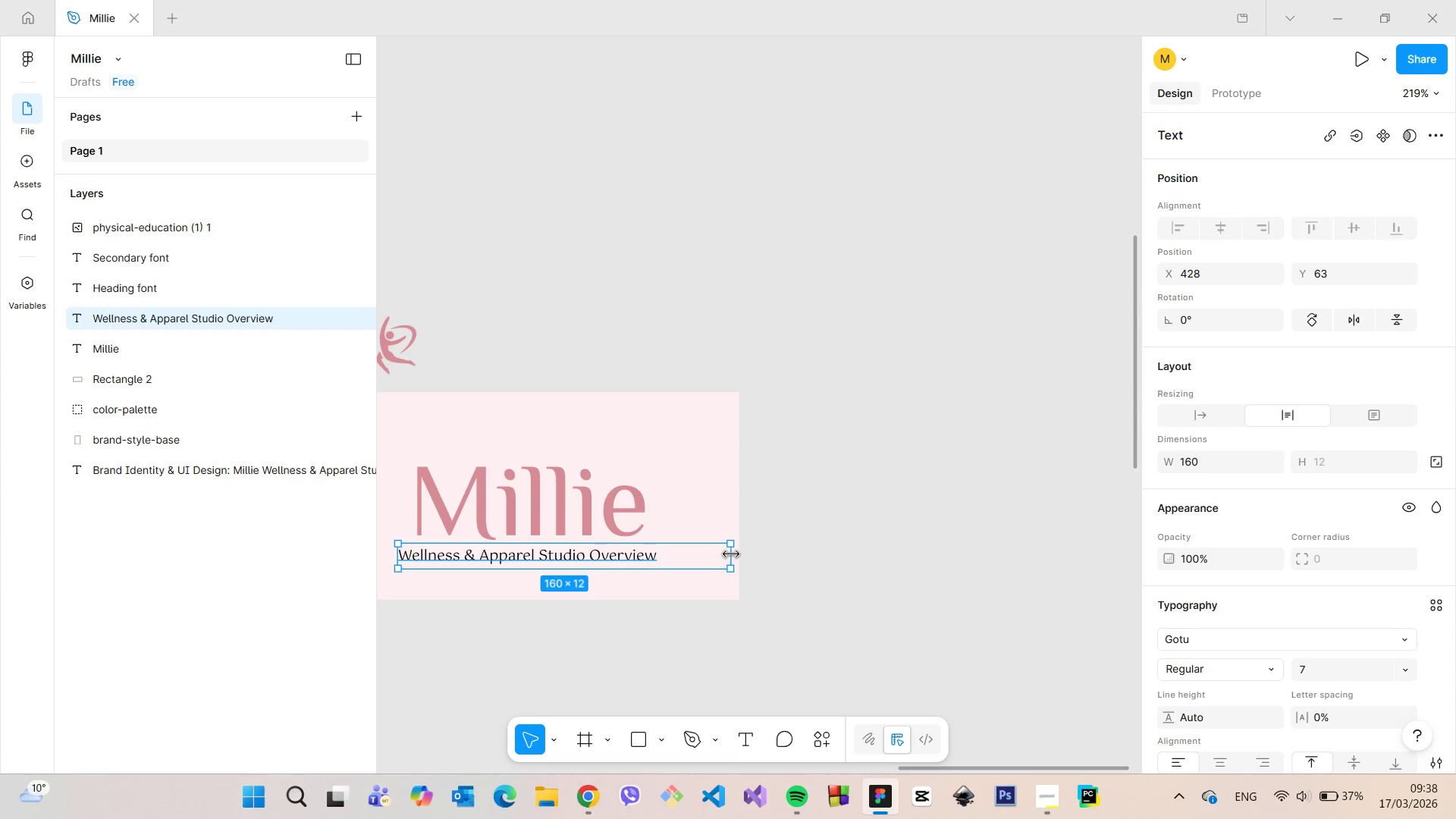 
left_click_drag(start_coordinate=[731, 554], to_coordinate=[667, 554])
 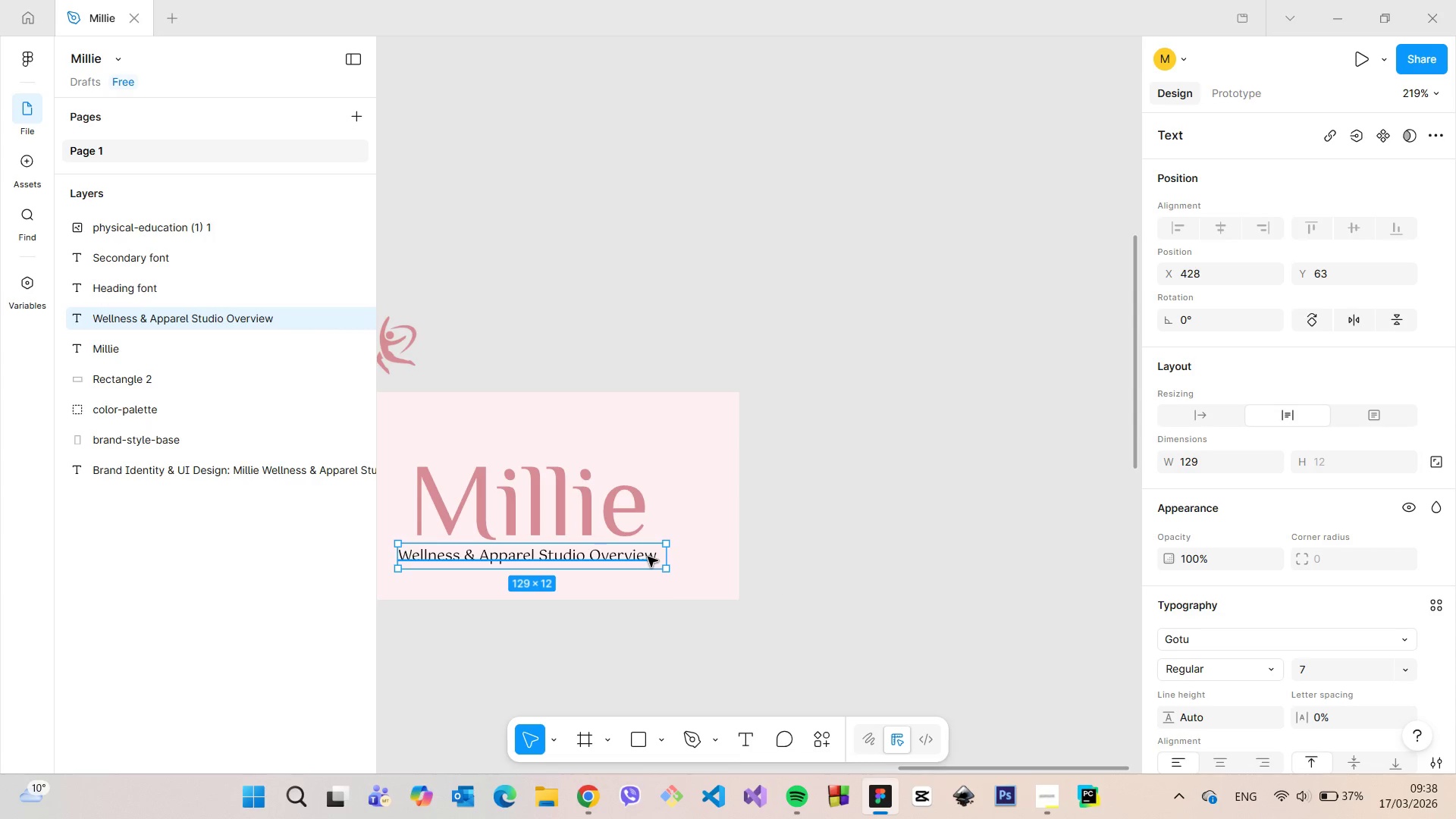 
double_click([648, 557])
 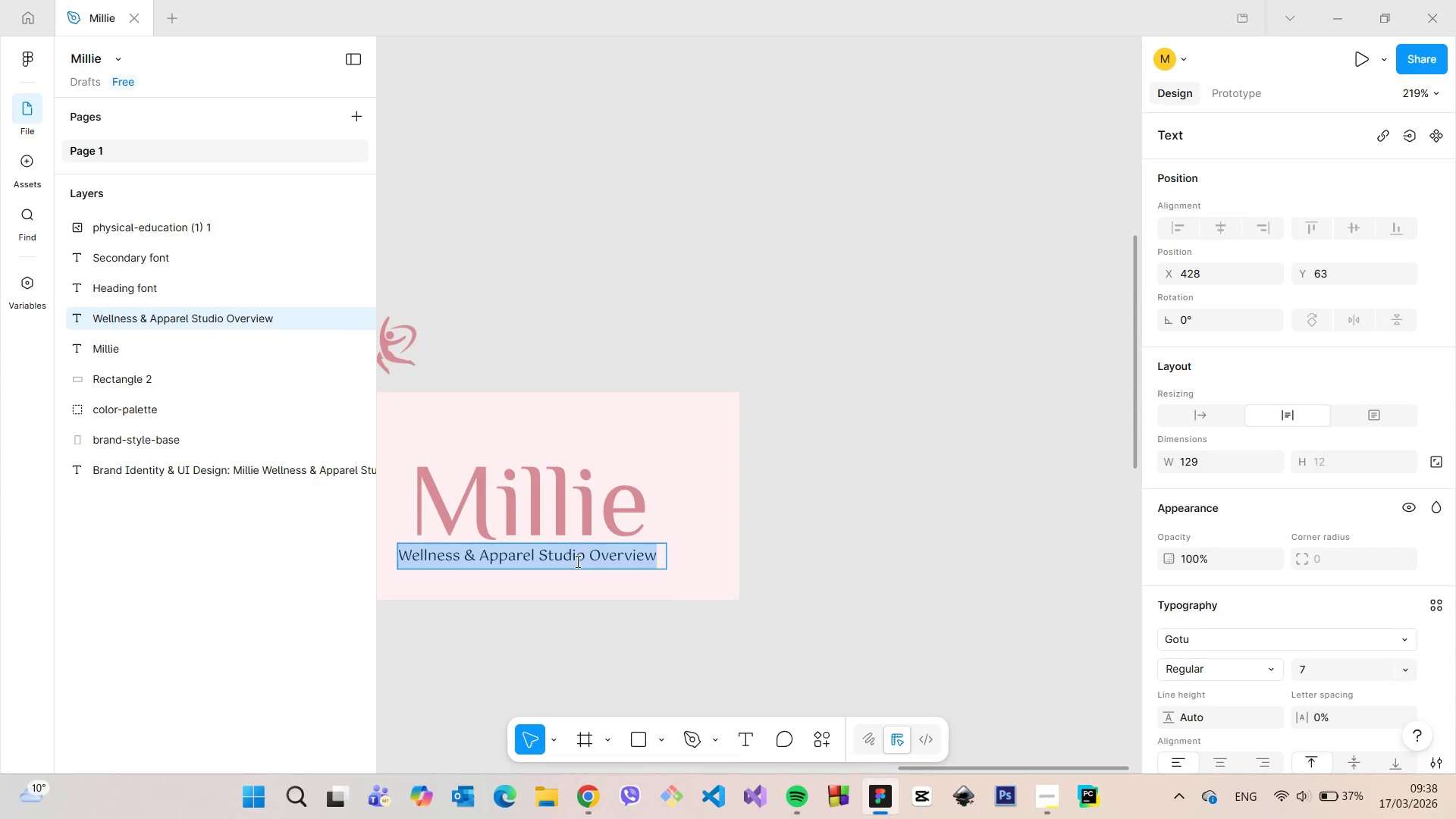 
left_click([576, 561])
 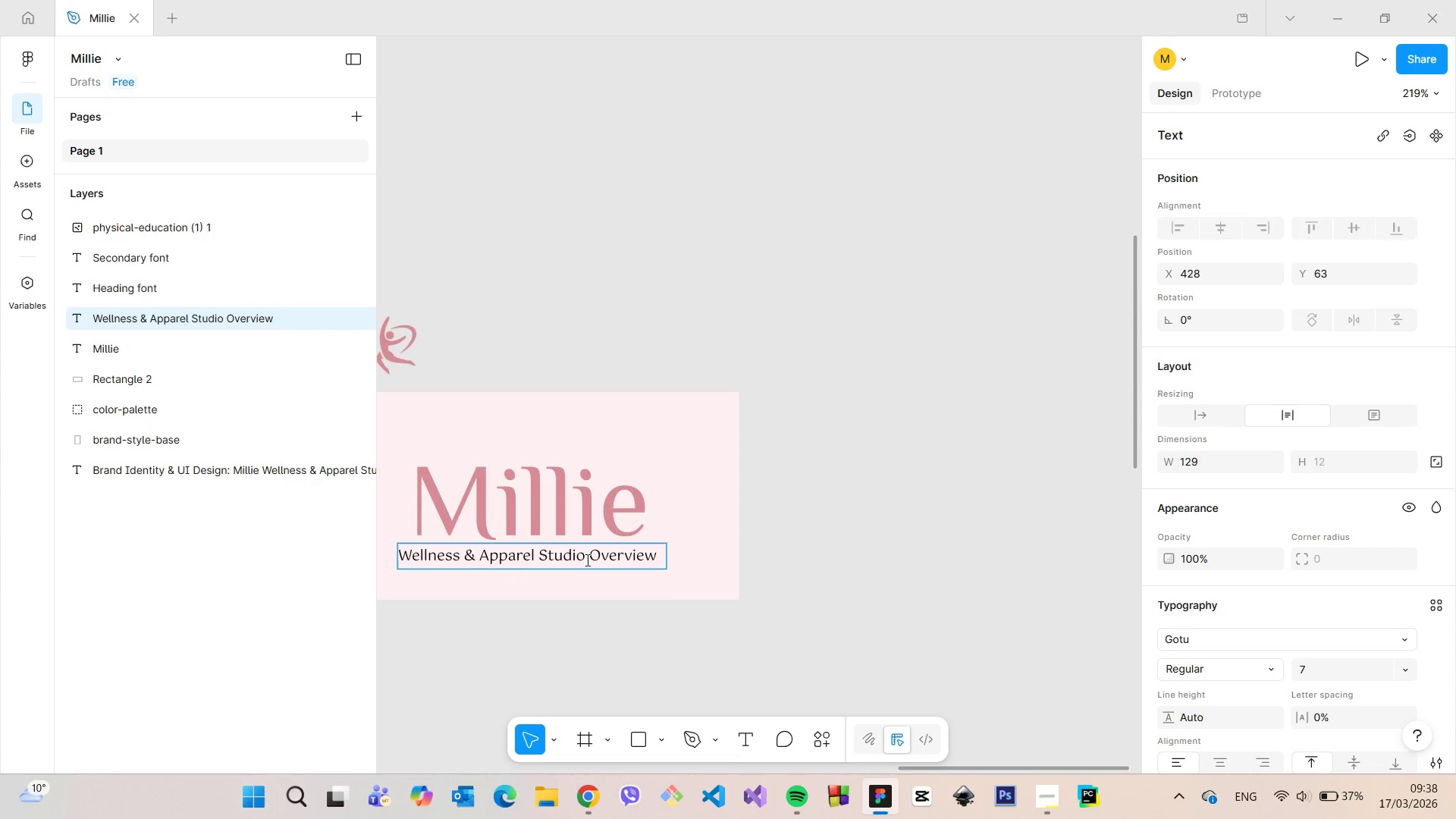 
left_click_drag(start_coordinate=[586, 560], to_coordinate=[673, 564])
 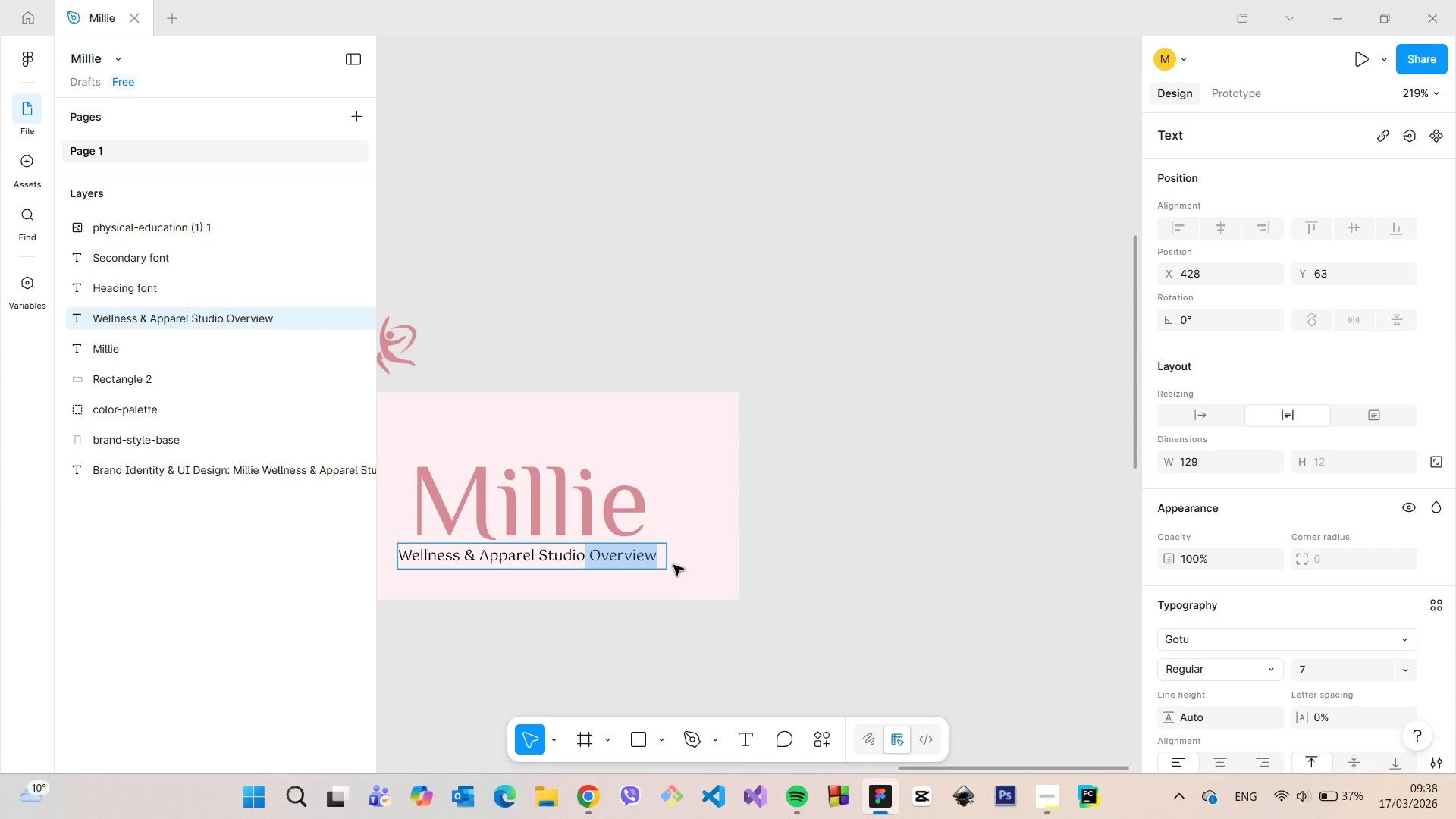 
key(Backspace)
 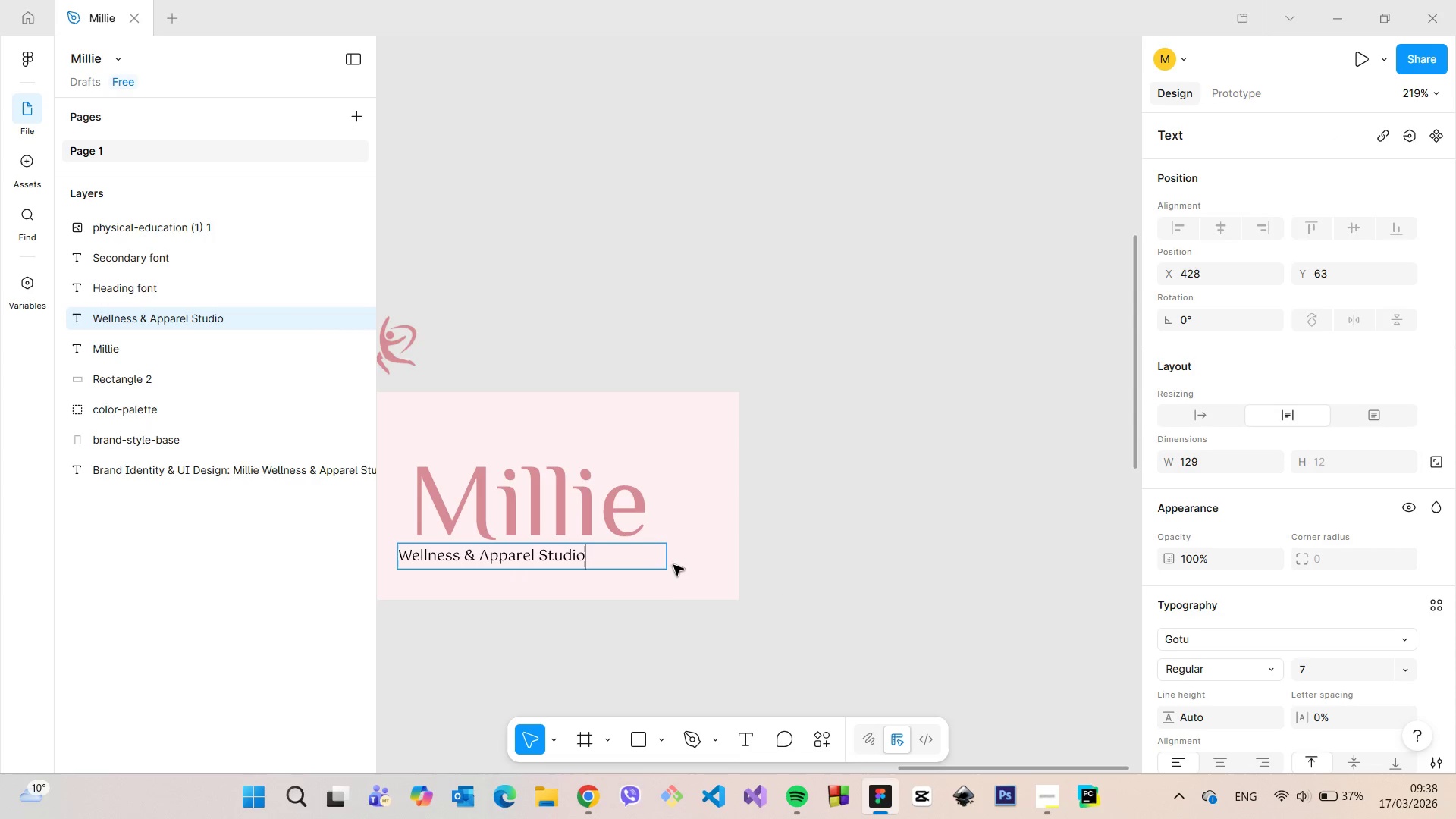 
left_click([674, 567])
 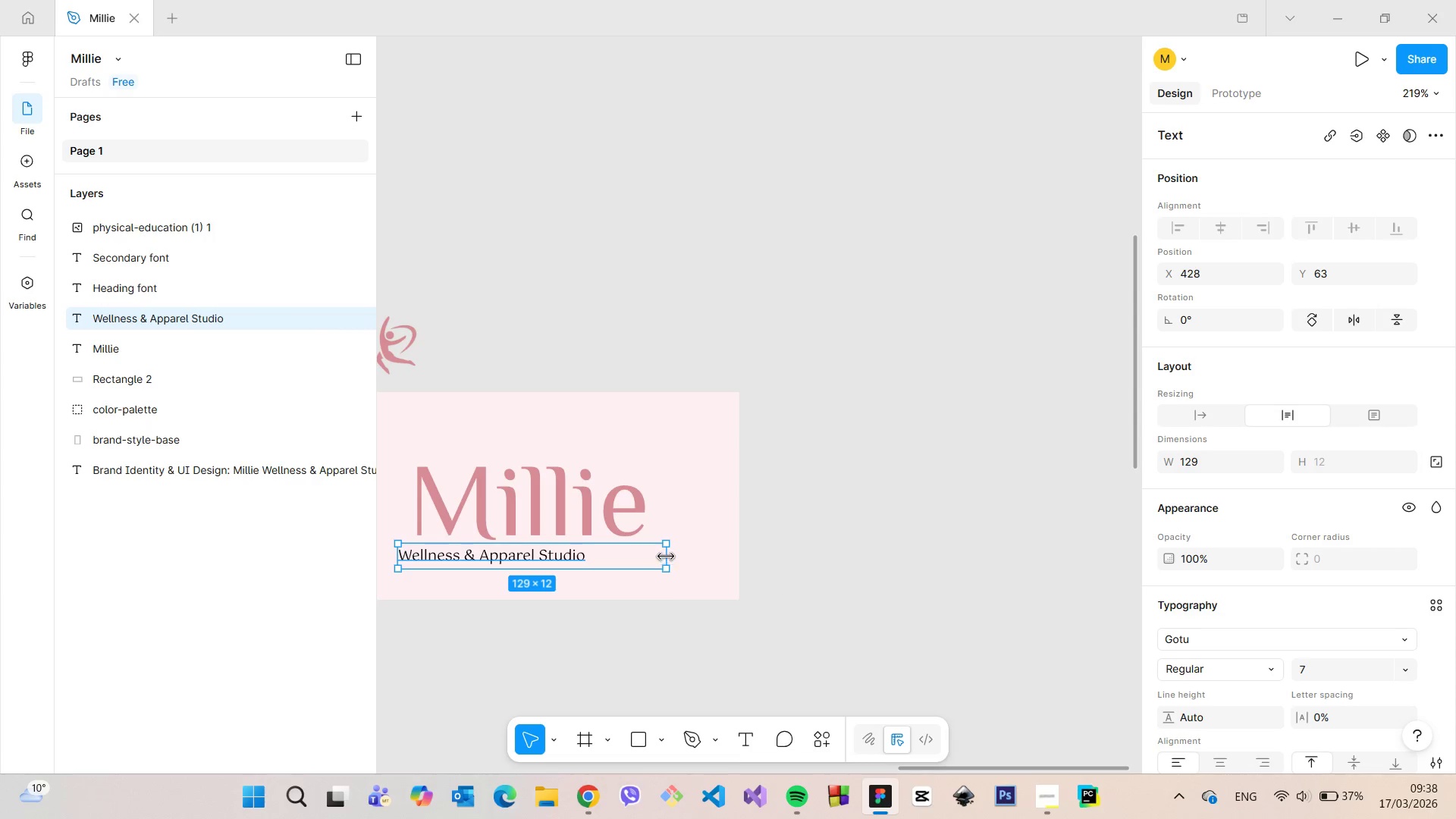 
left_click_drag(start_coordinate=[666, 556], to_coordinate=[592, 551])
 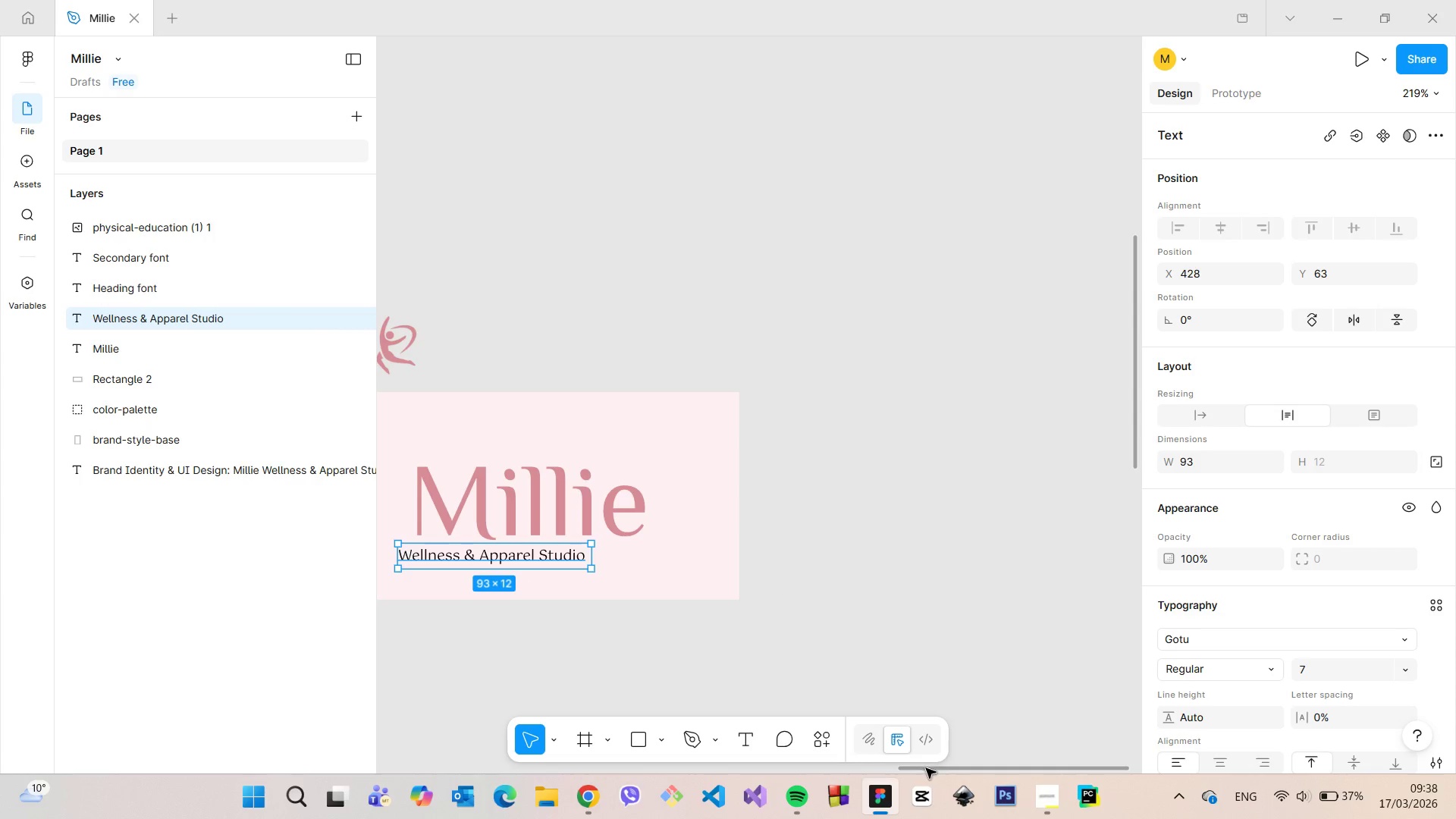 
left_click_drag(start_coordinate=[926, 769], to_coordinate=[855, 760])
 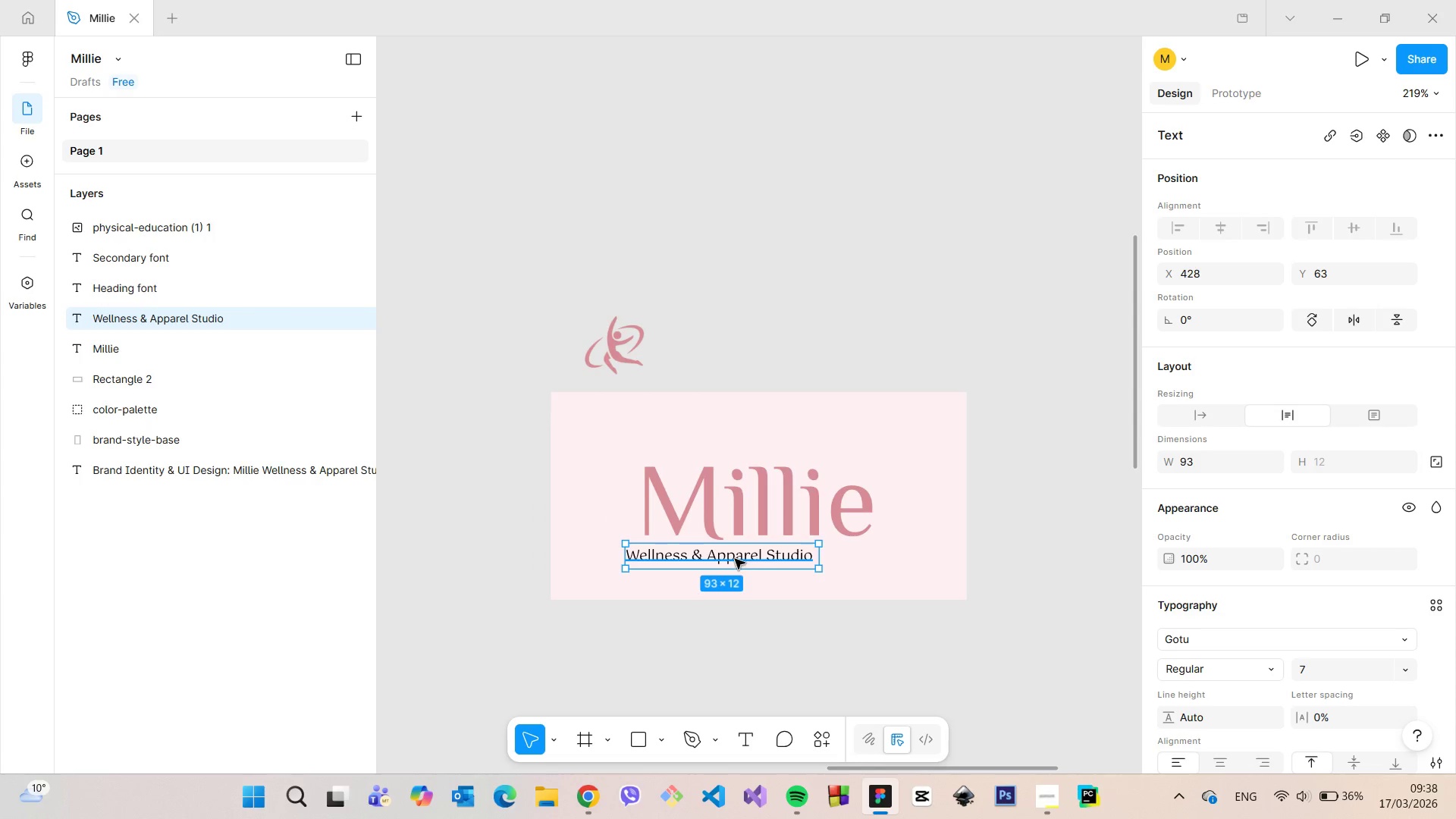 
left_click_drag(start_coordinate=[735, 559], to_coordinate=[778, 558])
 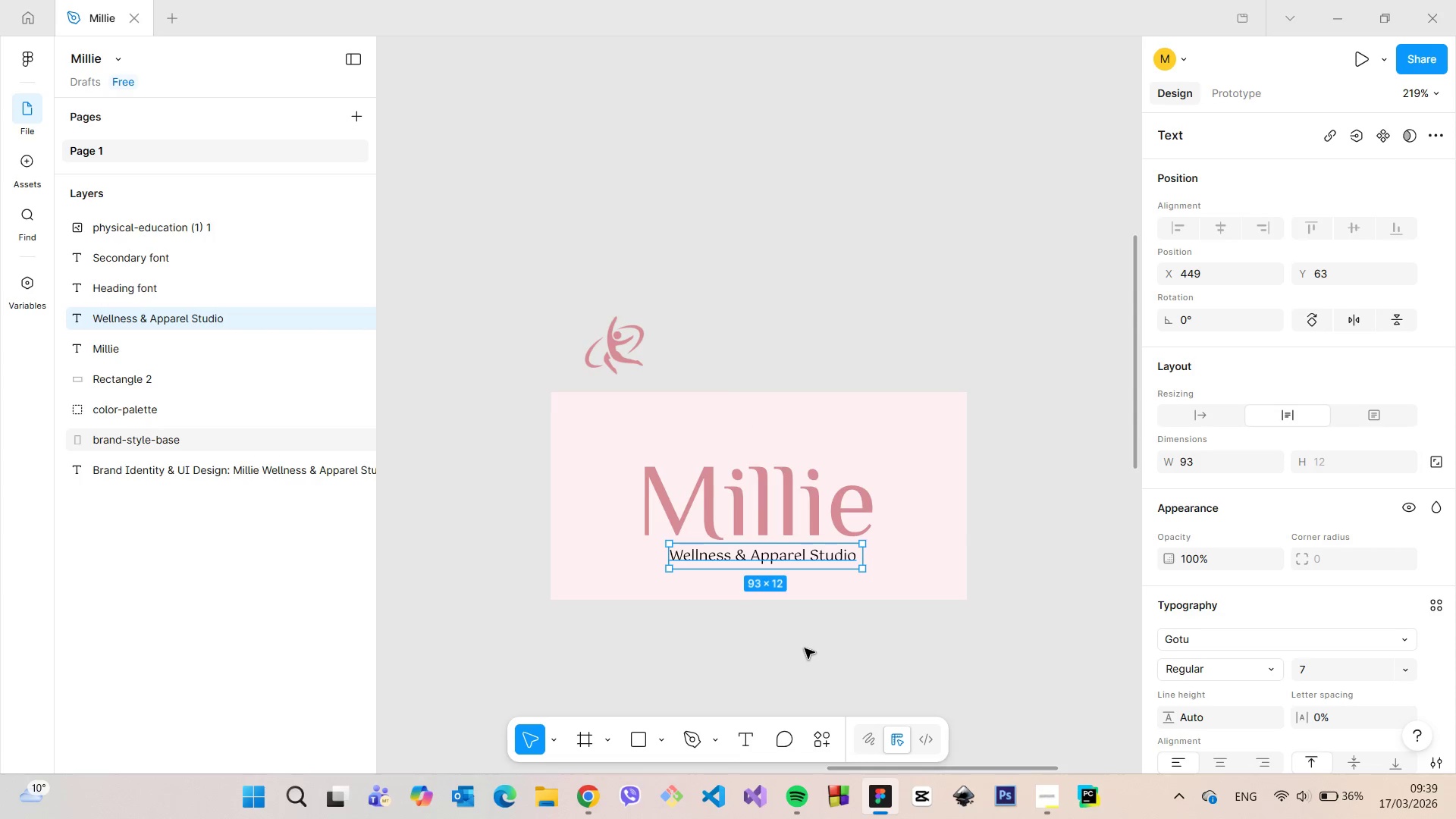 
left_click([805, 648])
 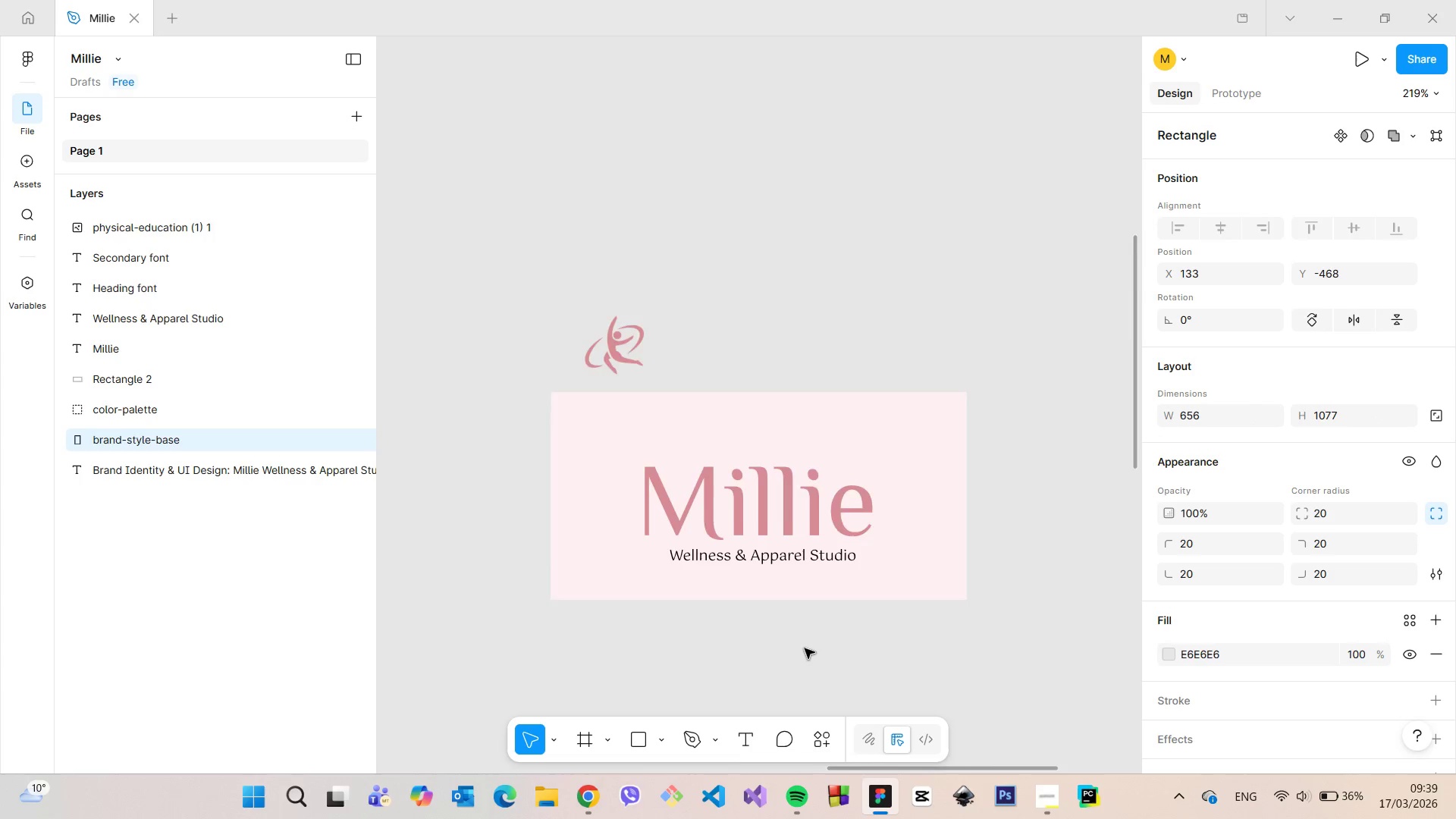 
scroll: coordinate [805, 648], scroll_direction: down, amount: 6.0
 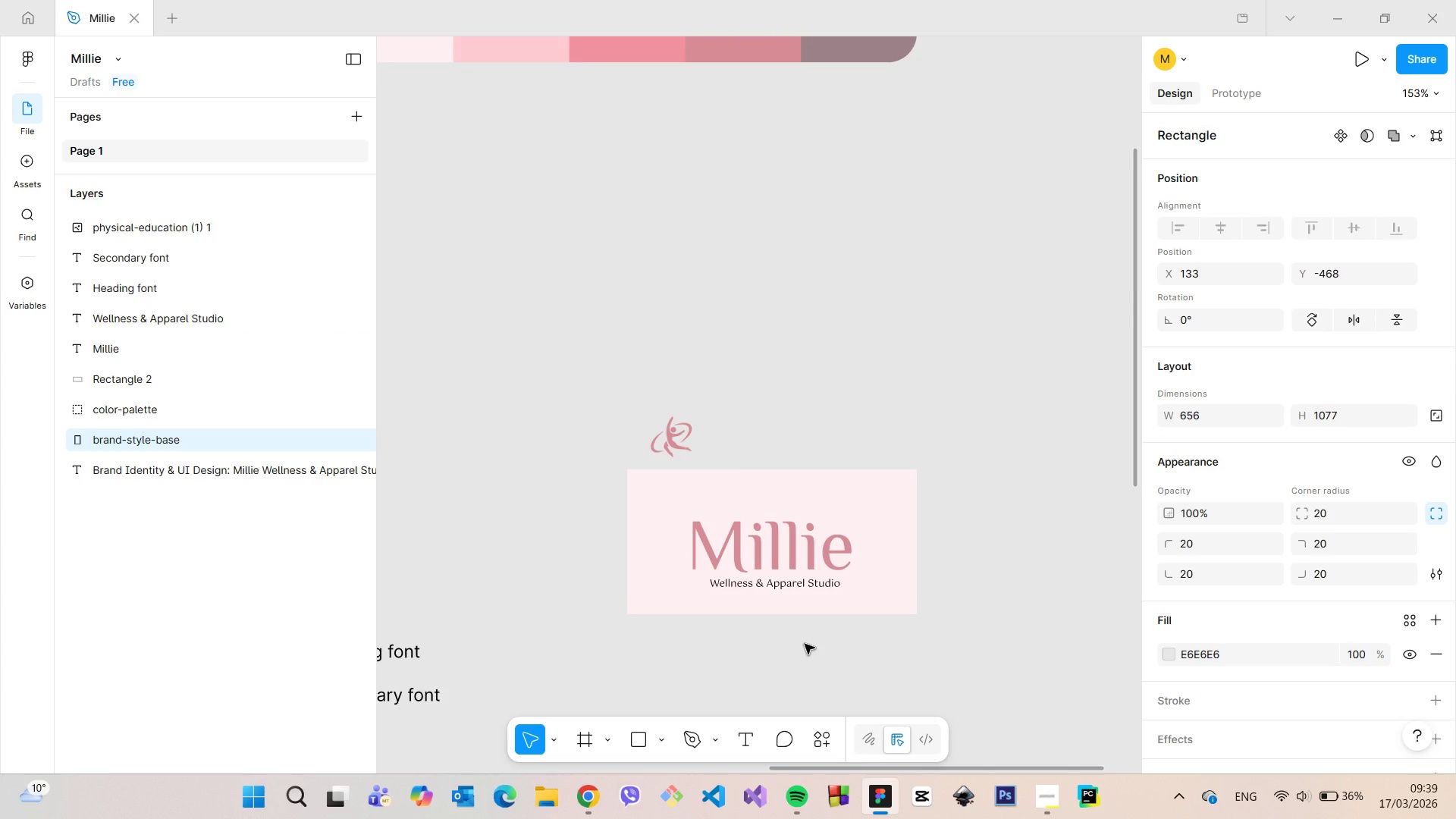 
scroll: coordinate [805, 642], scroll_direction: up, amount: 10.0
 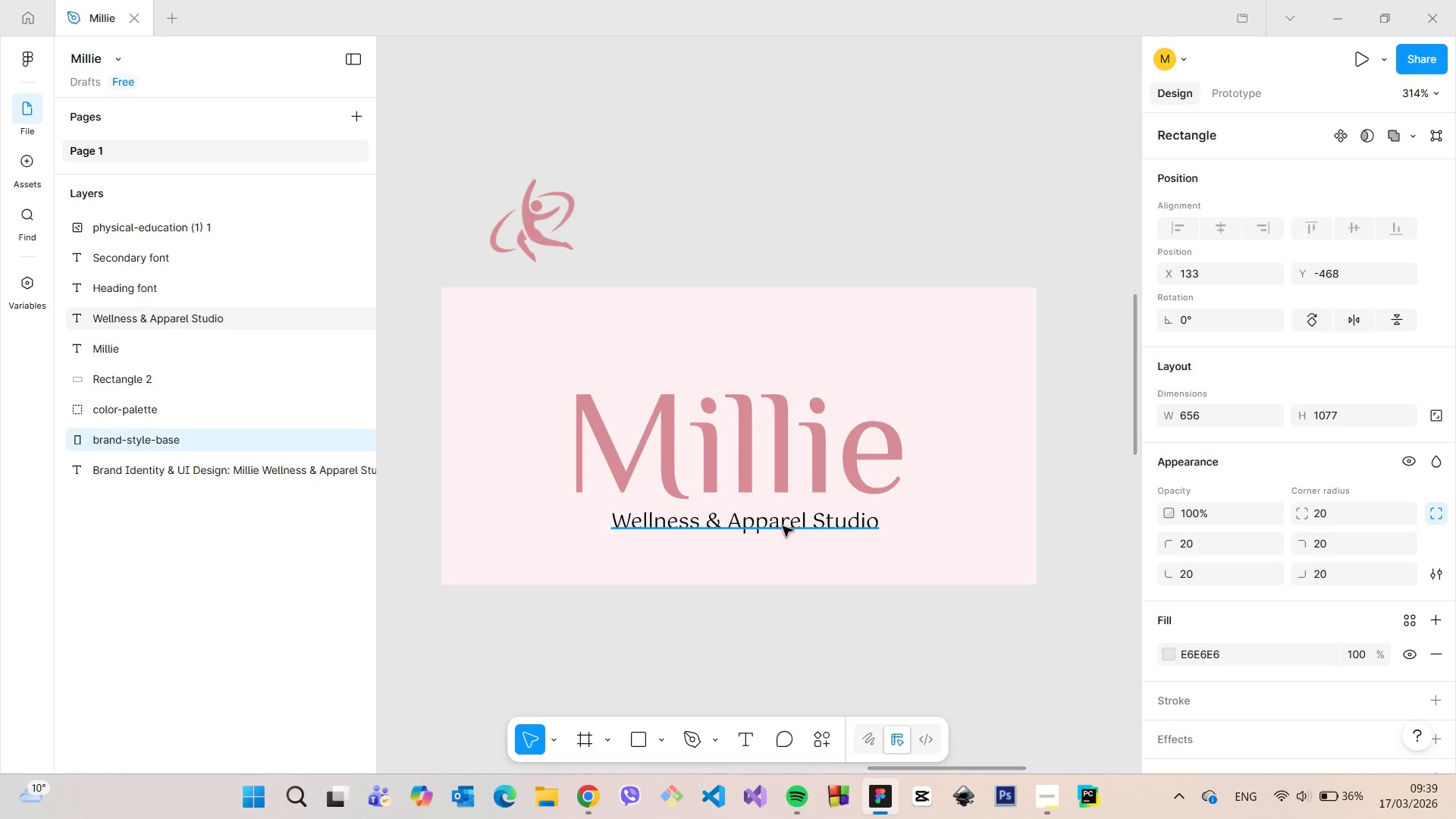 
double_click([783, 526])
 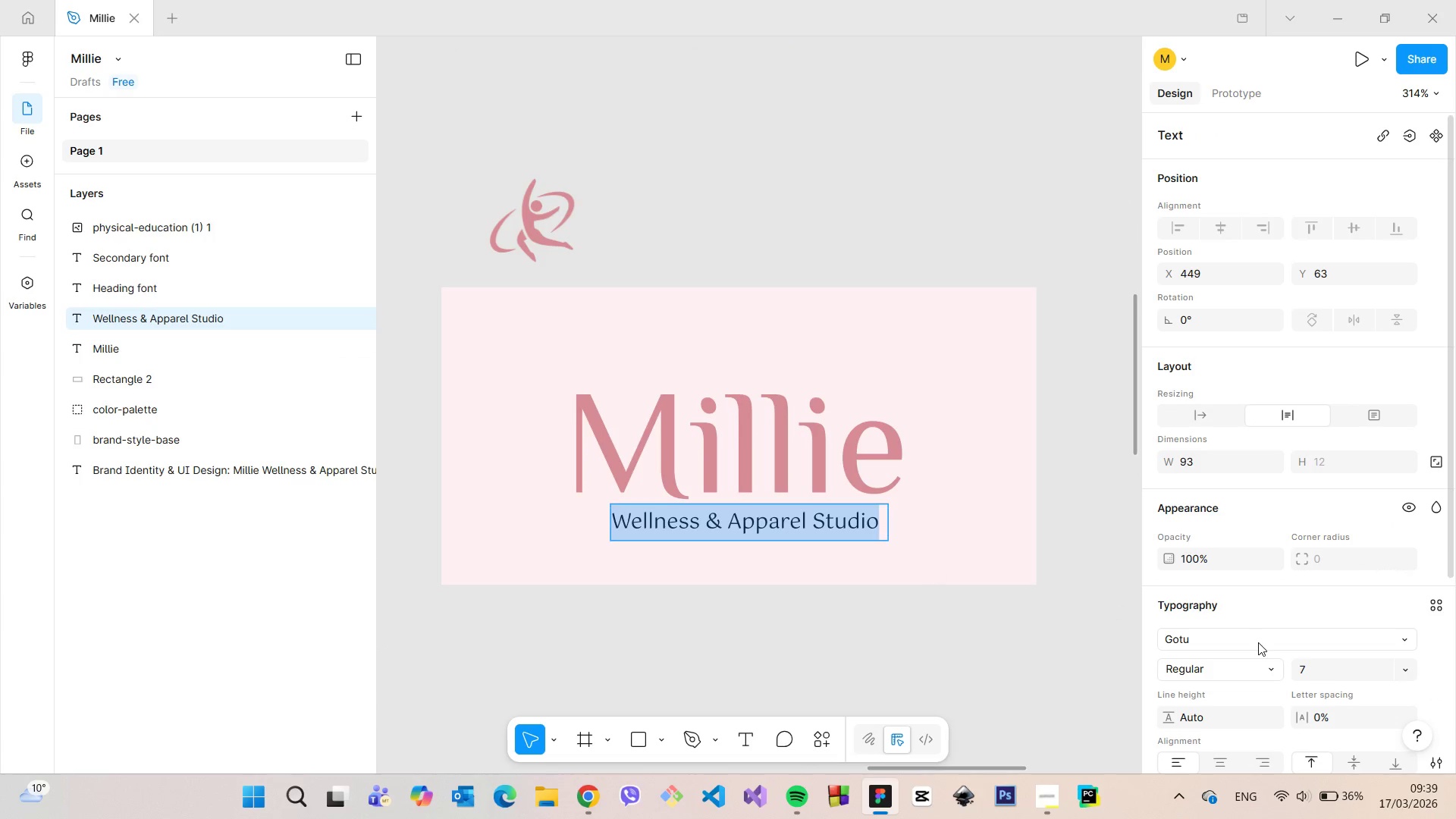 
left_click([1255, 642])
 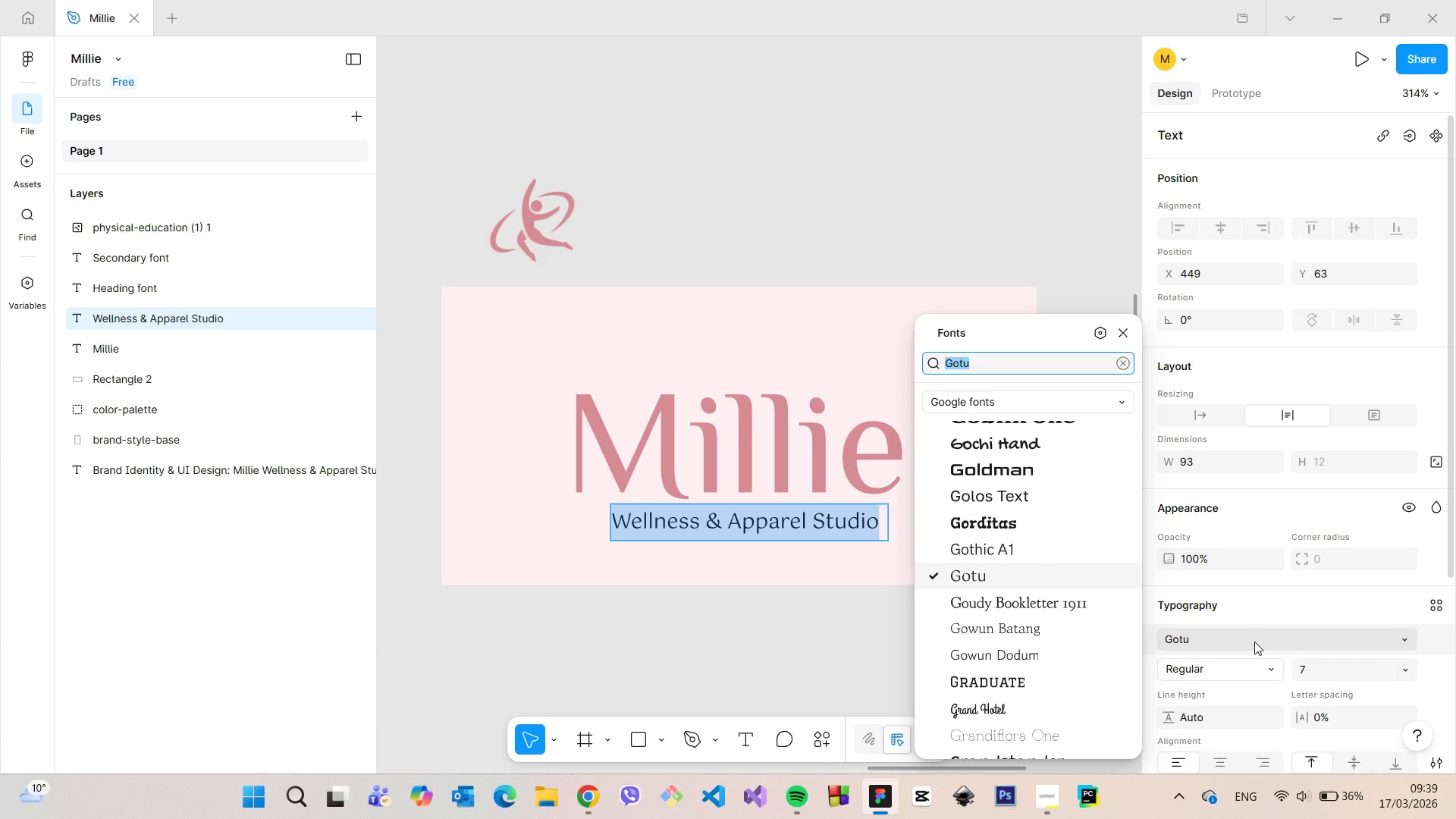 
type(quick)
 